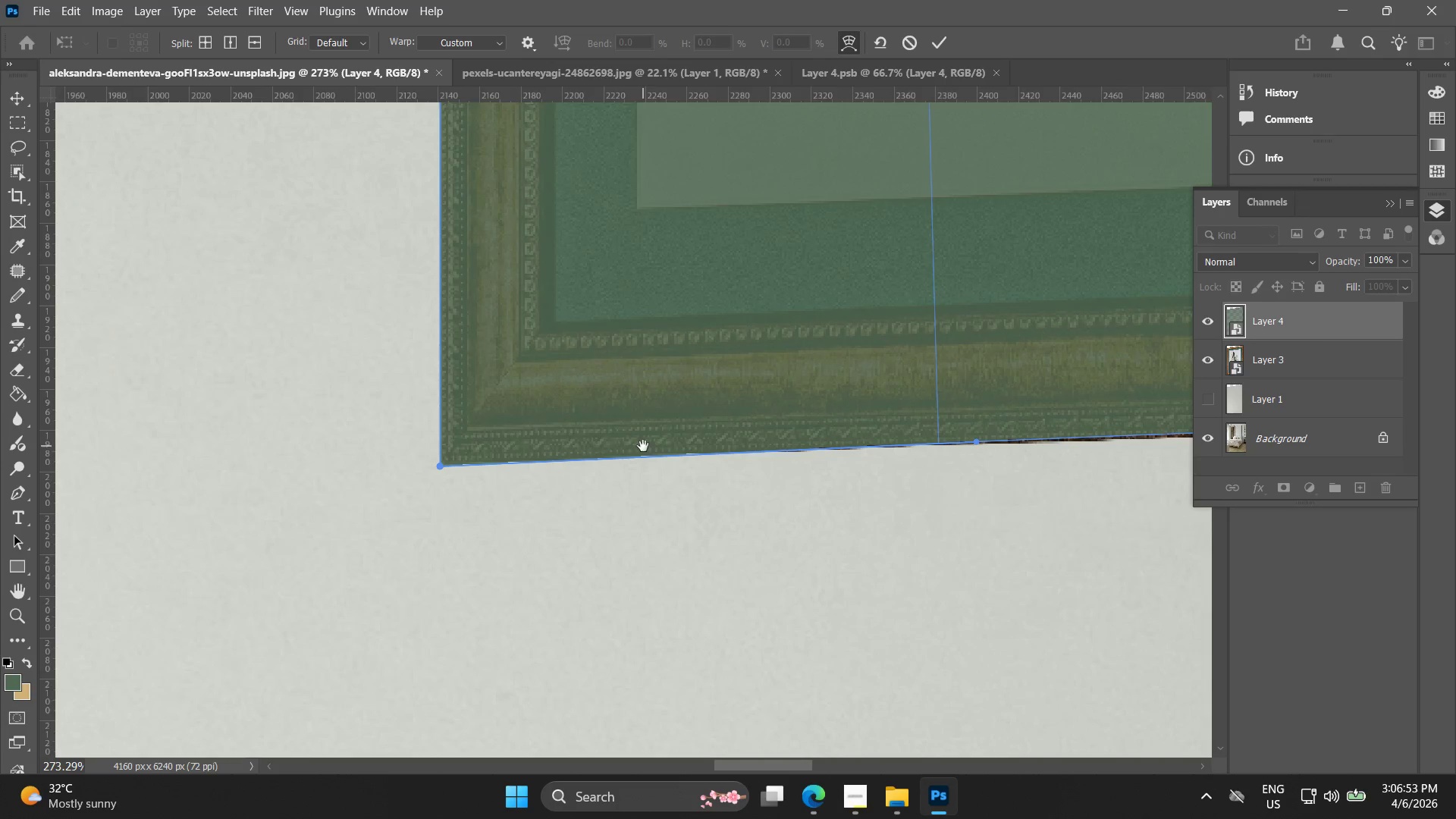 
left_click_drag(start_coordinate=[544, 438], to_coordinate=[609, 413])
 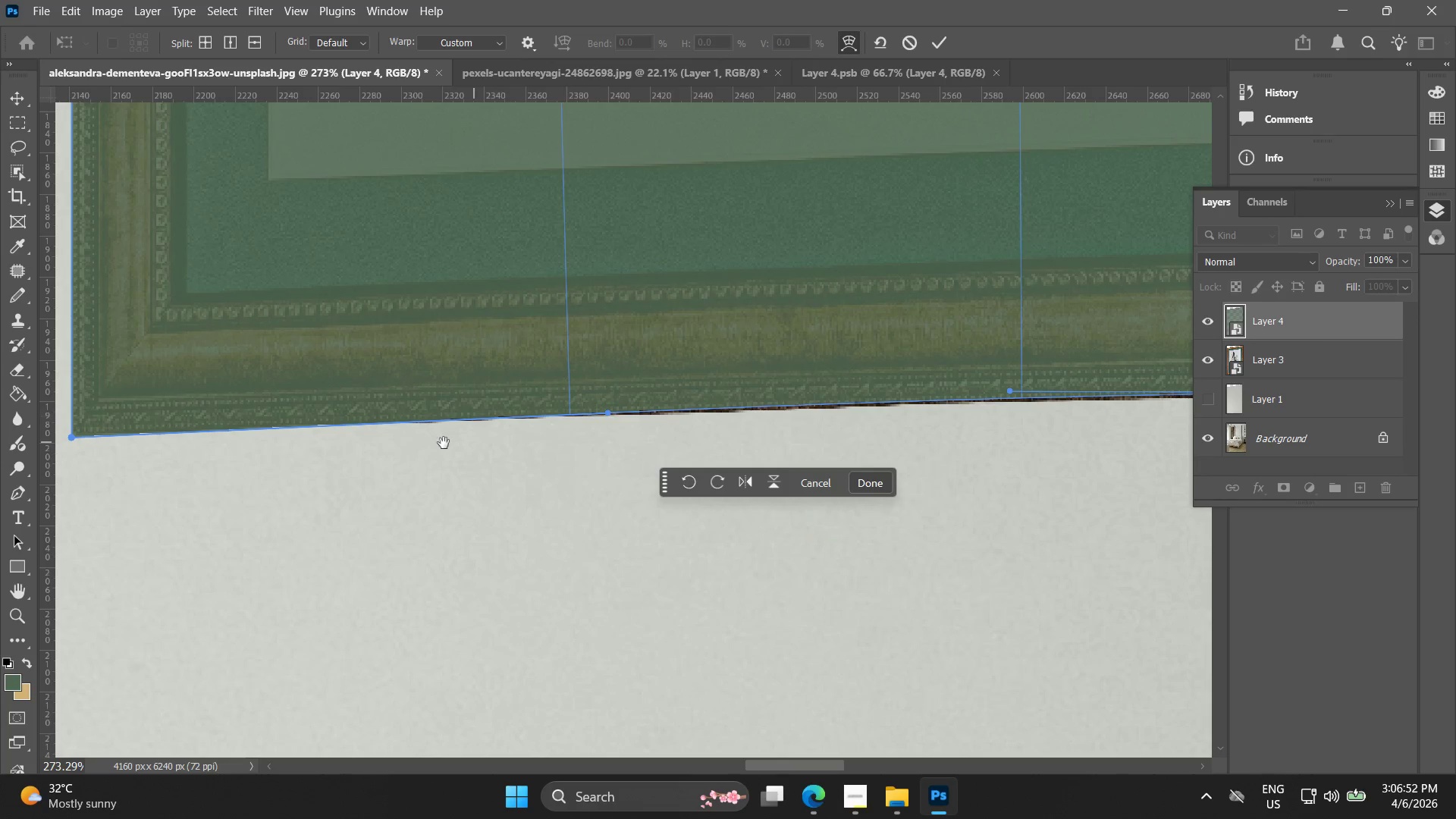 
hold_key(key=Space, duration=0.62)
 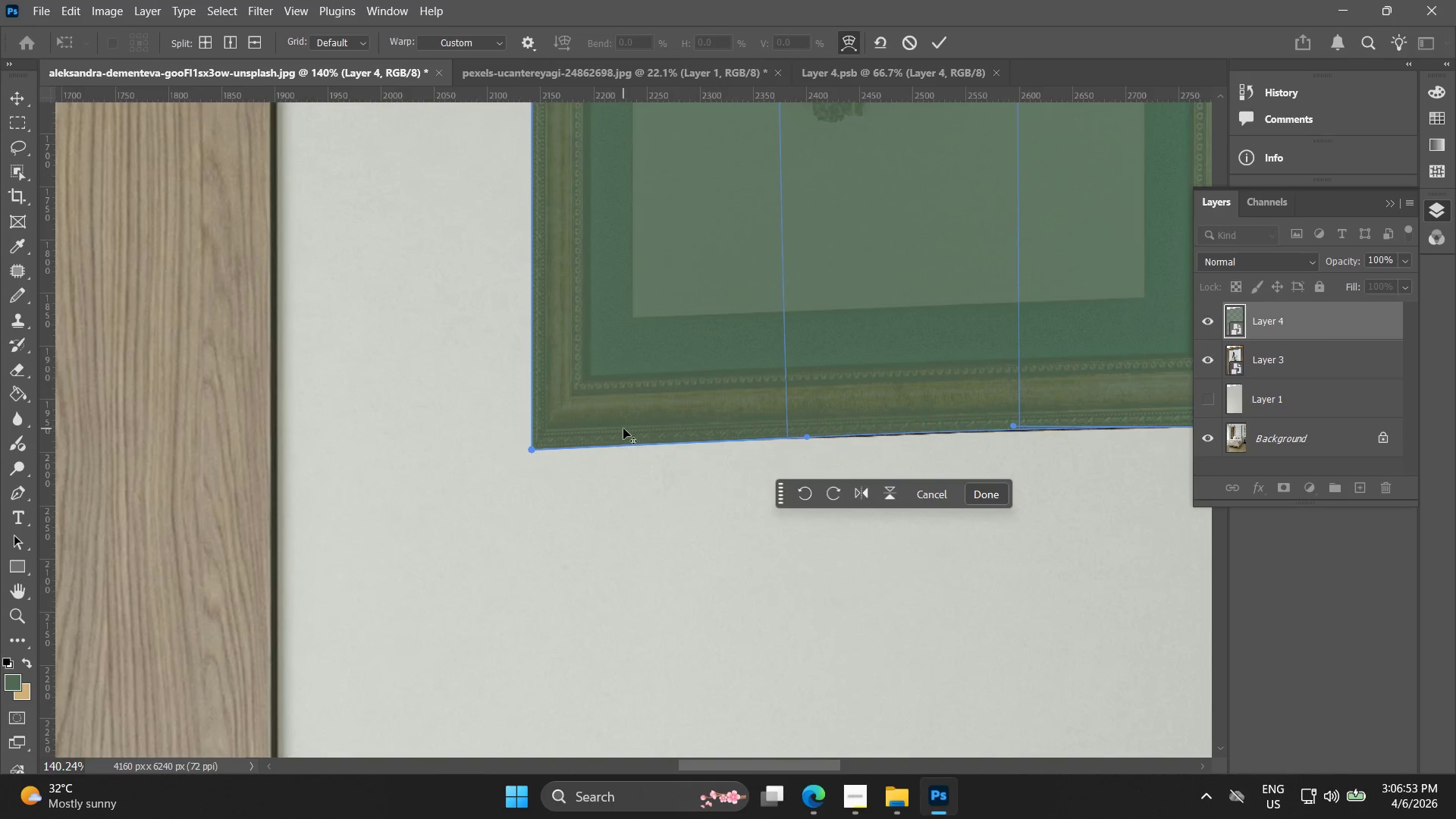 
left_click_drag(start_coordinate=[275, 417], to_coordinate=[643, 446])
 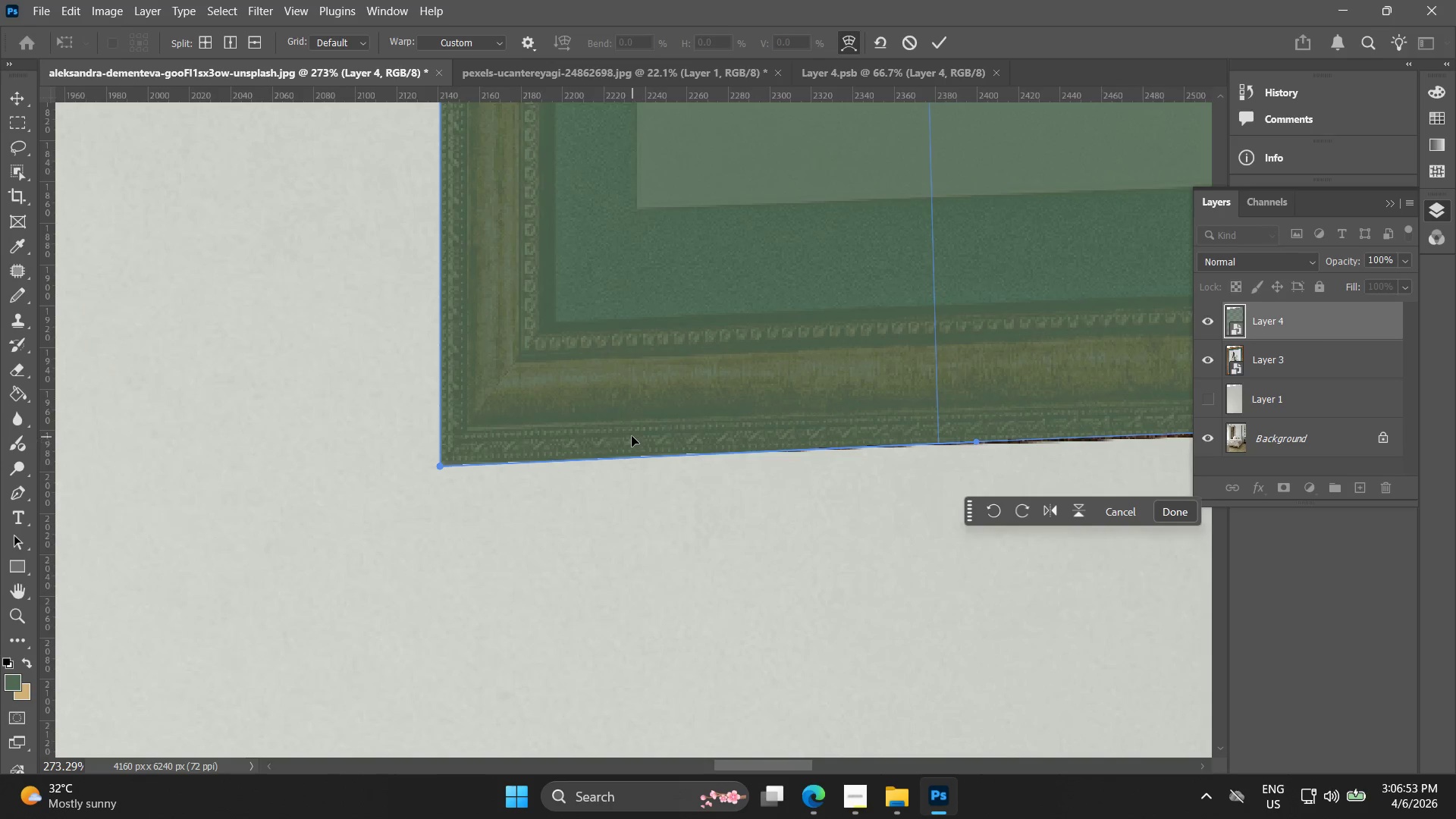 
hold_key(key=AltLeft, duration=1.5)
scroll: coordinate [623, 435], scroll_direction: down, amount: 14.0
 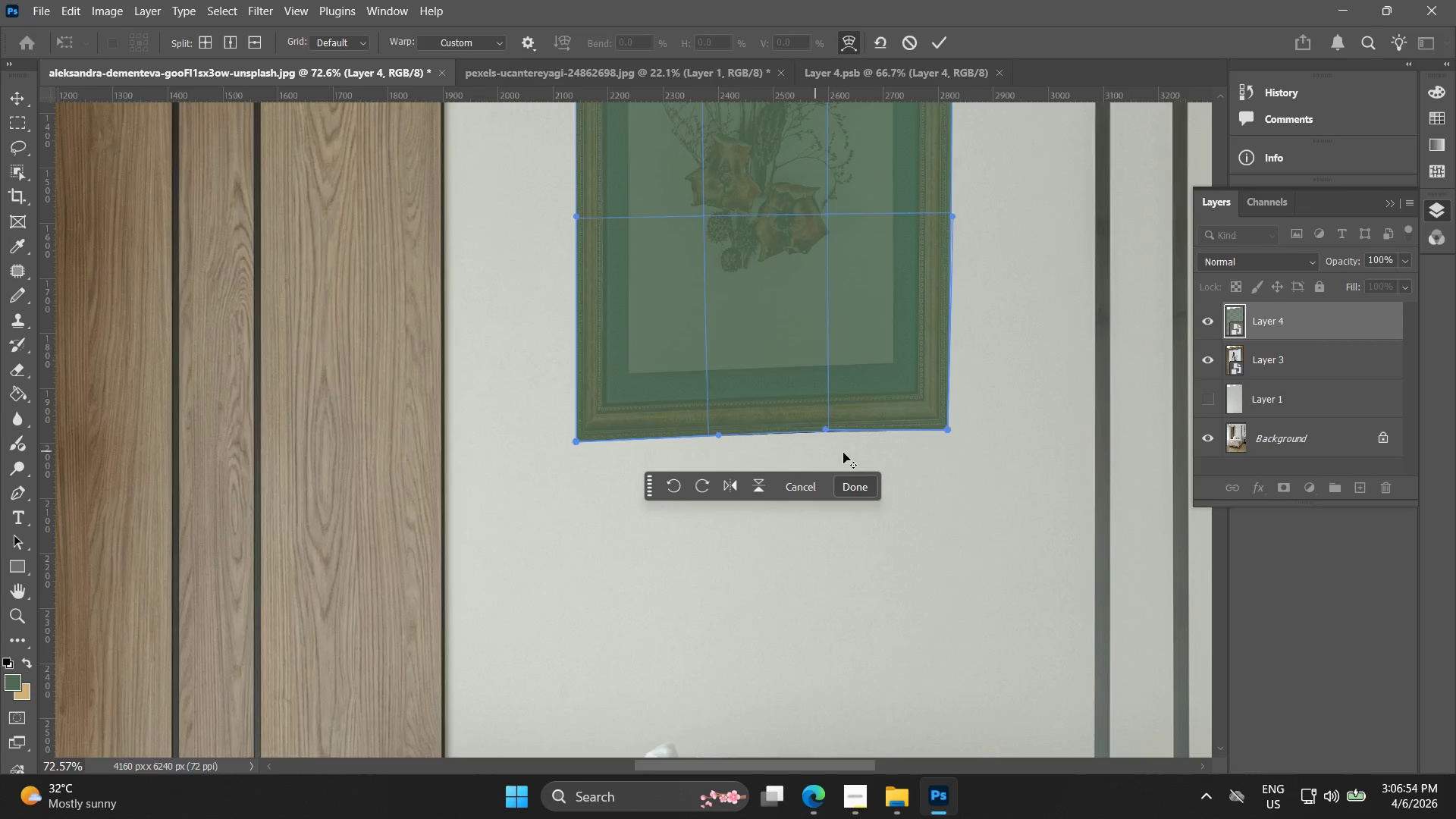 
hold_key(key=AltLeft, duration=0.36)
scroll: coordinate [827, 436], scroll_direction: up, amount: 14.0
 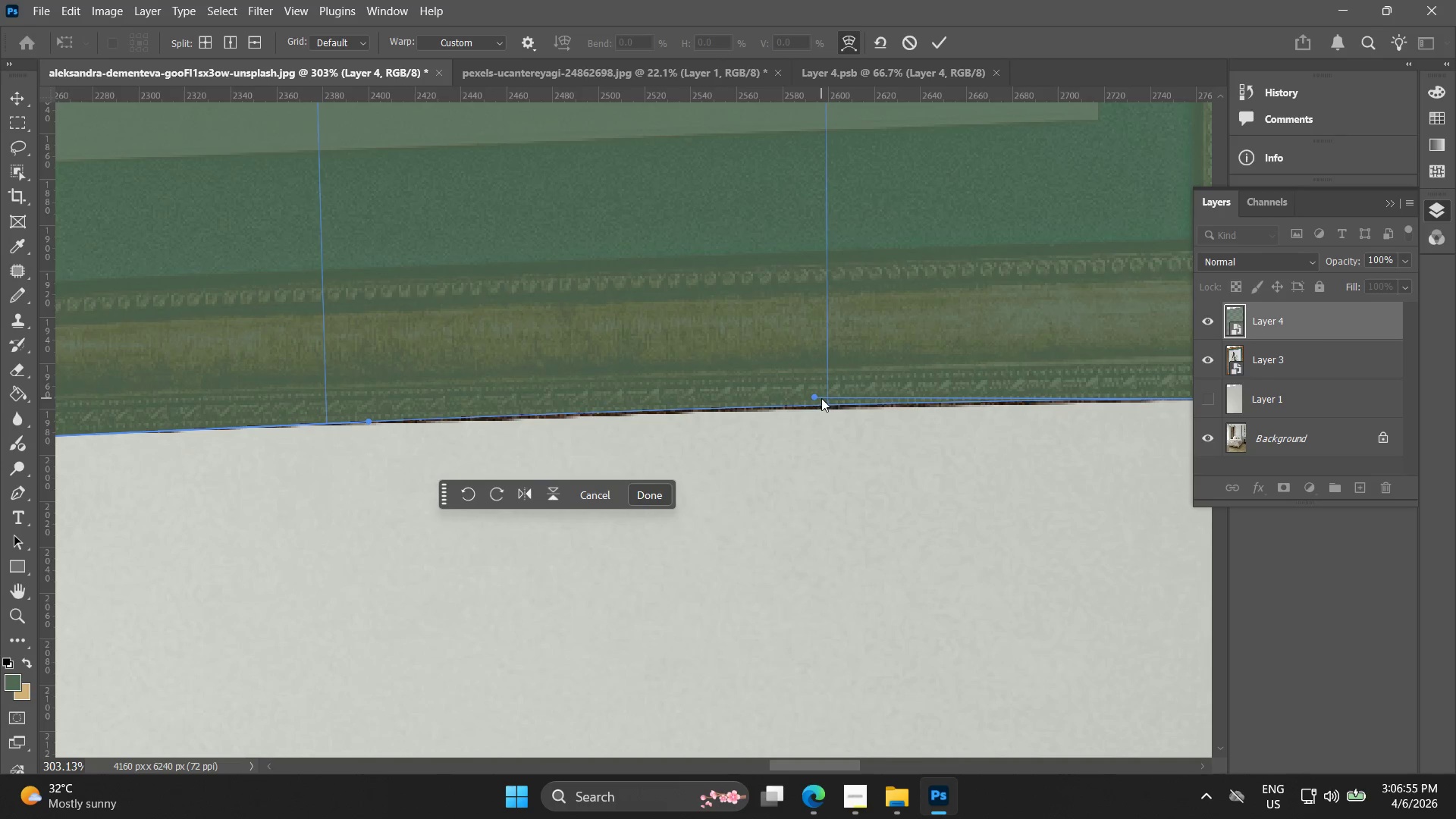 
left_click_drag(start_coordinate=[811, 394], to_coordinate=[817, 409])
 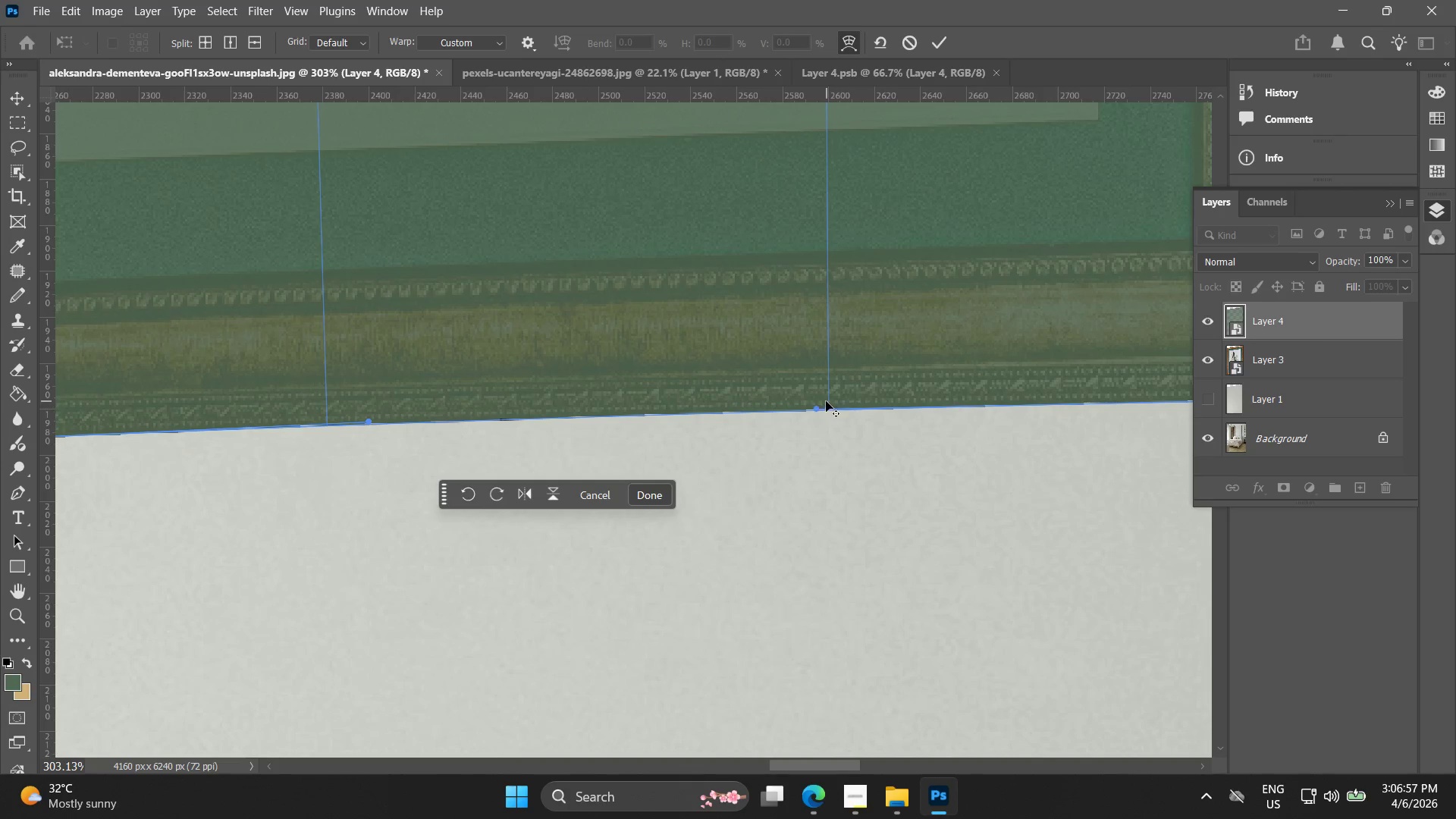 
hold_key(key=AltLeft, duration=0.94)
 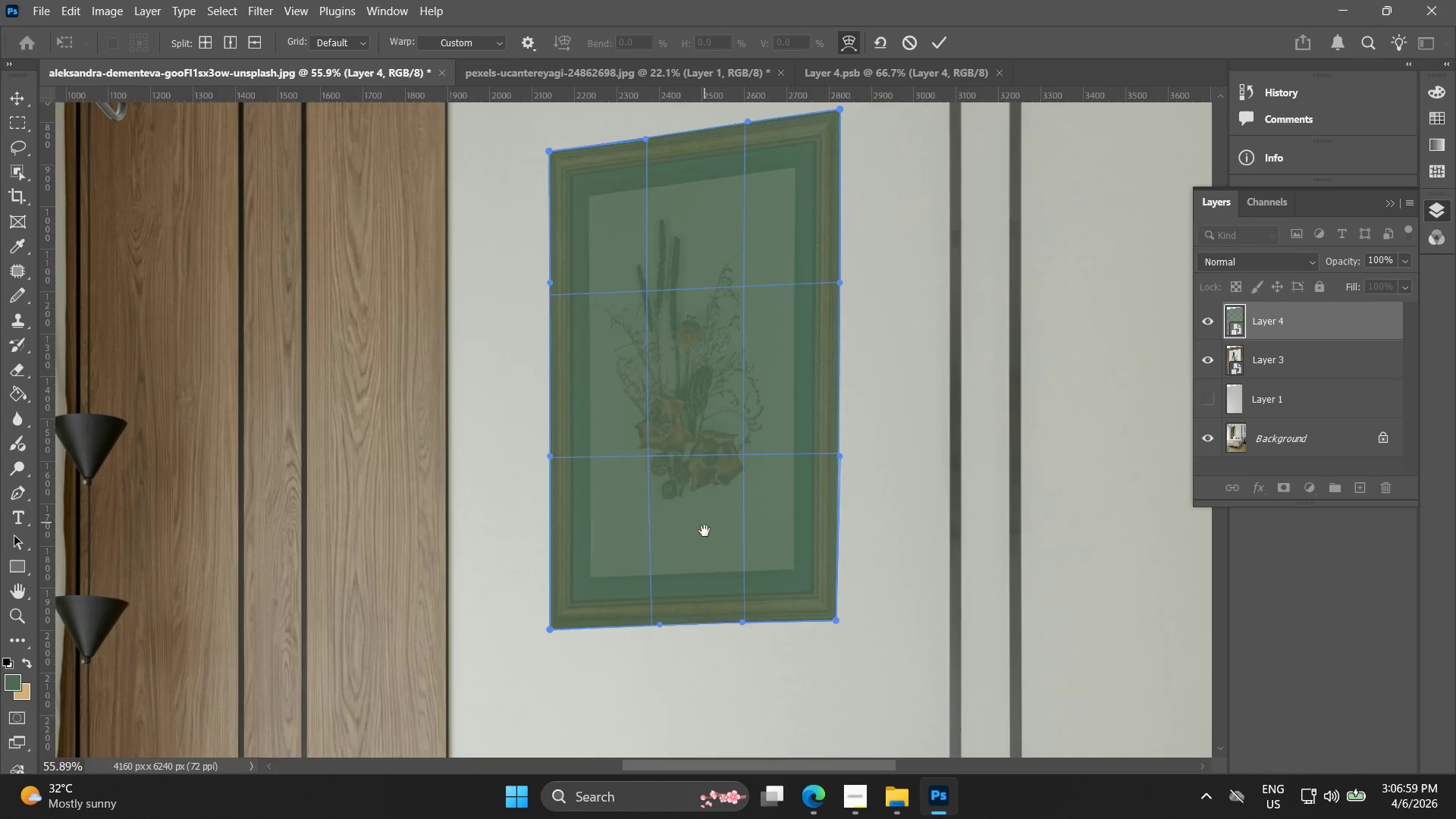 
hold_key(key=Space, duration=1.14)
 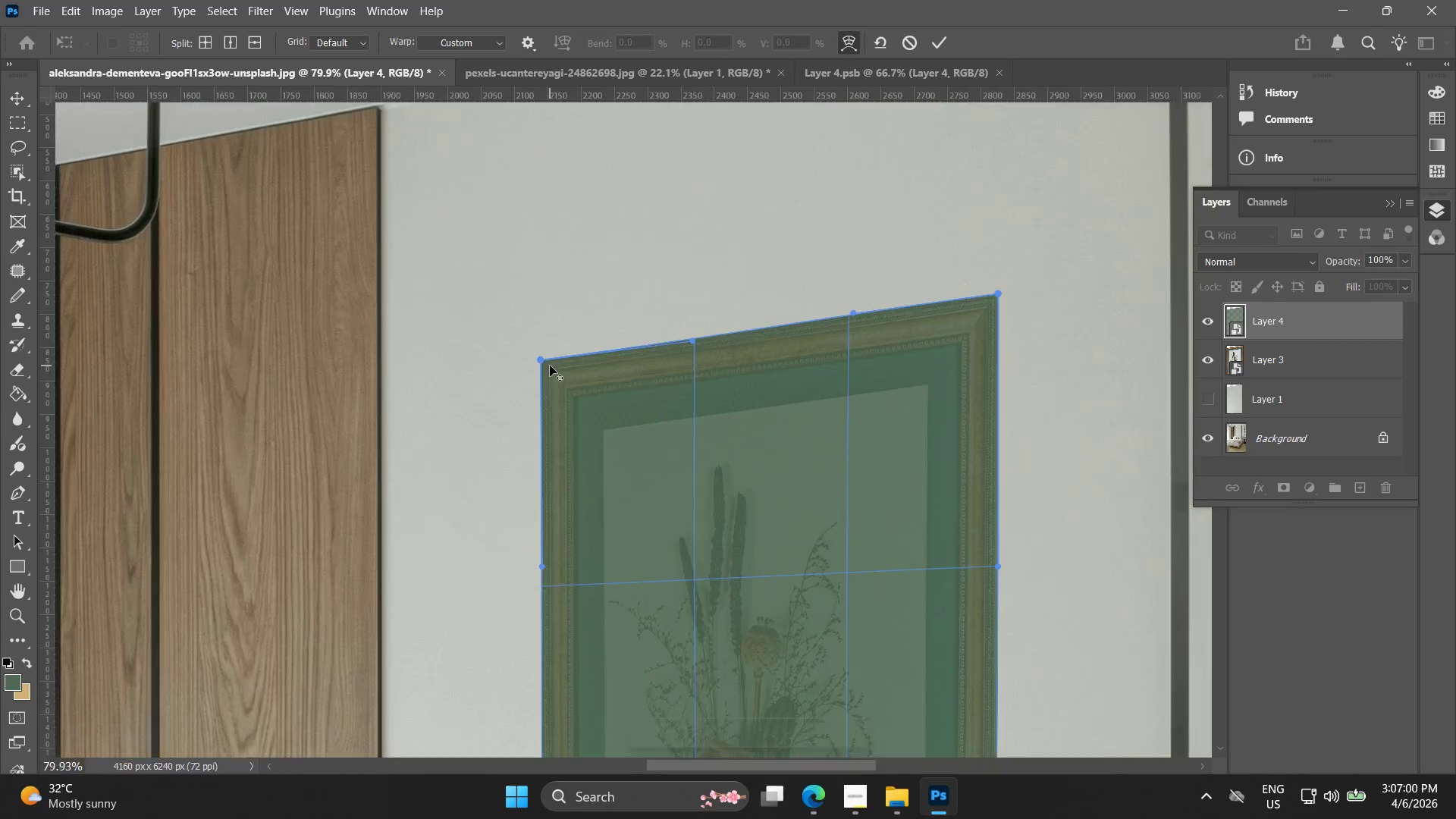 
left_click_drag(start_coordinate=[777, 291], to_coordinate=[690, 597])
 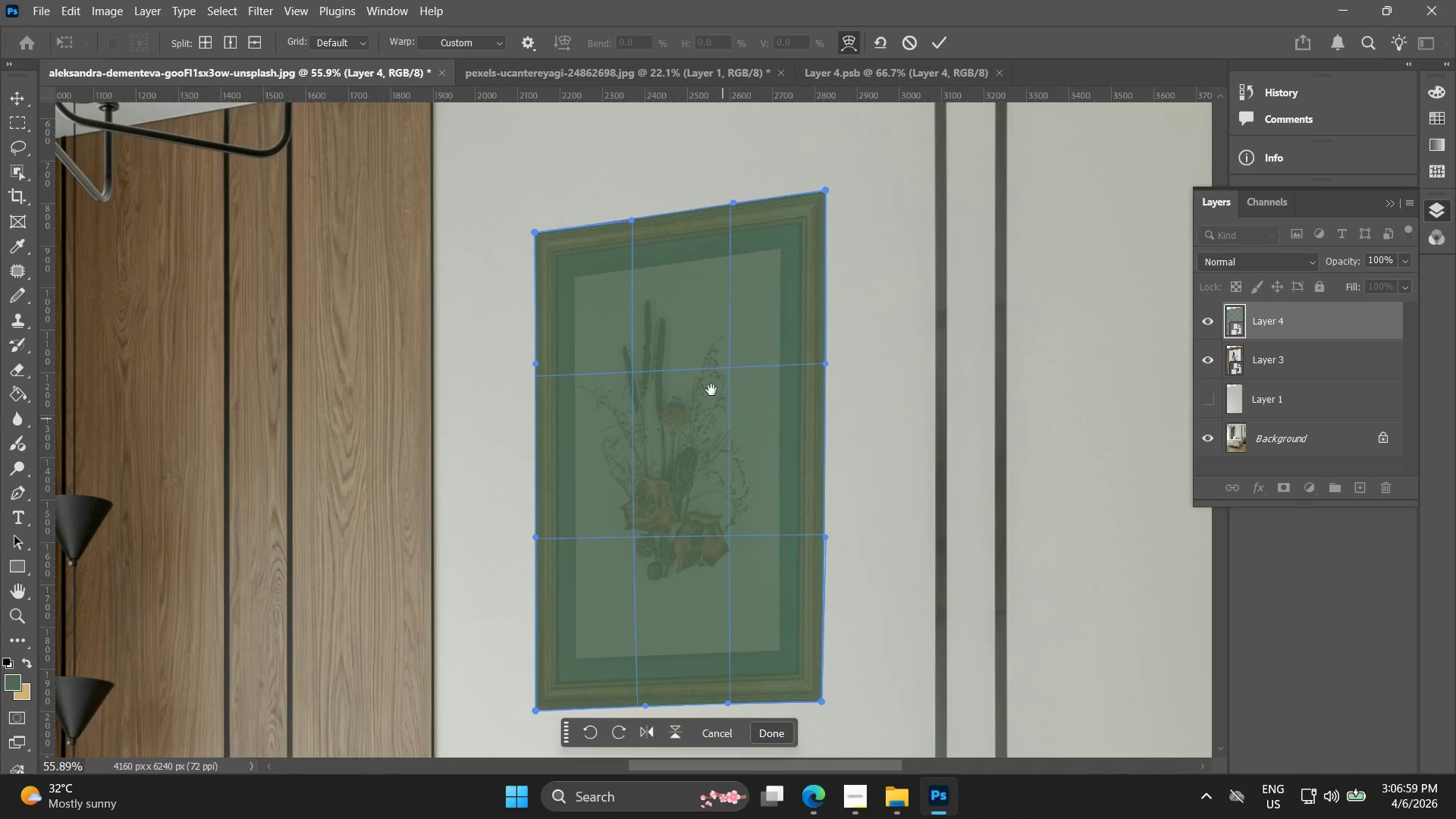 
scroll: coordinate [811, 392], scroll_direction: down, amount: 18.0
 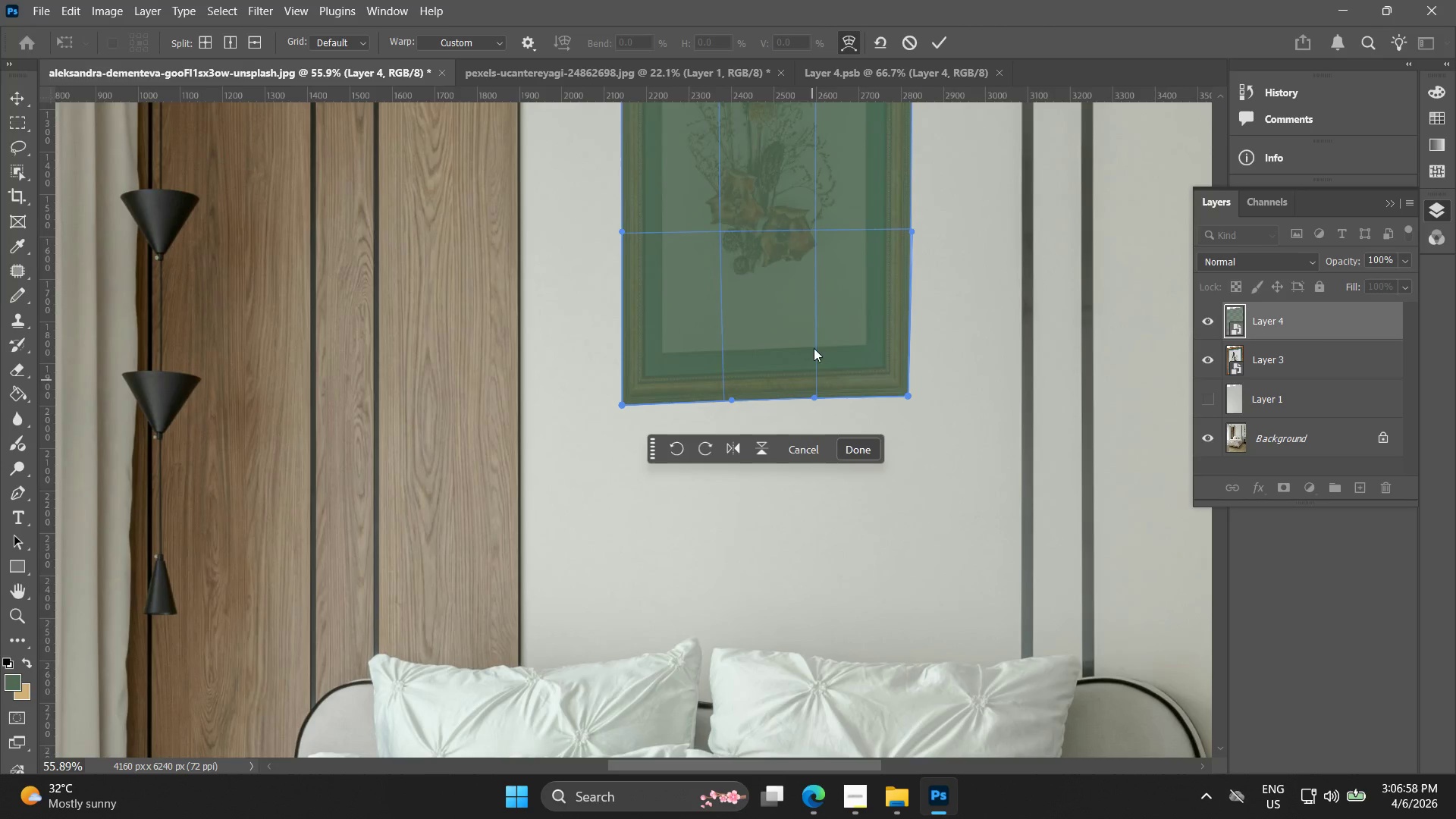 
left_click_drag(start_coordinate=[708, 386], to_coordinate=[714, 451])
 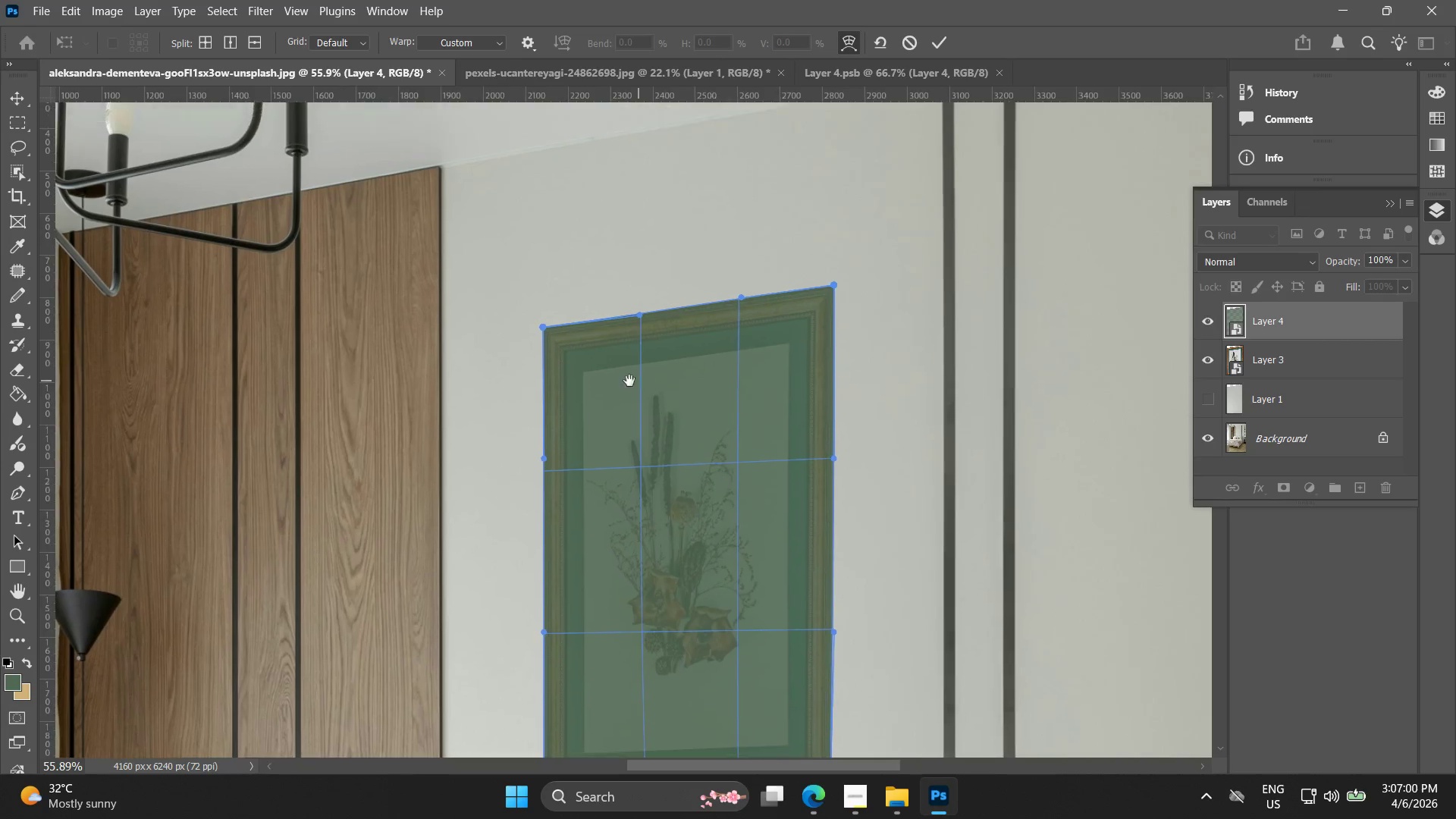 
hold_key(key=AltLeft, duration=1.5)
scroll: coordinate [558, 379], scroll_direction: up, amount: 17.0
 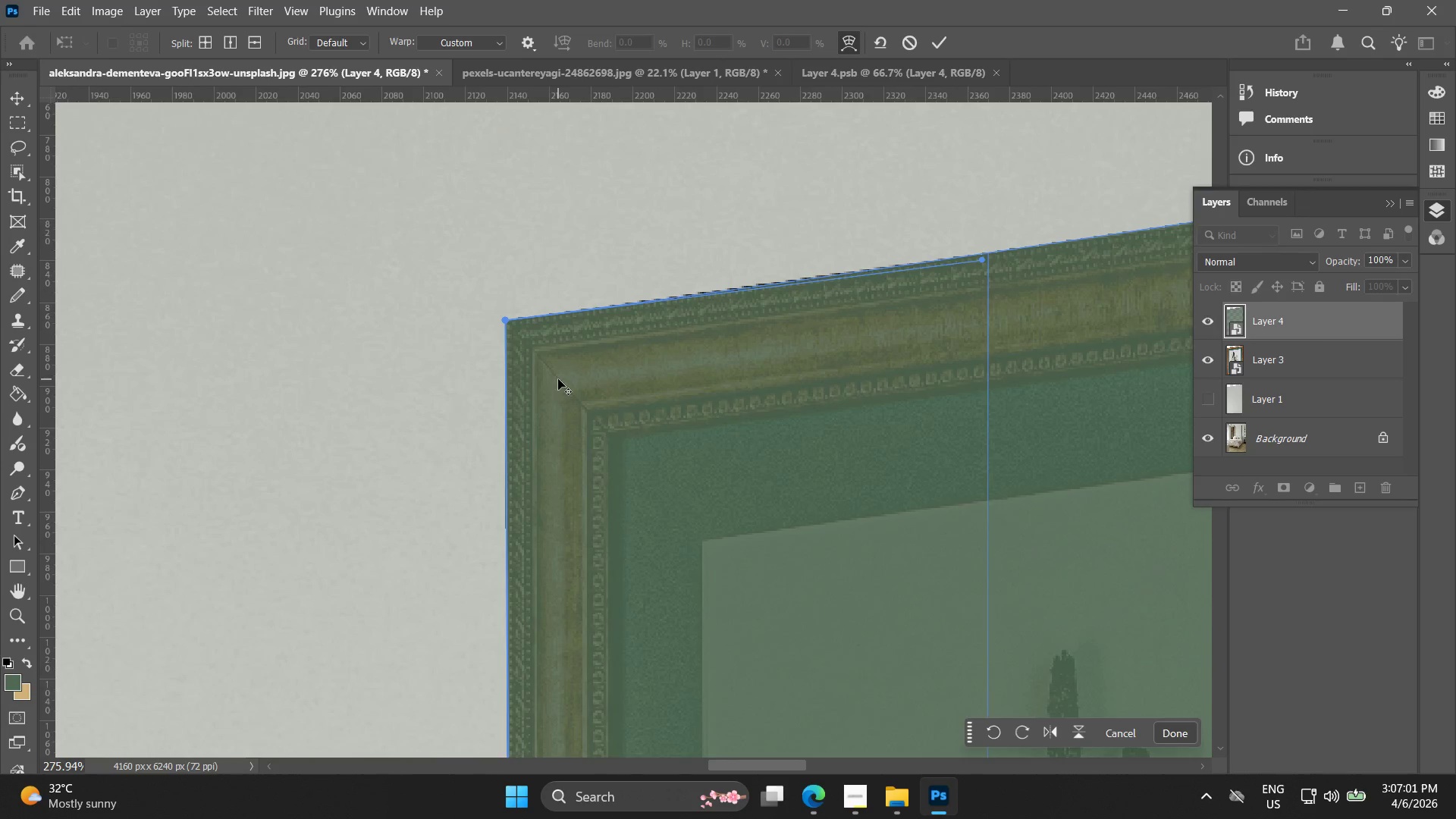 
hold_key(key=AltLeft, duration=0.89)
 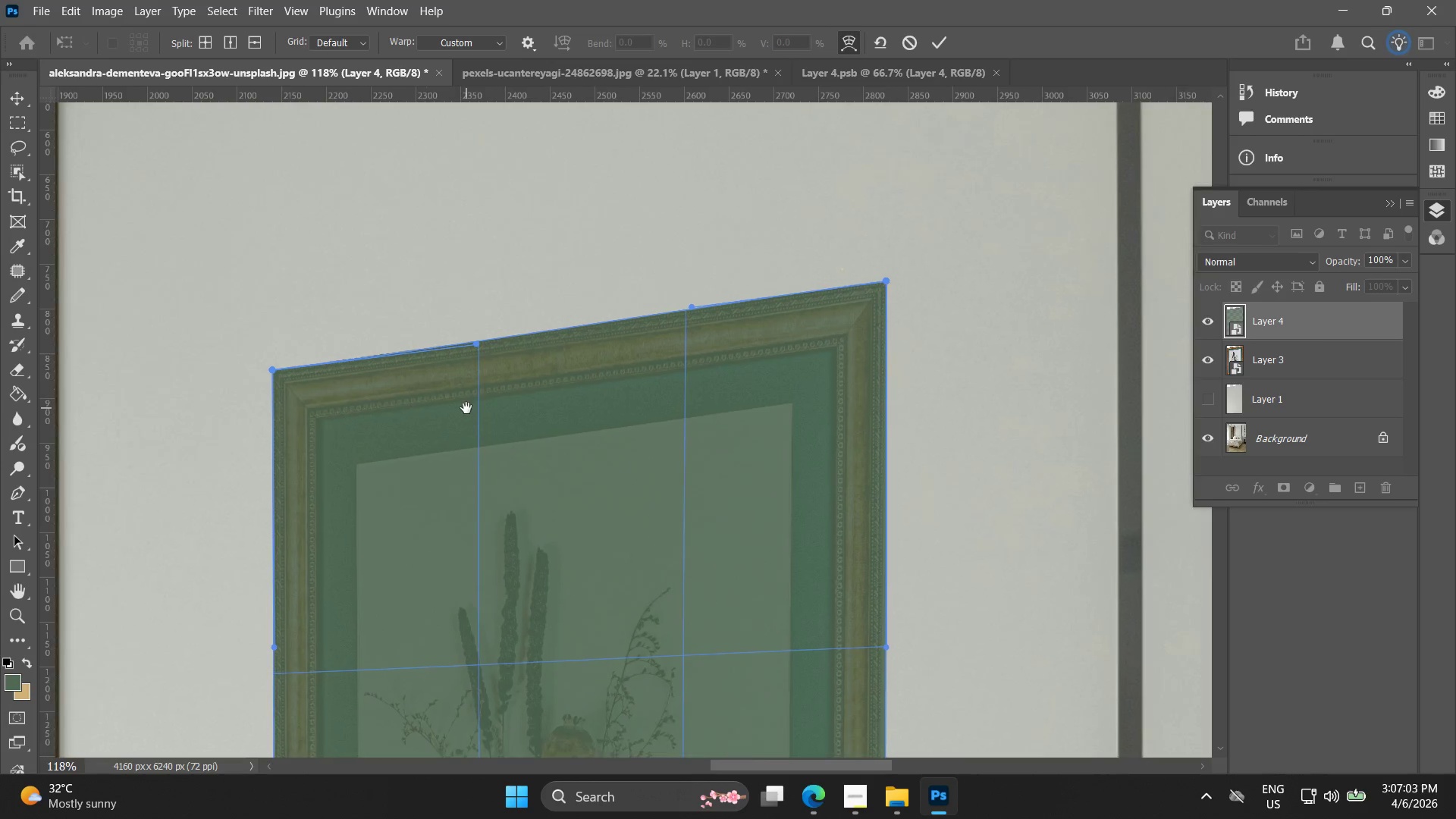 
hold_key(key=Space, duration=0.53)
 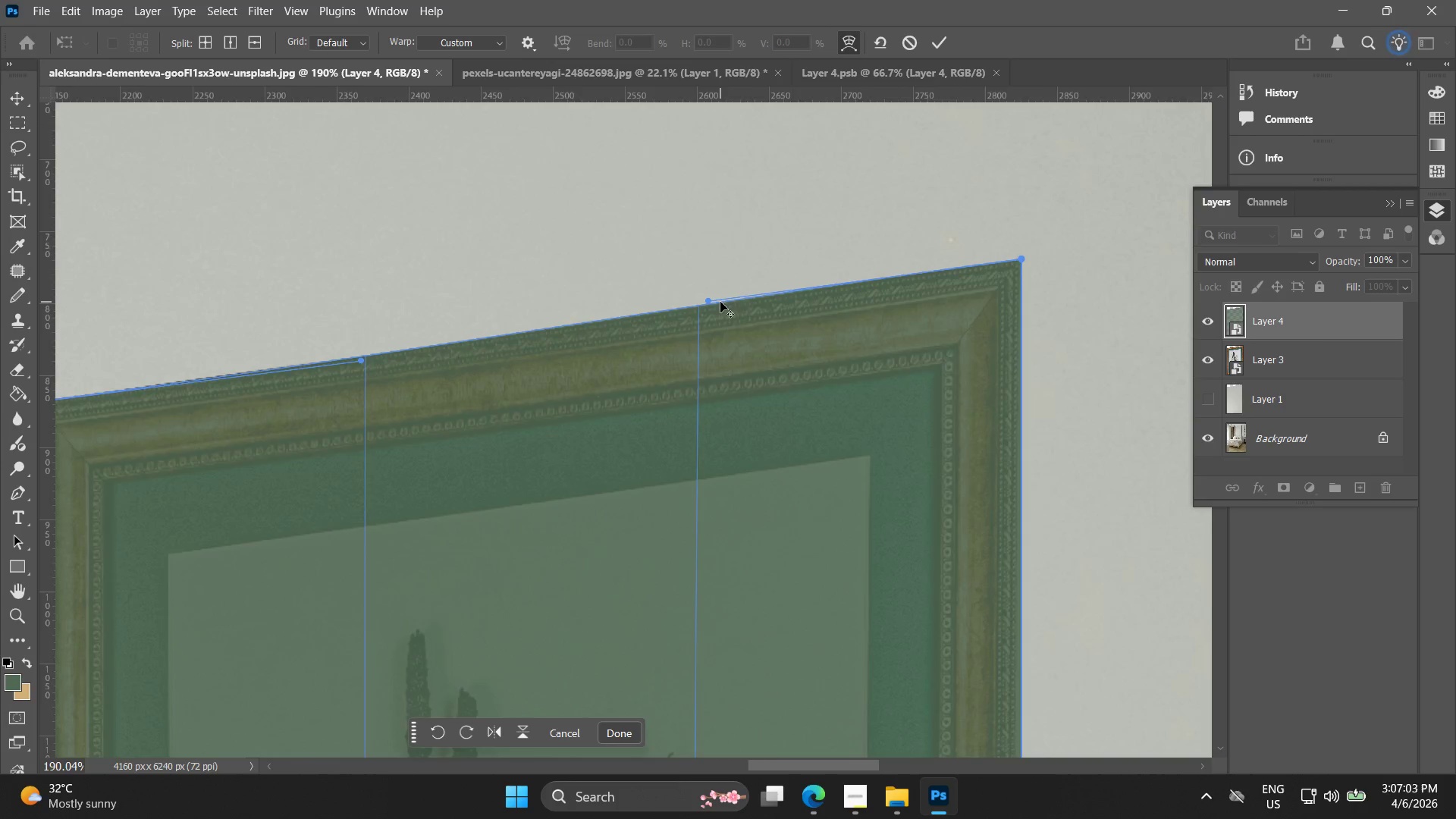 
left_click_drag(start_coordinate=[730, 389], to_coordinate=[483, 403])
 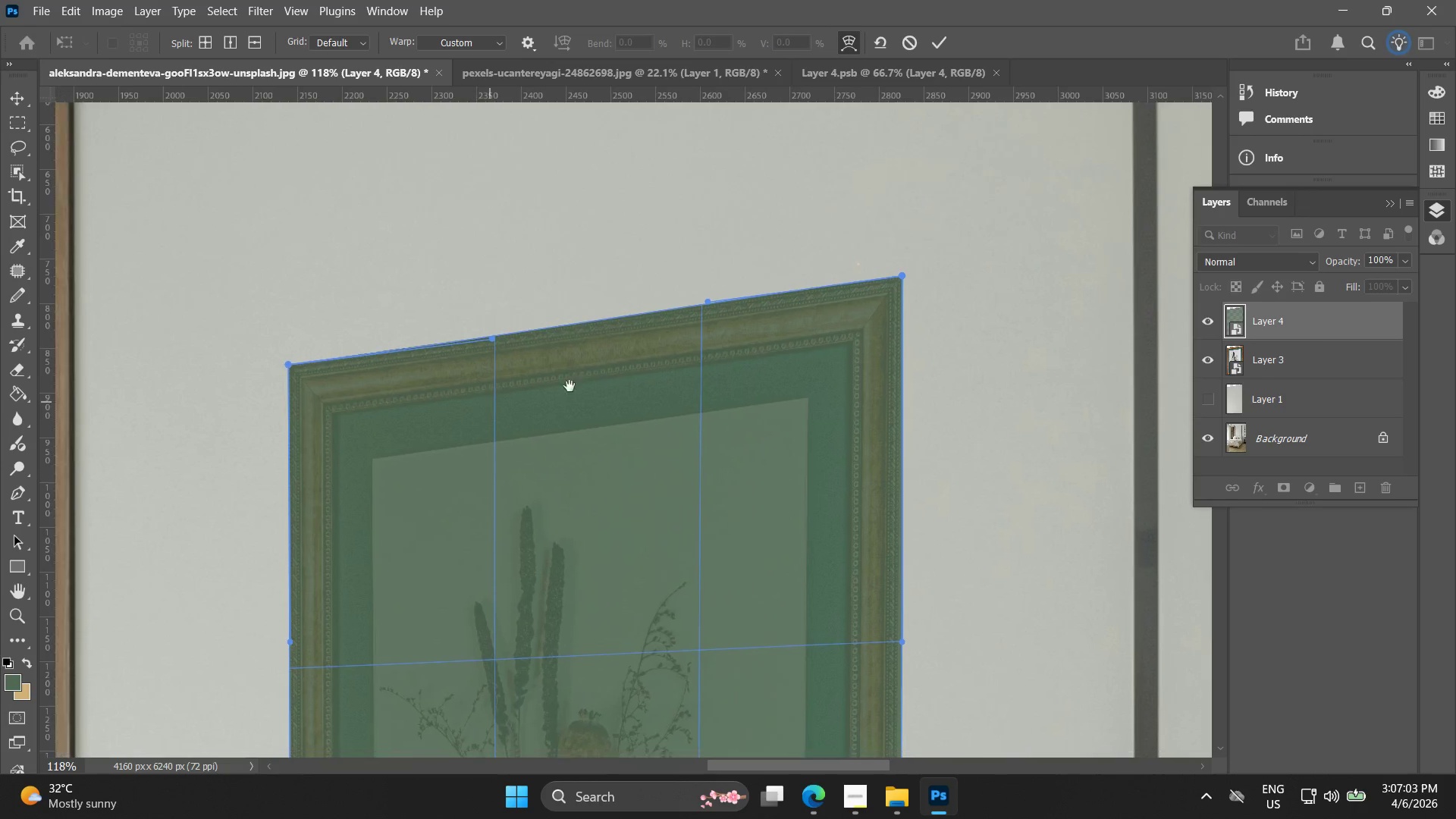 
scroll: coordinate [557, 368], scroll_direction: down, amount: 8.0
 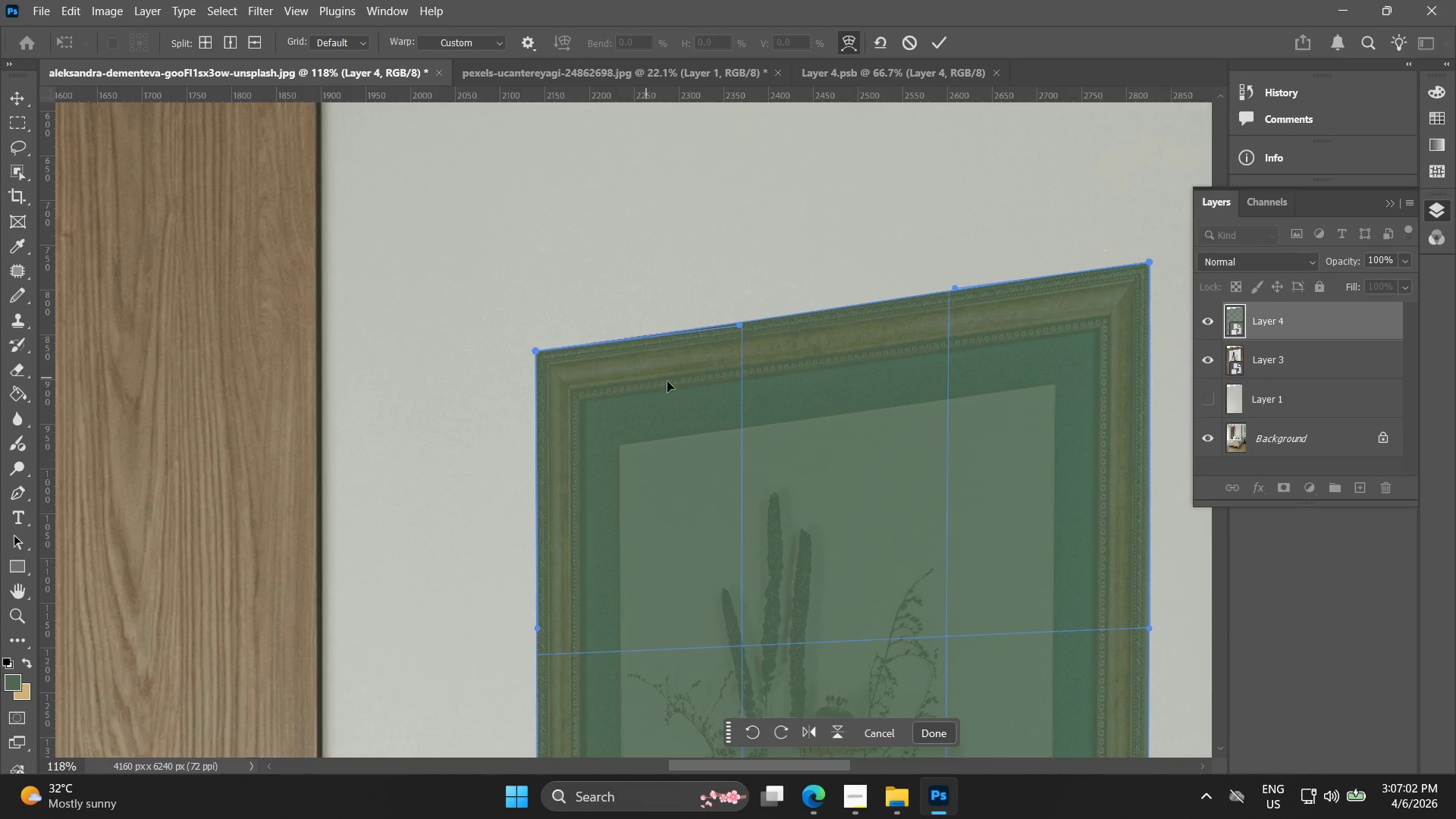 
hold_key(key=Space, duration=5.16)
 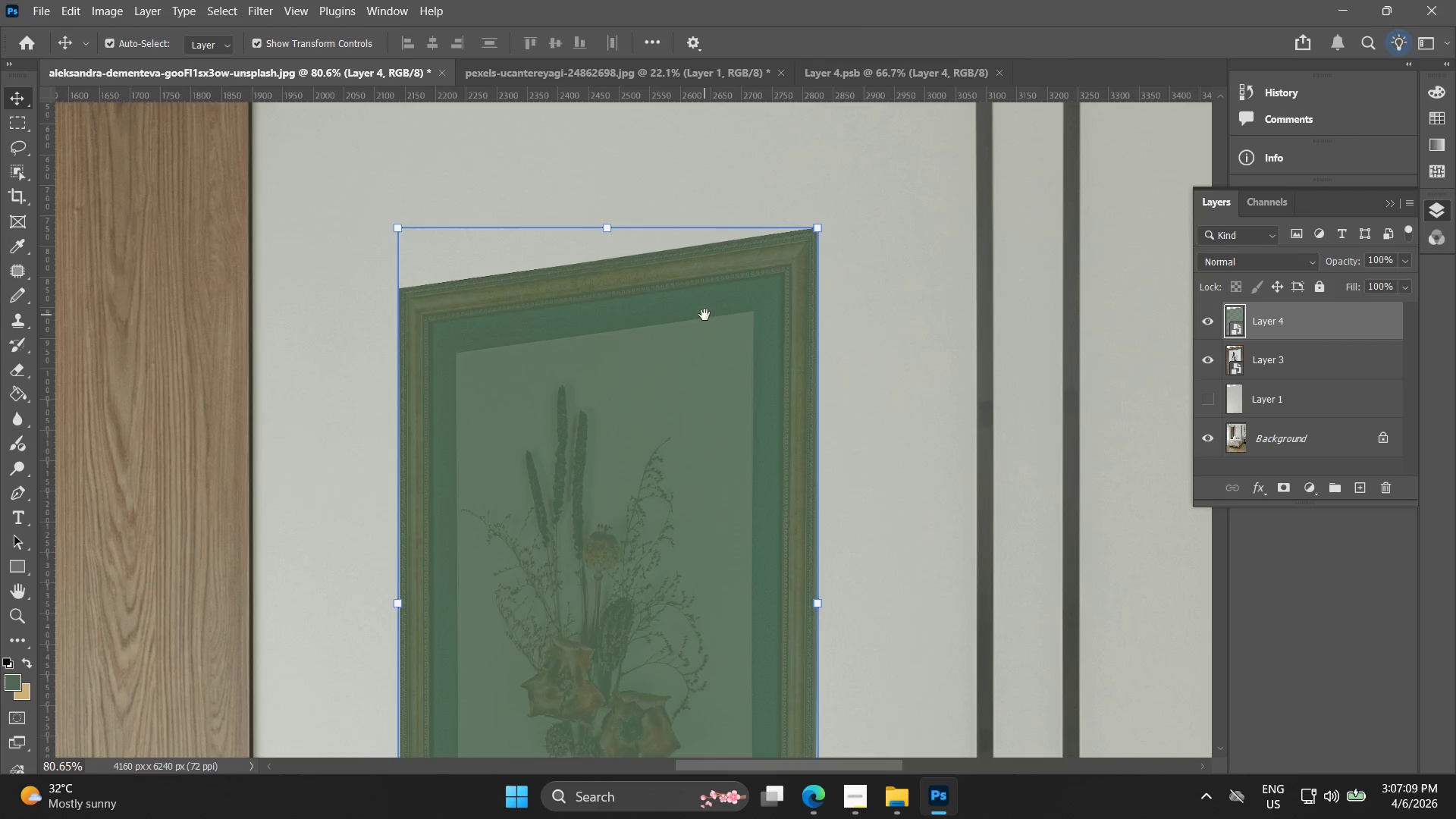 
hold_key(key=AltLeft, duration=0.98)
scroll: coordinate [708, 304], scroll_direction: up, amount: 13.0
 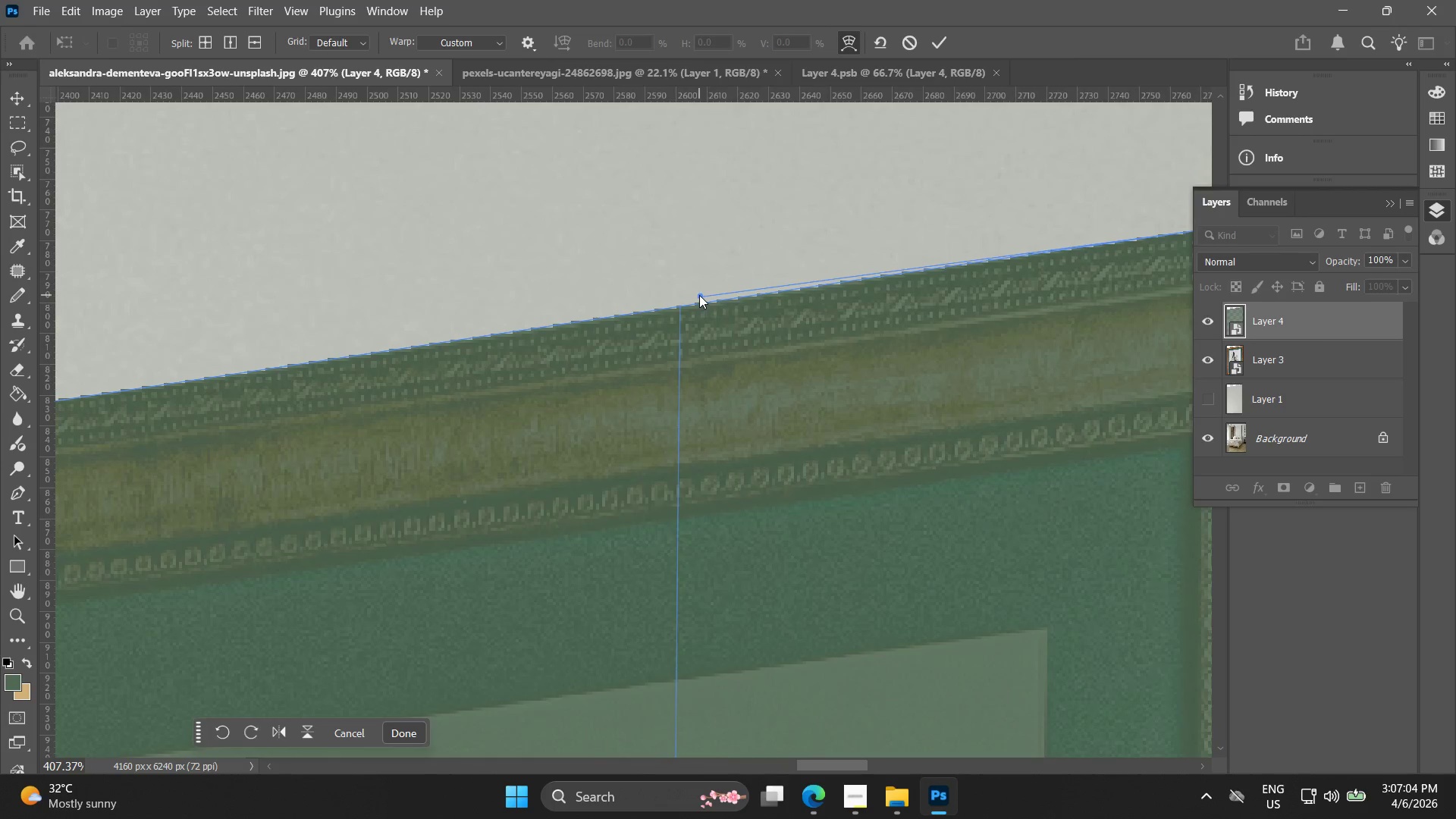 
left_click_drag(start_coordinate=[699, 295], to_coordinate=[699, 303])
 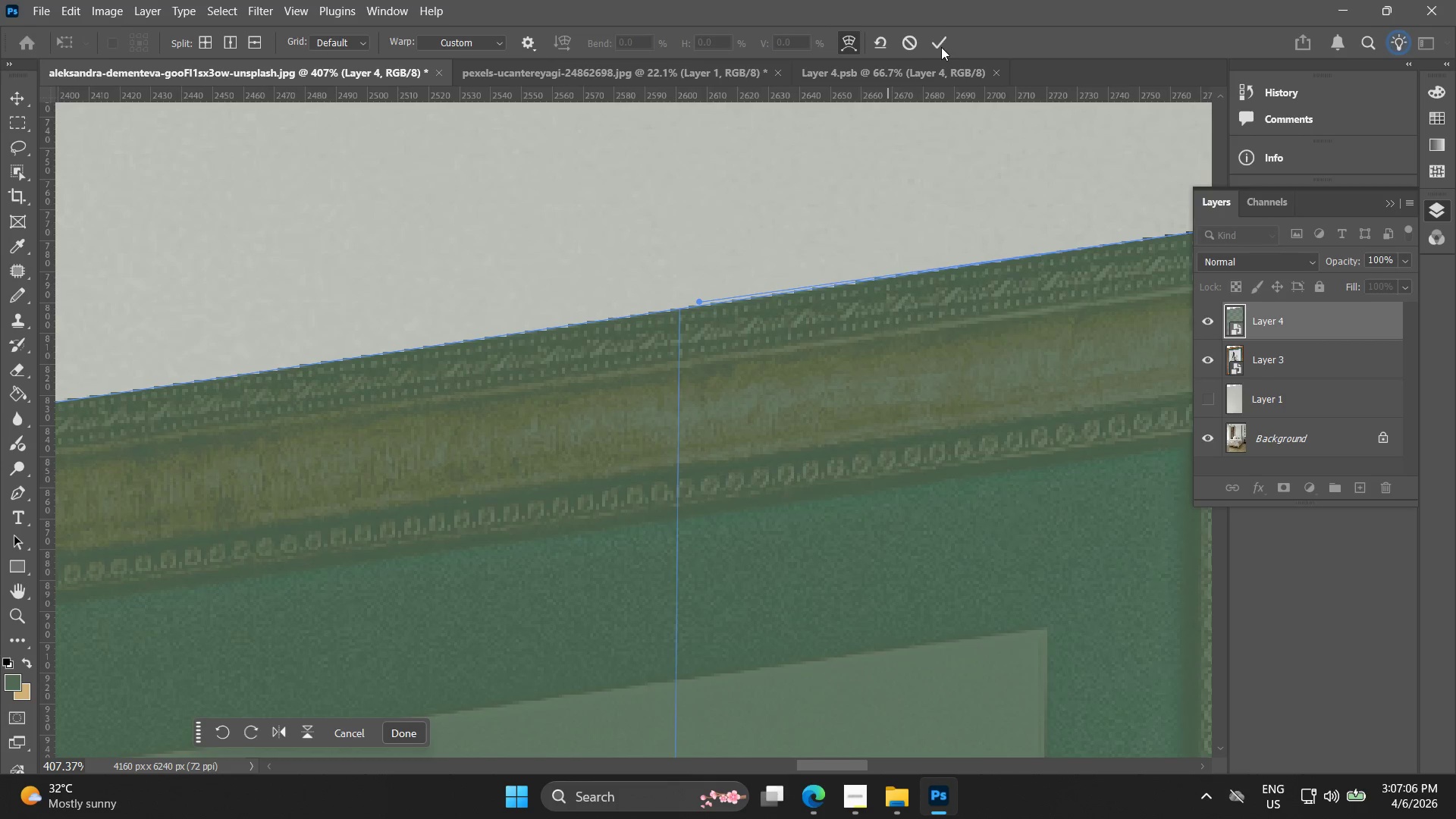 
left_click([942, 46])
 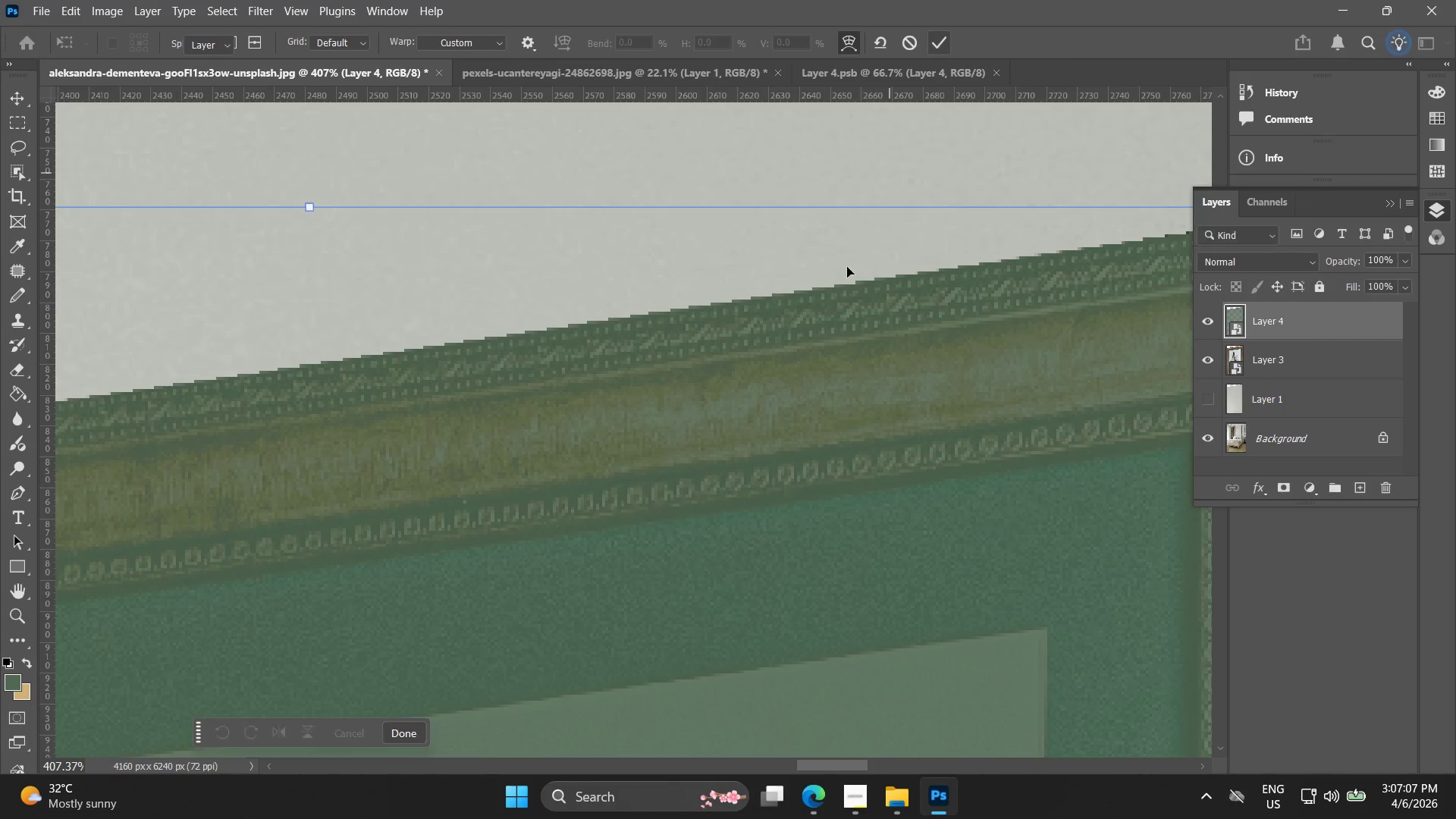 
hold_key(key=AltLeft, duration=1.0)
 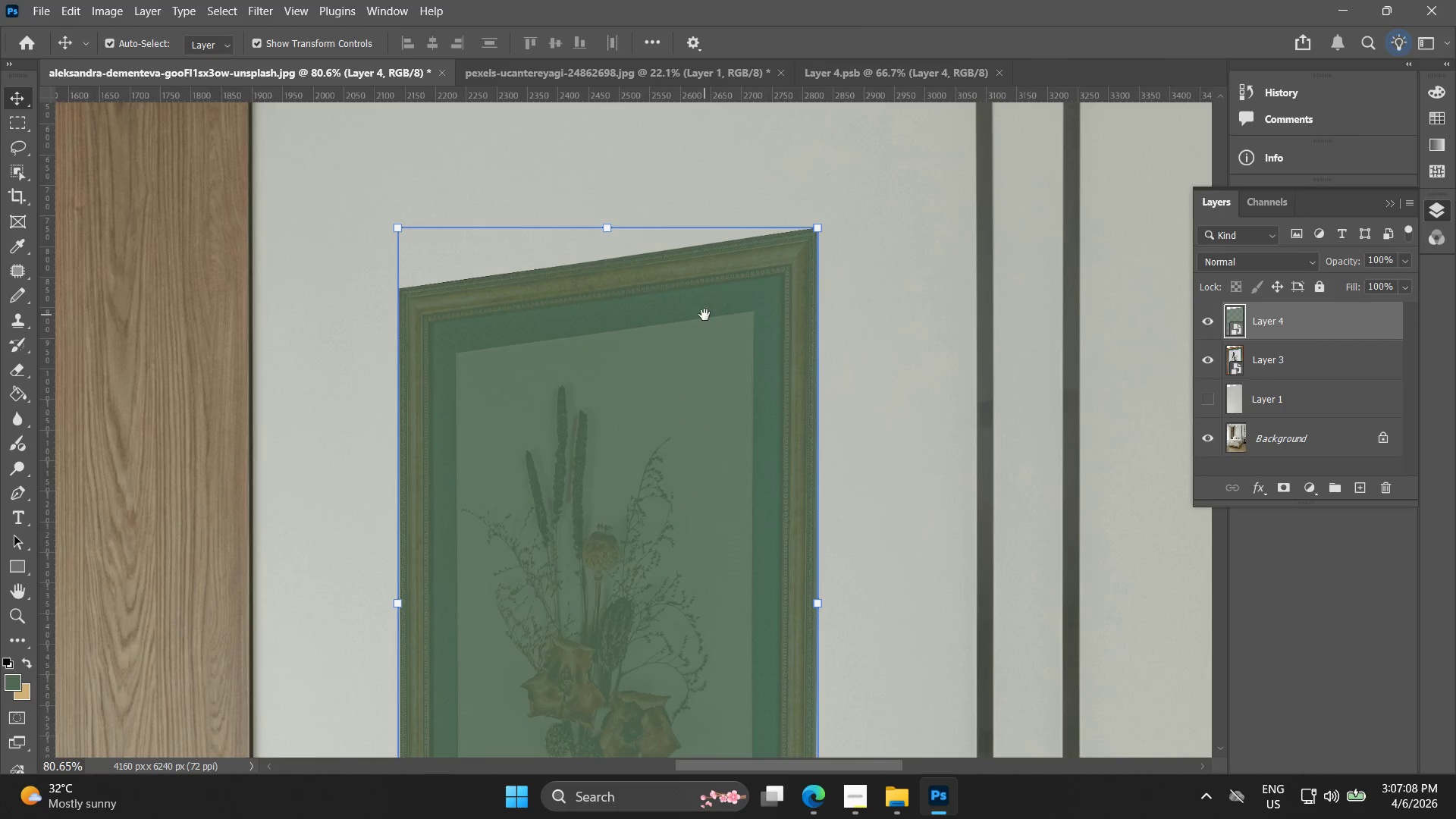 
hold_key(key=Space, duration=0.55)
 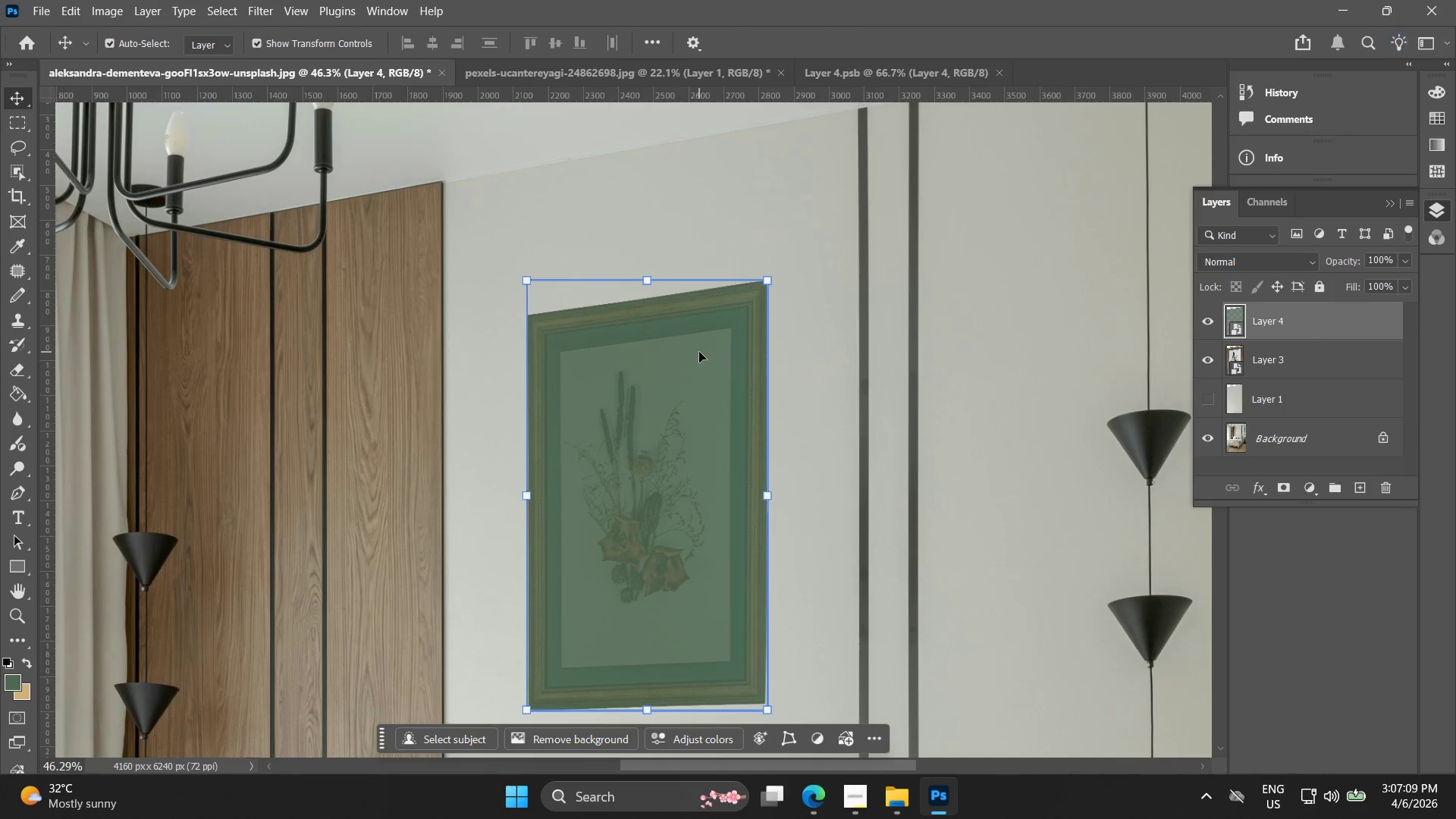 
scroll: coordinate [775, 382], scroll_direction: down, amount: 18.0
 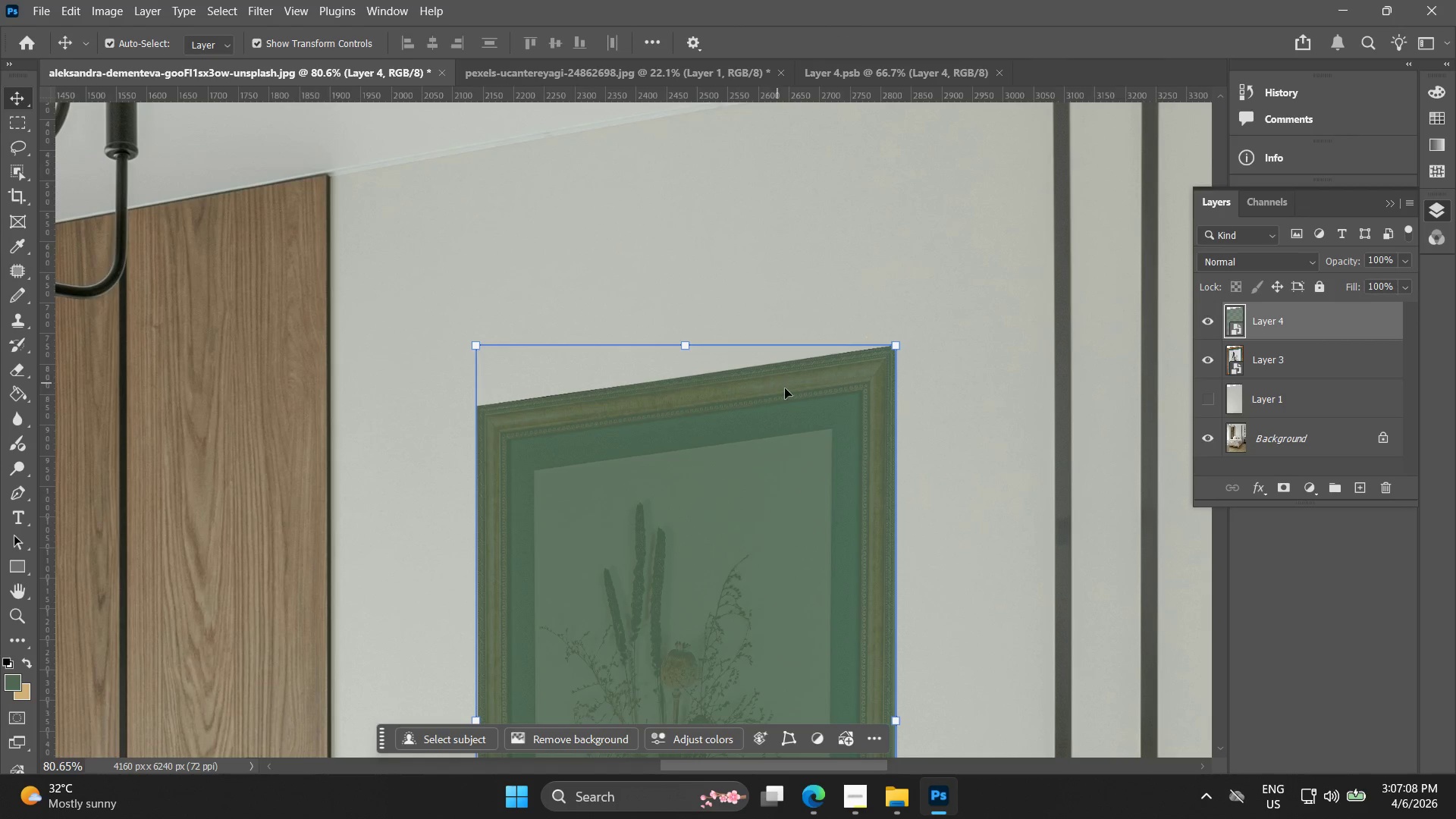 
left_click_drag(start_coordinate=[783, 432], to_coordinate=[704, 315])
 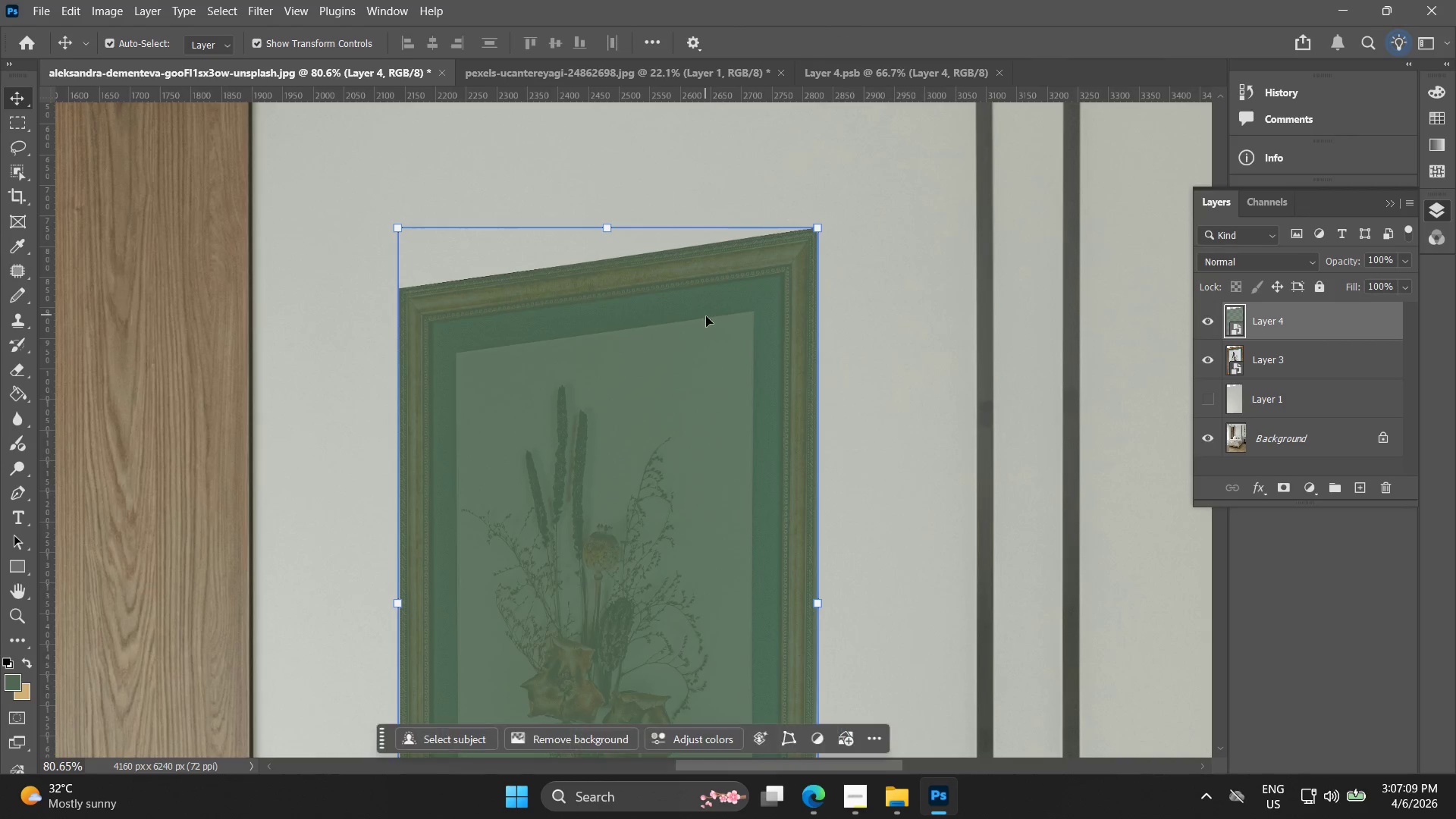 
key(Alt+AltLeft)
 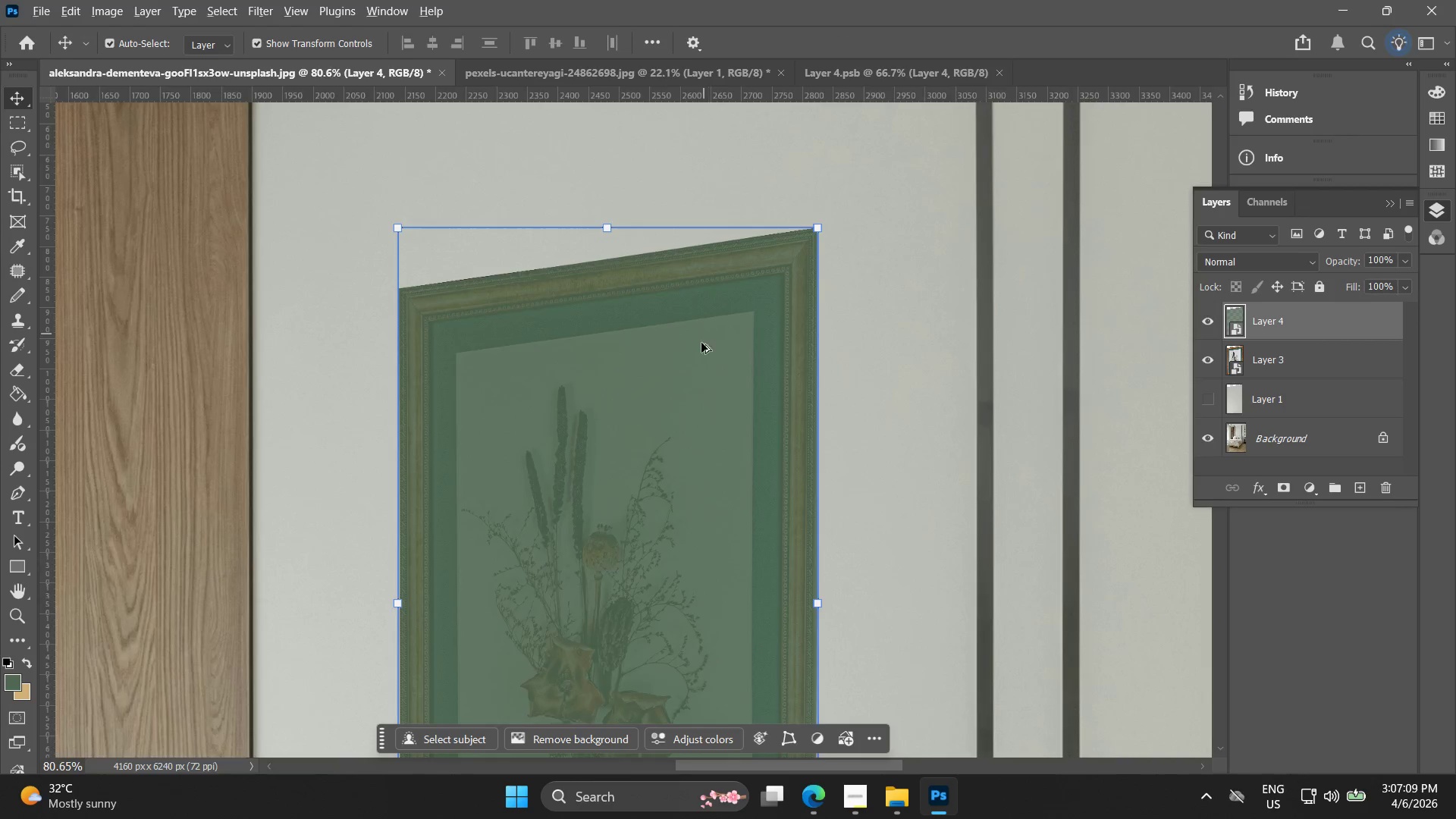 
key(Alt+AltLeft)
 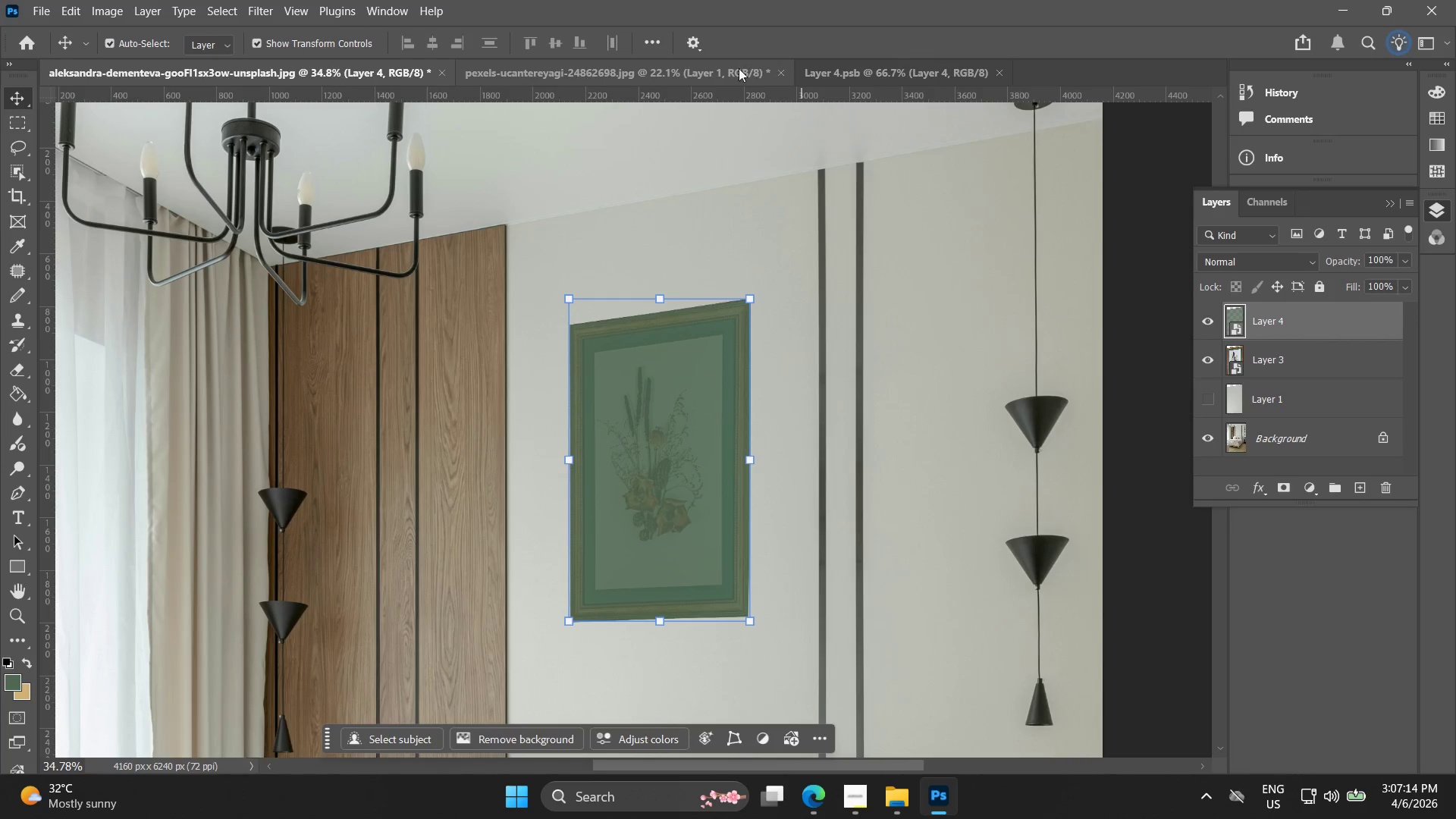 
scroll: coordinate [699, 356], scroll_direction: down, amount: 9.0
 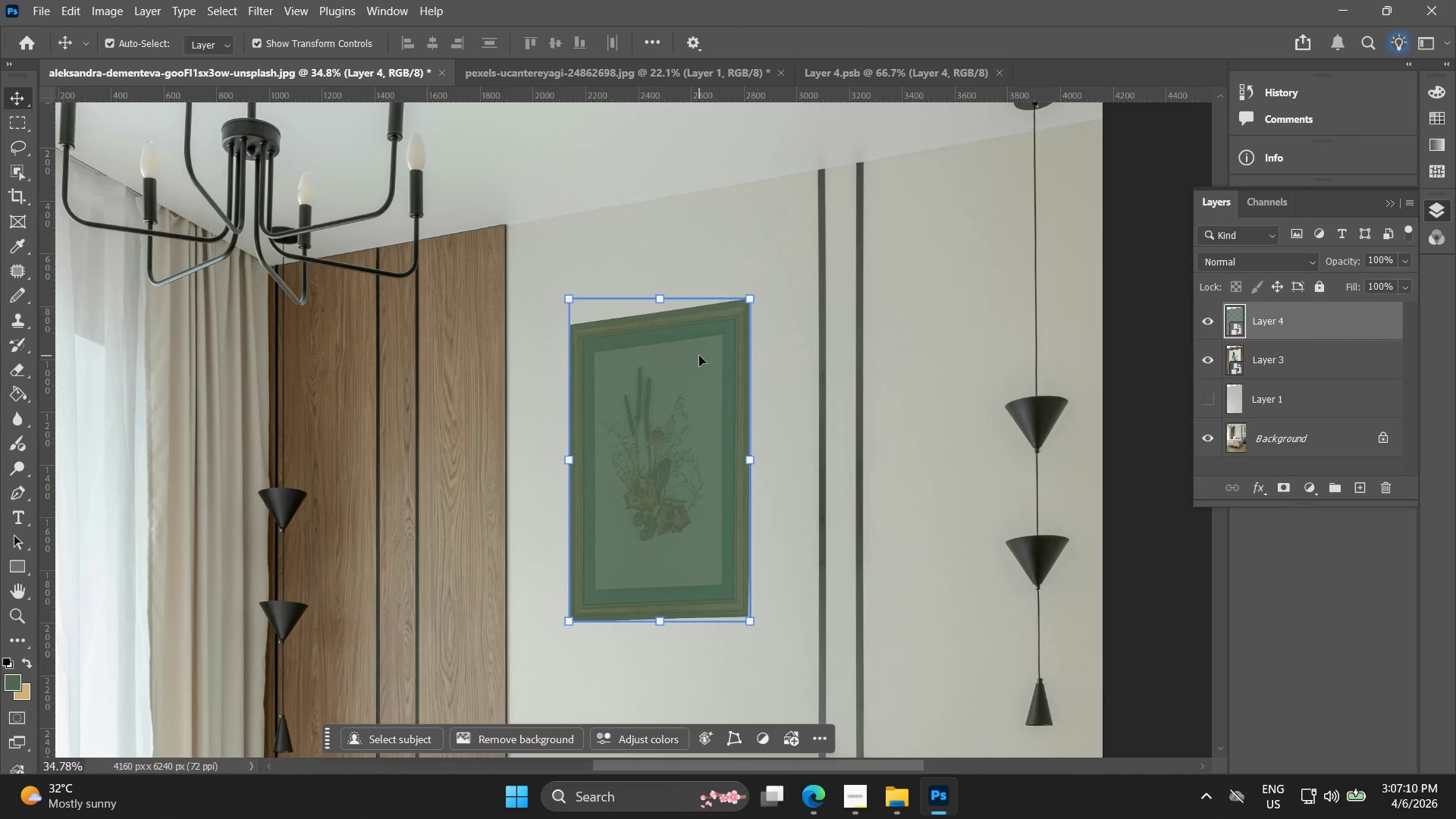 
wait(6.06)
 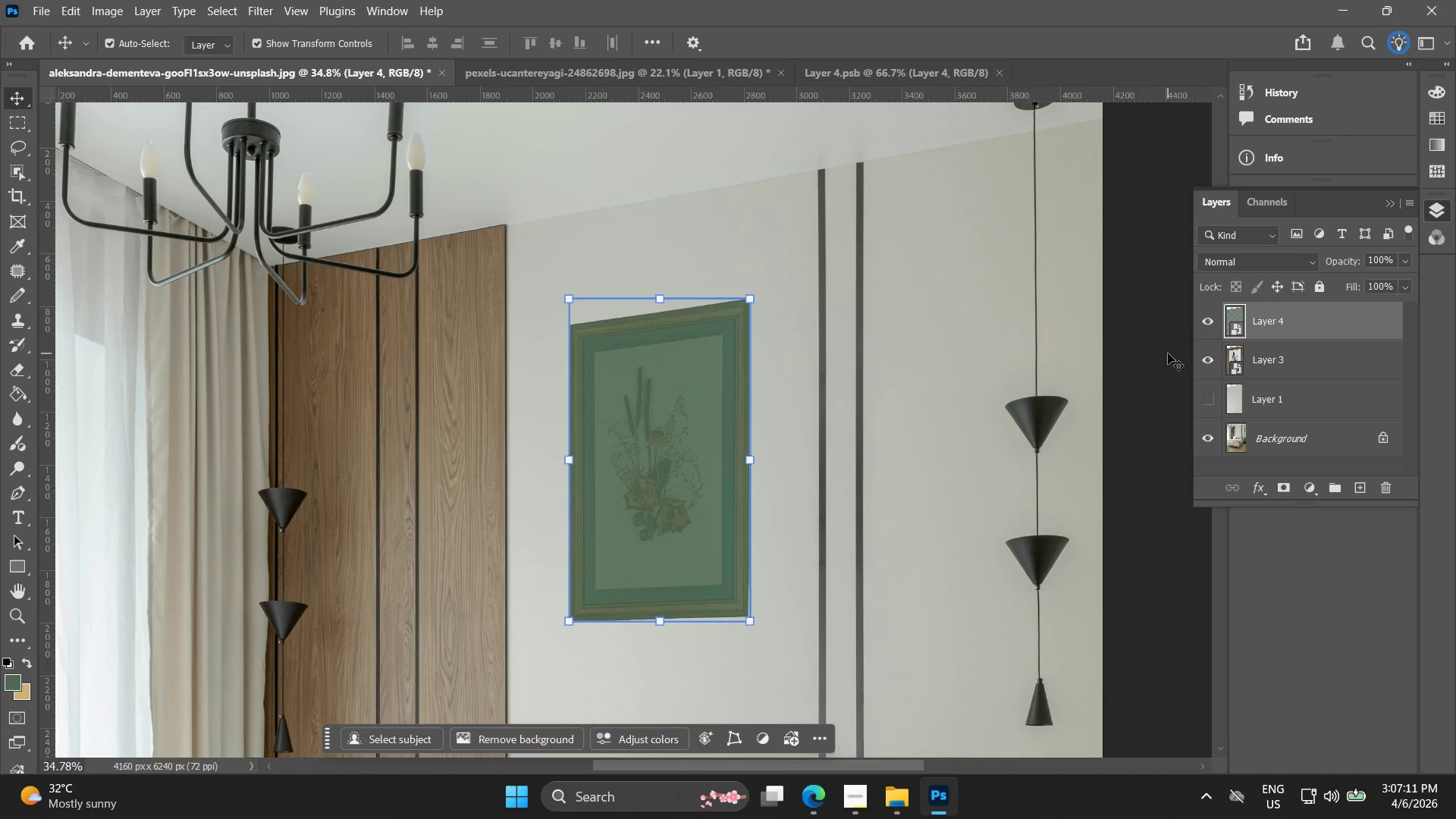 
double_click([1235, 319])
 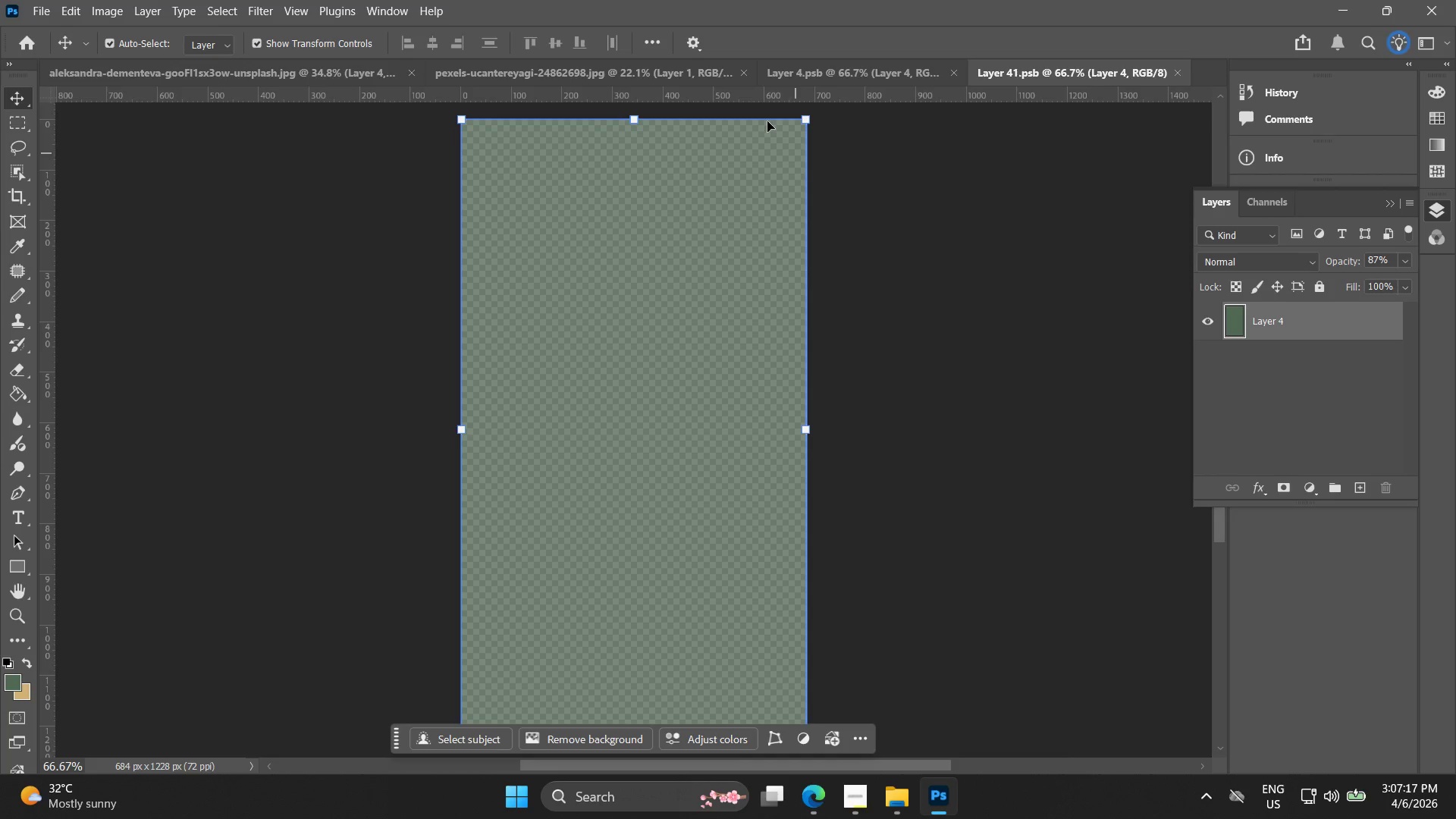 
left_click([802, 71])
 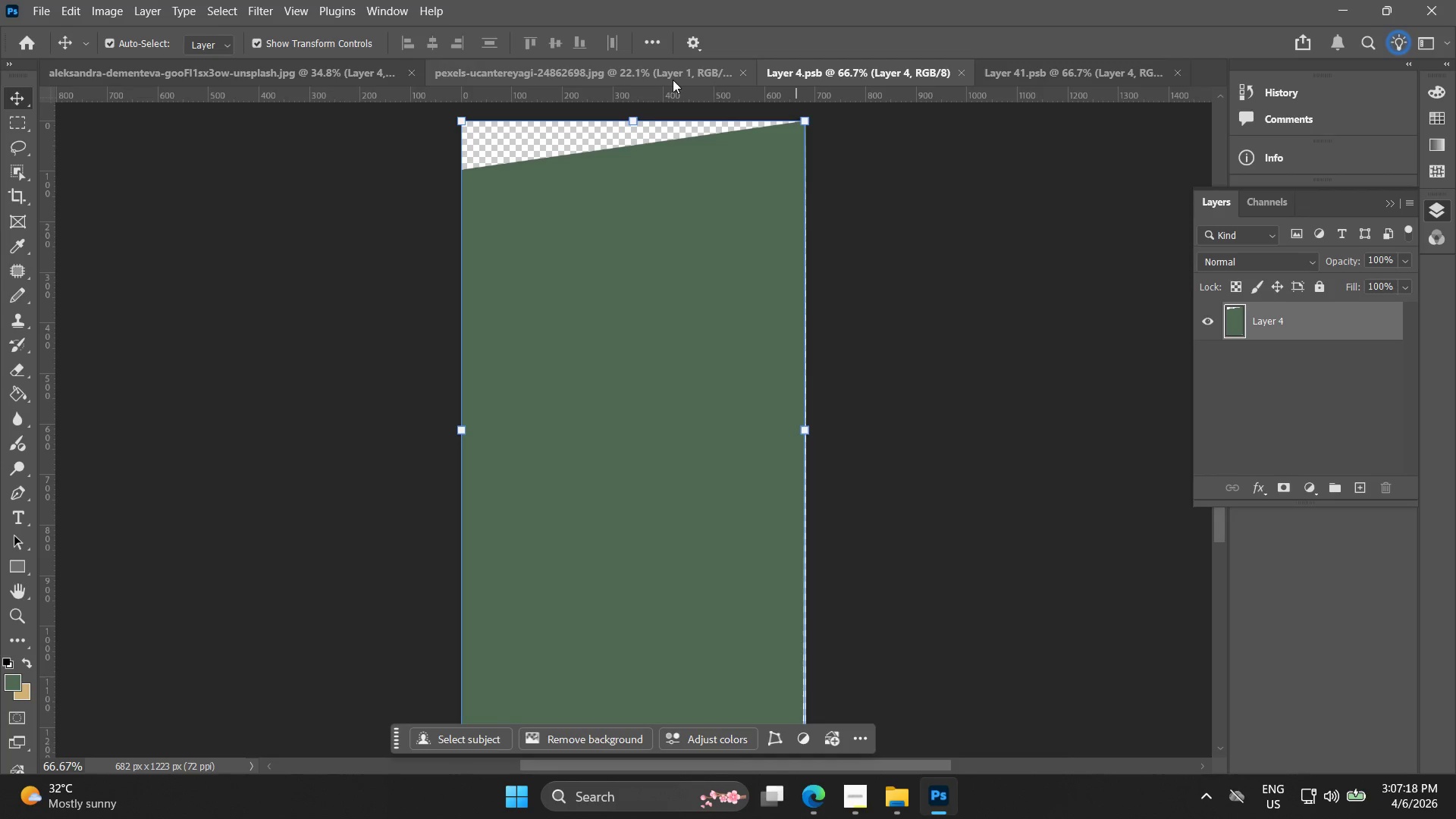 
left_click([670, 71])
 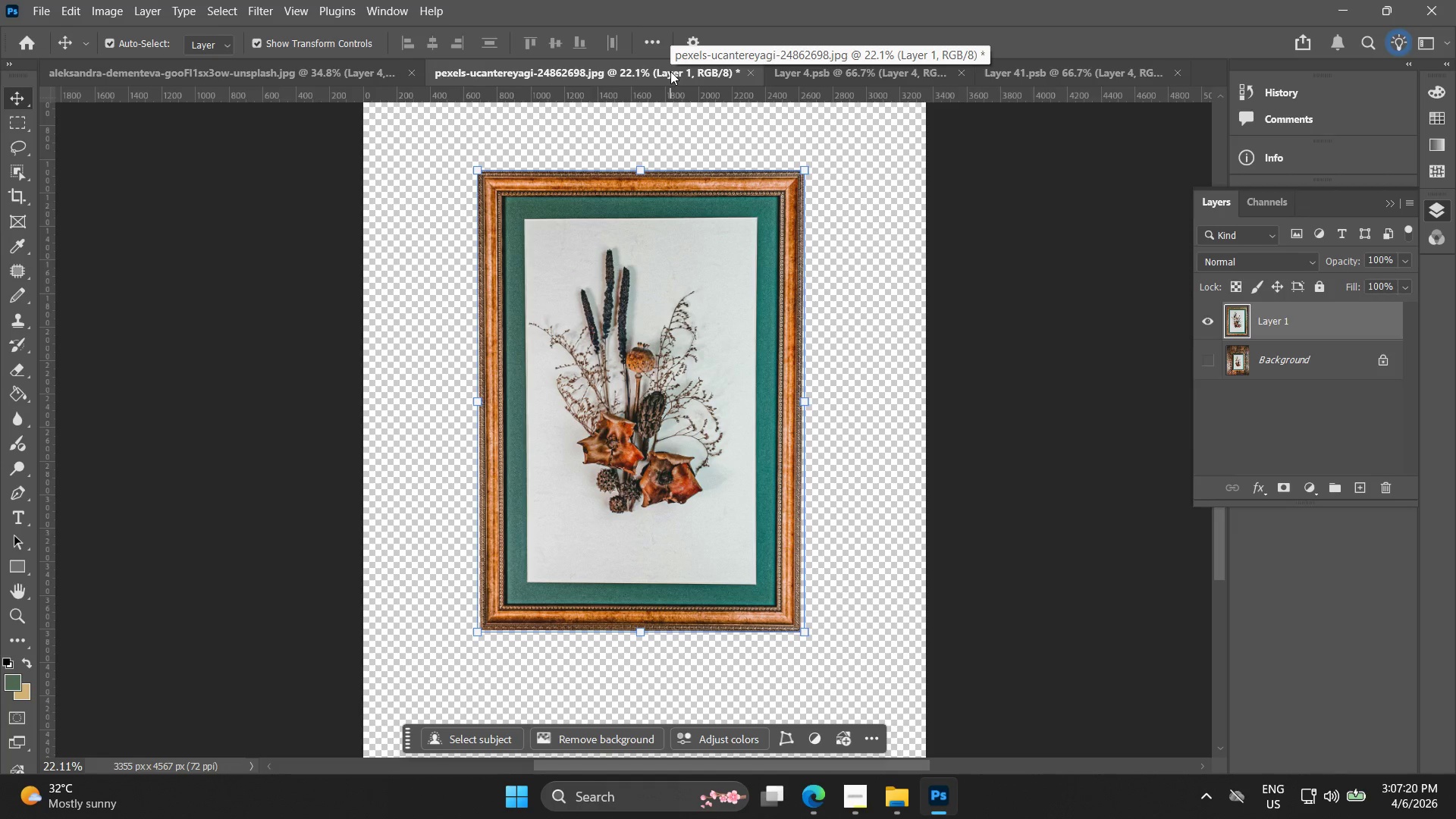 
key(Control+C)
 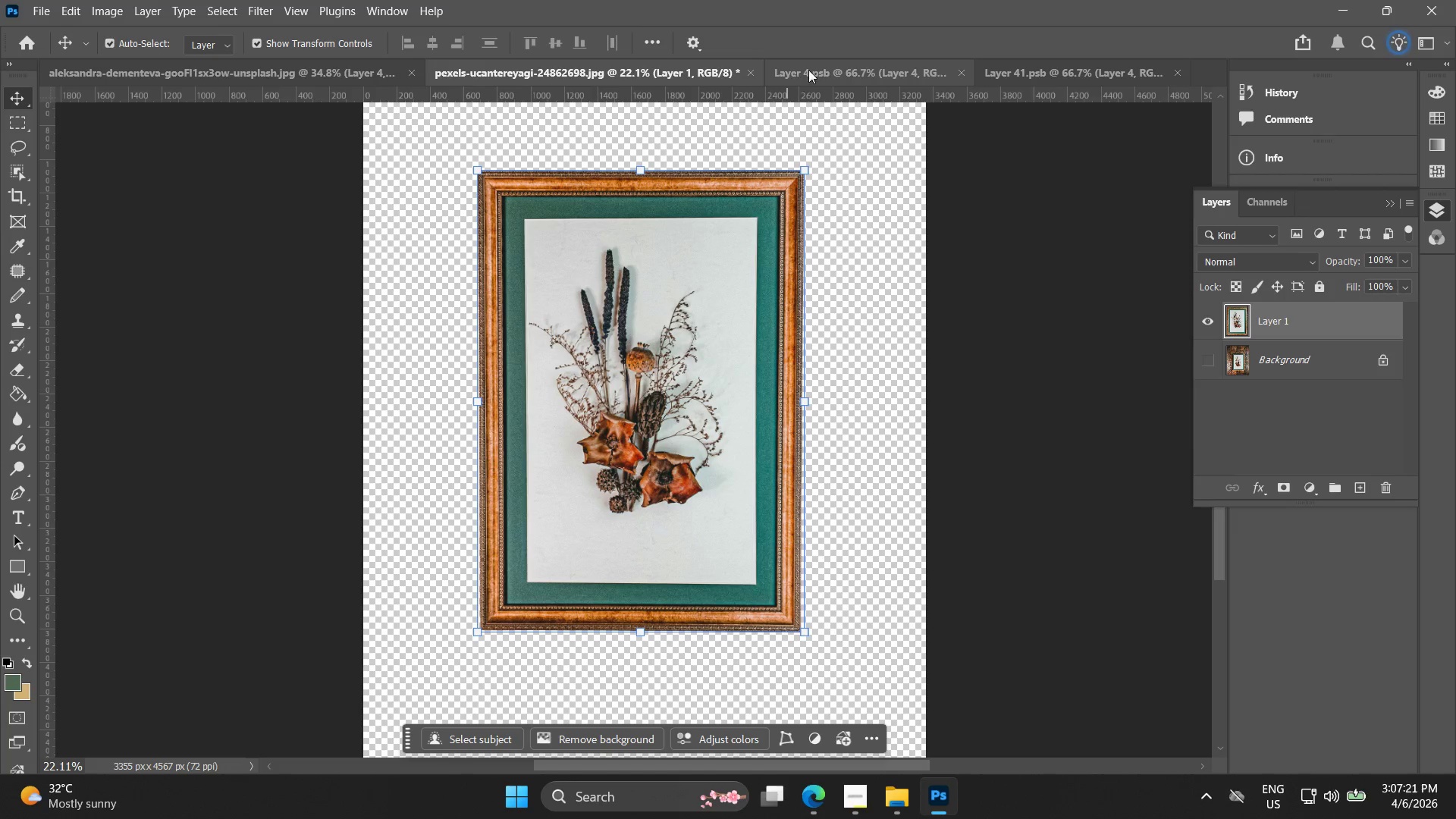 
left_click([811, 68])
 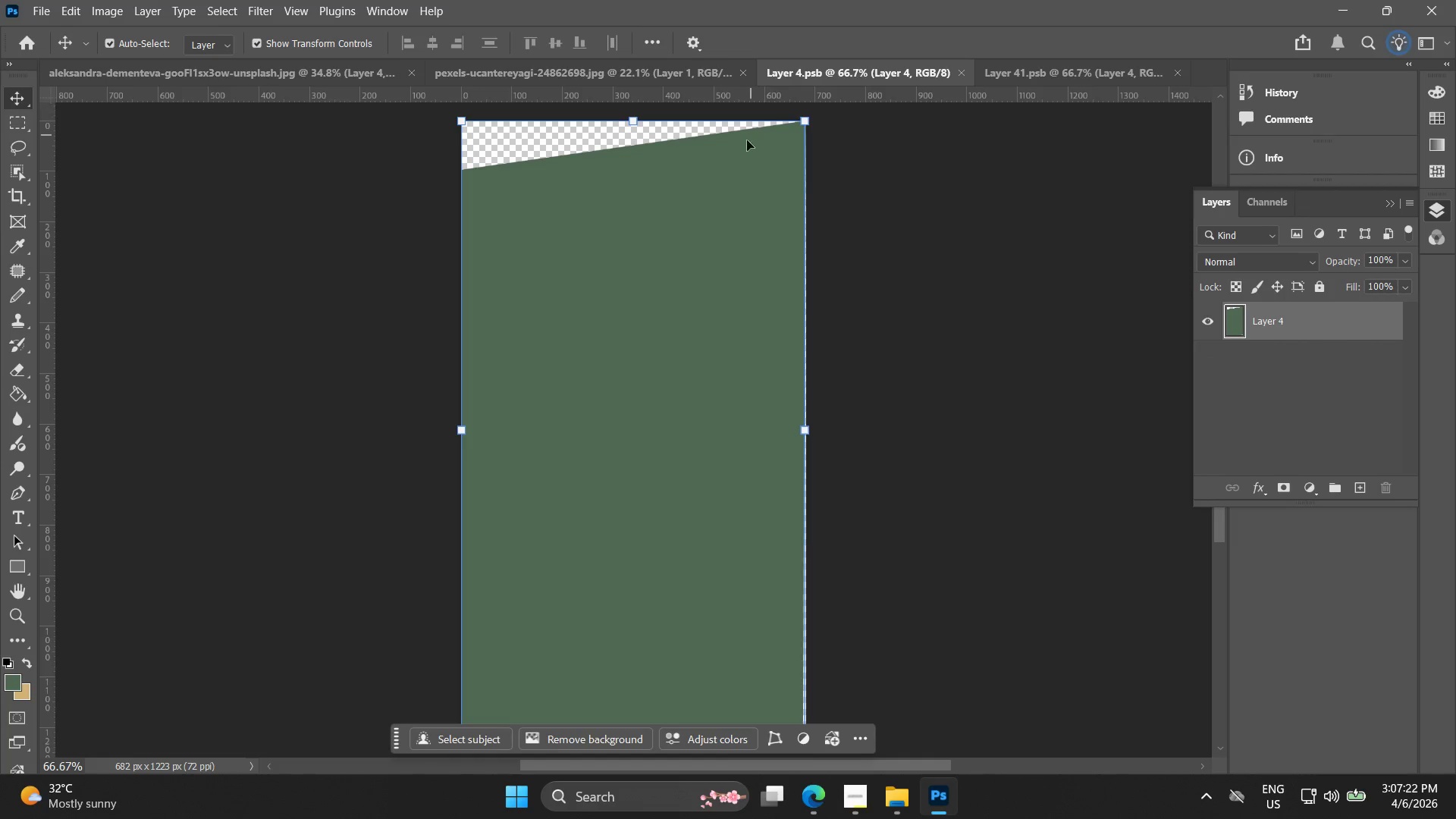 
key(Control+ControlLeft)
 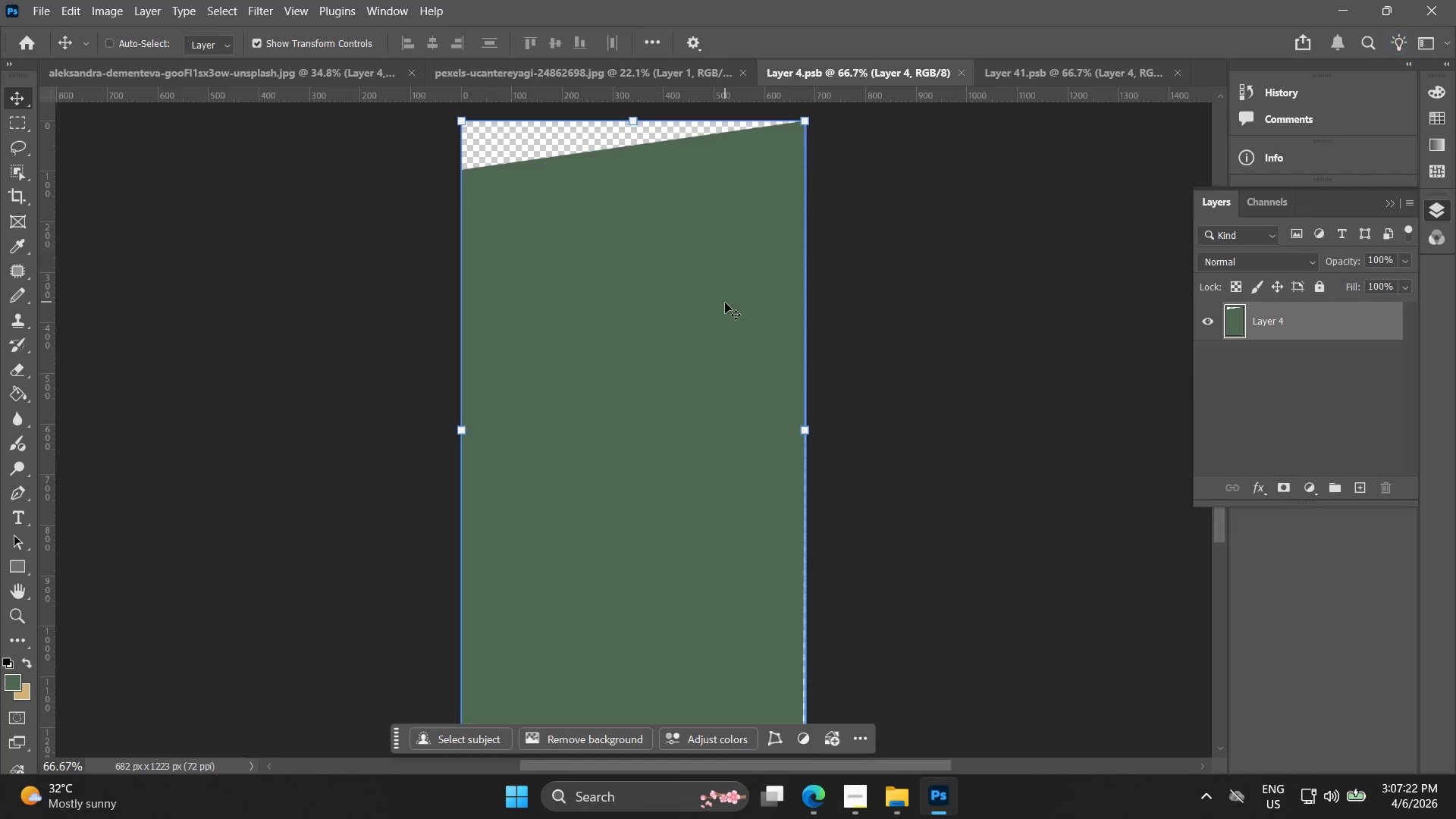 
key(Control+V)
 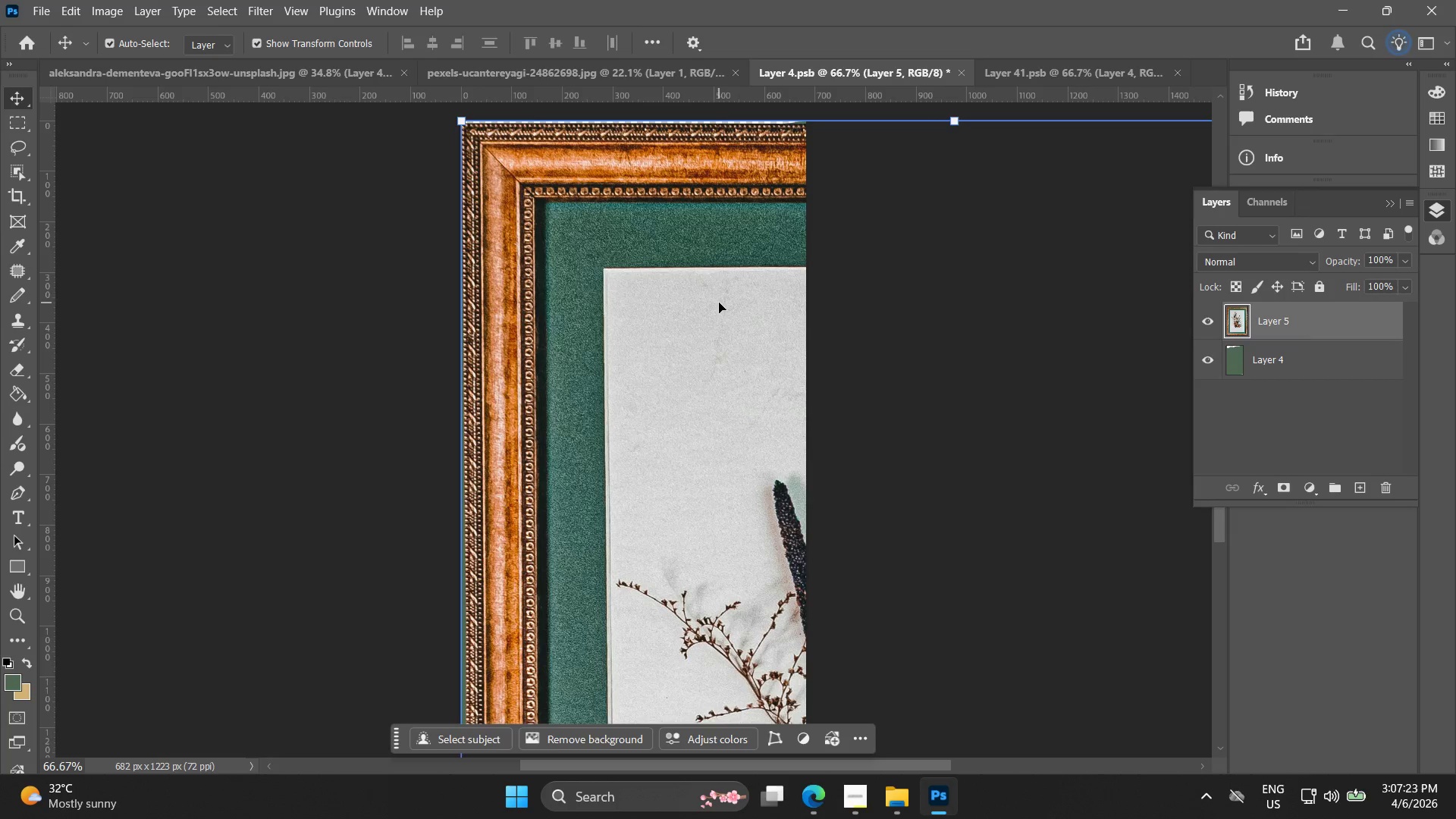 
hold_key(key=AltLeft, duration=1.11)
 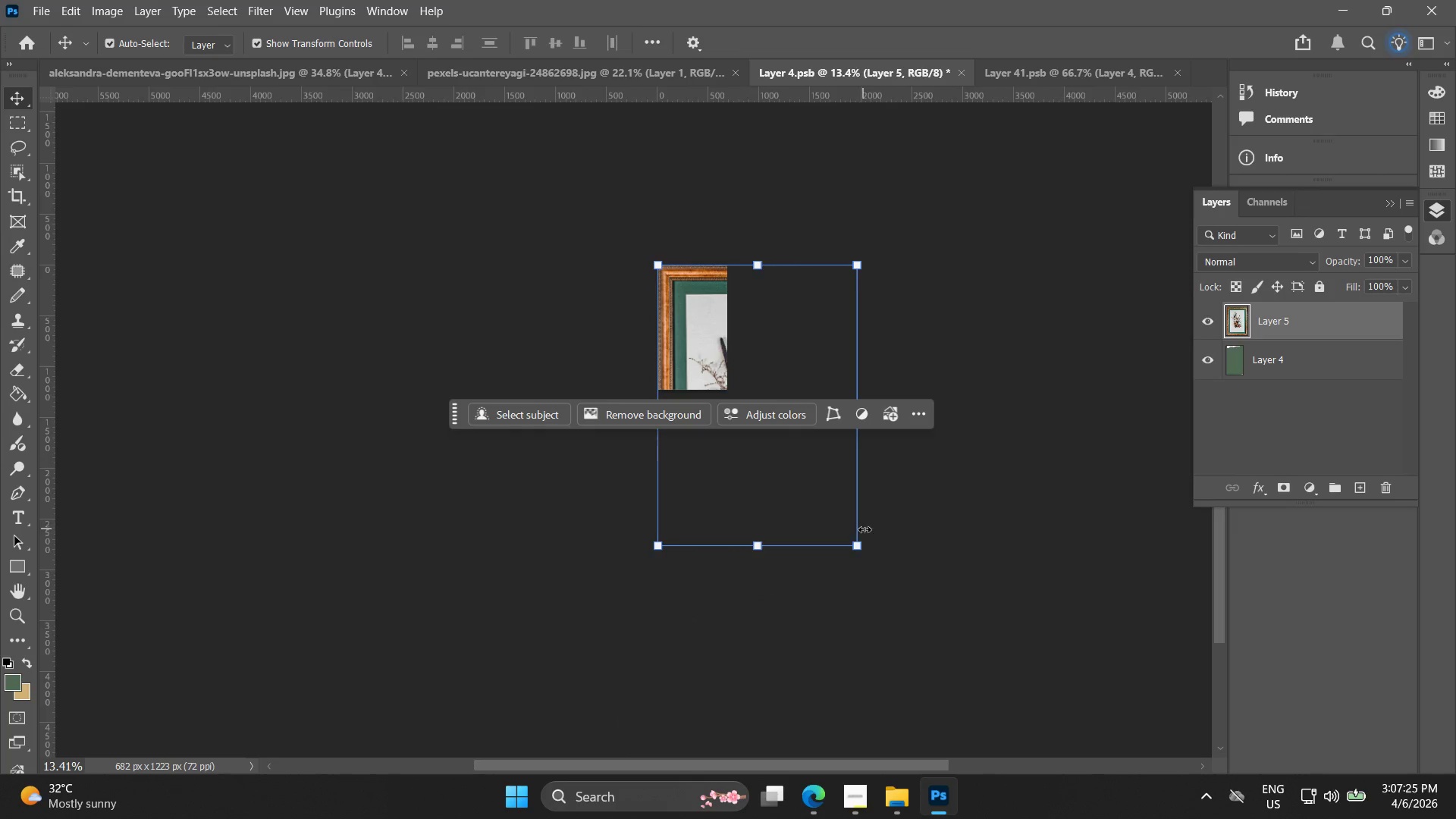 
hold_key(key=AltLeft, duration=3.8)
 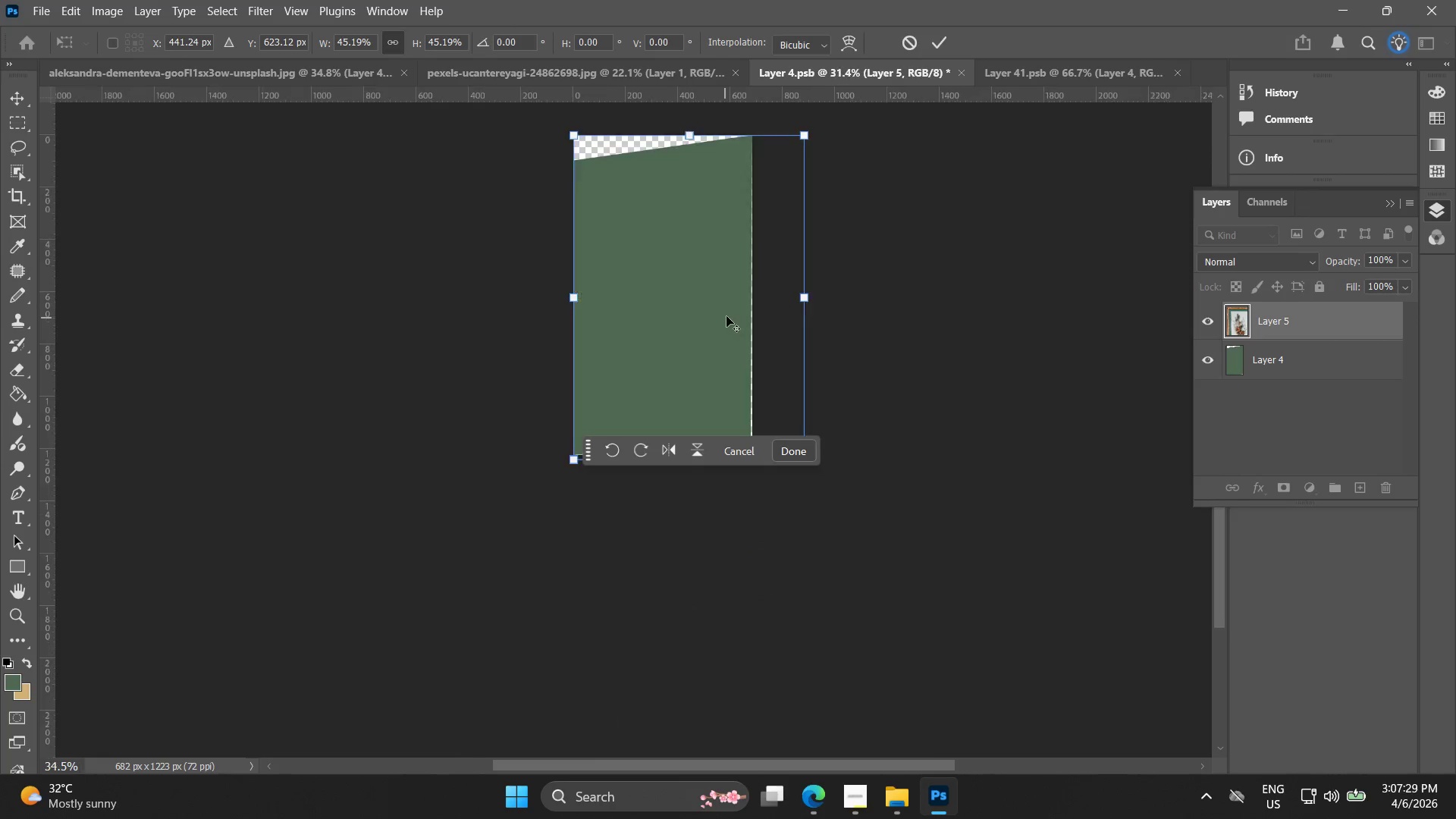 
scroll: coordinate [705, 313], scroll_direction: down, amount: 17.0
 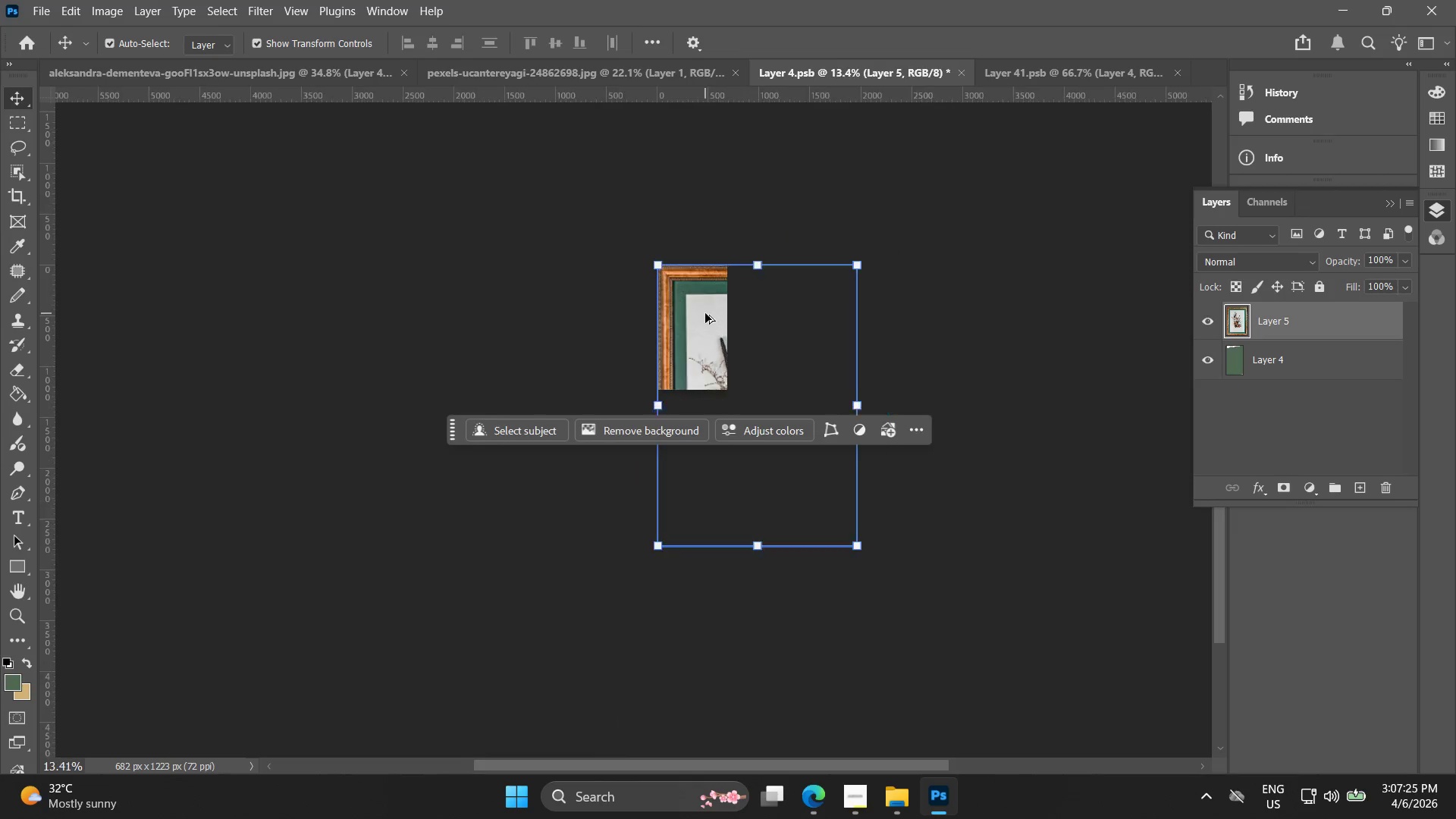 
left_click_drag(start_coordinate=[855, 549], to_coordinate=[742, 397])
 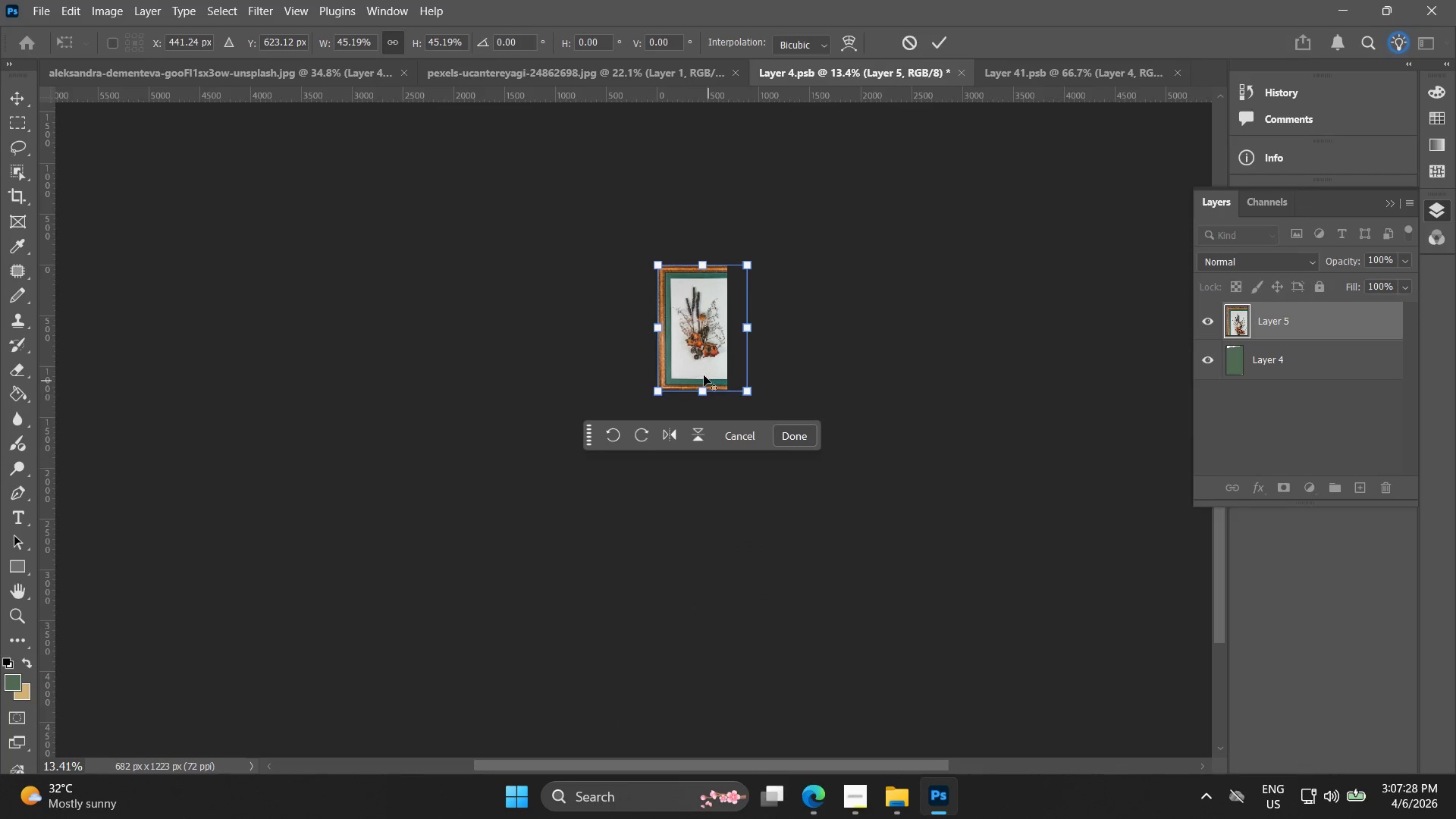 
hold_key(key=AltLeft, duration=0.75)
scroll: coordinate [723, 318], scroll_direction: up, amount: 10.0
 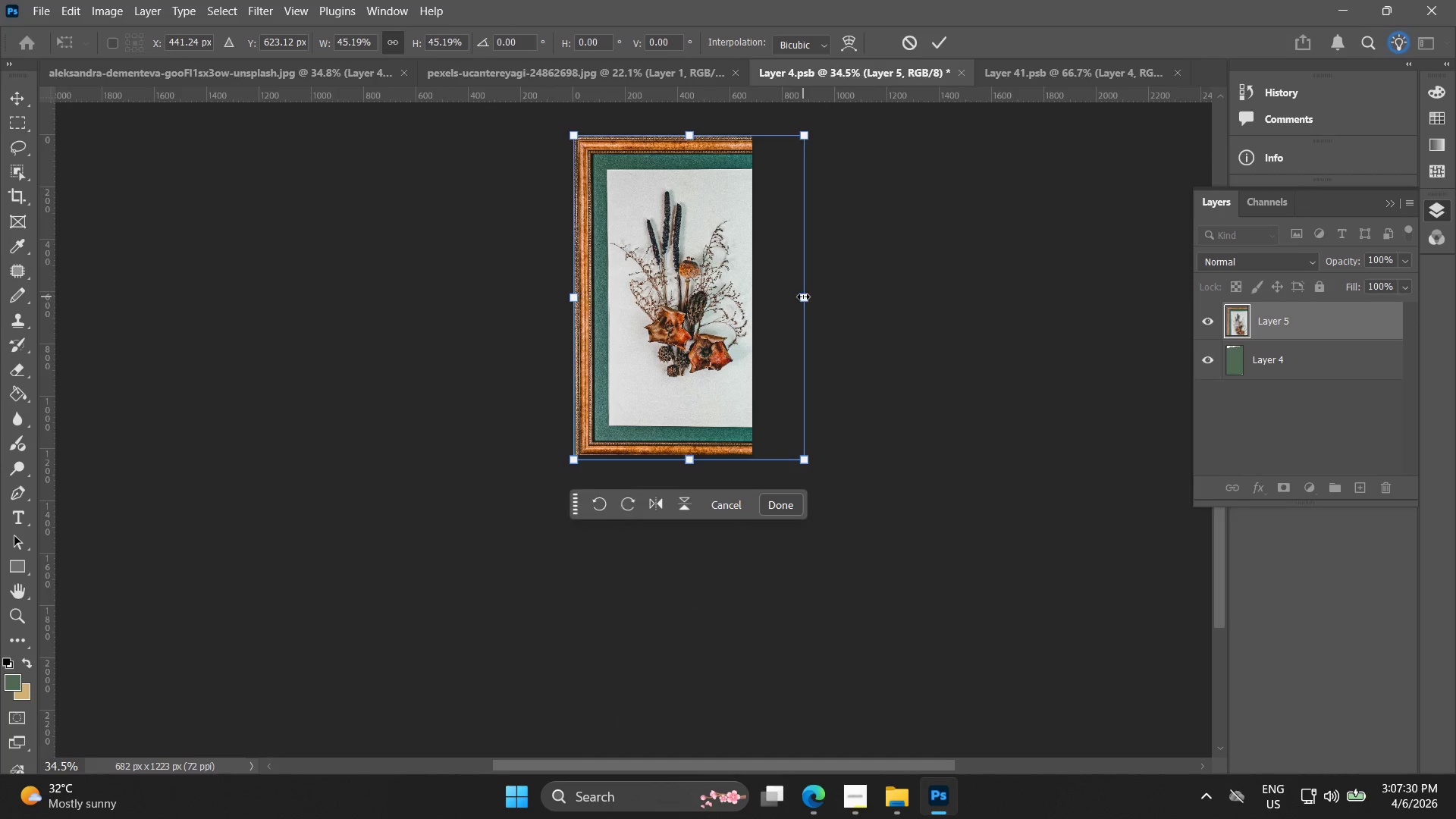 
left_click_drag(start_coordinate=[806, 297], to_coordinate=[775, 303])
 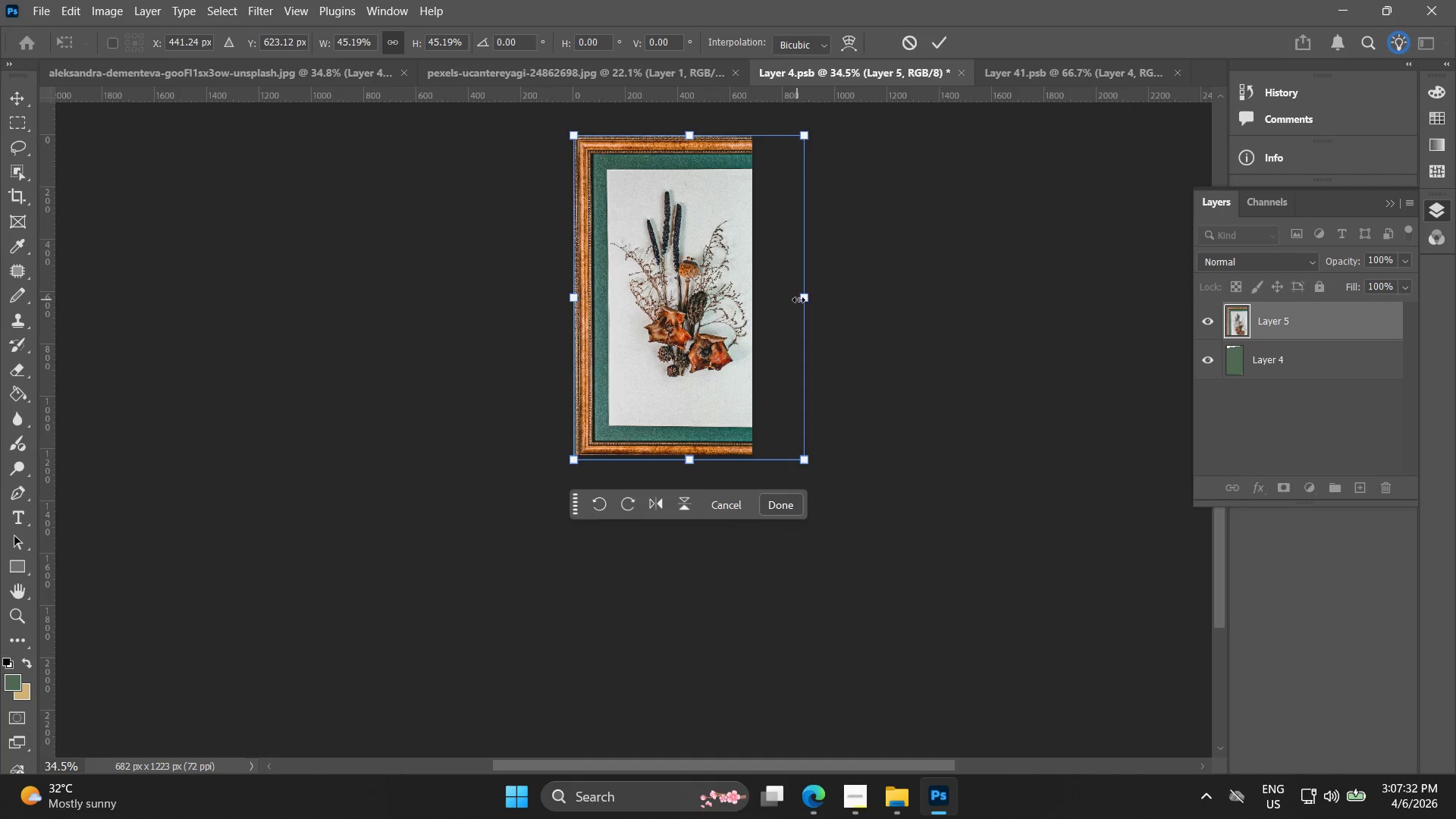 
key(Control+ControlLeft)
 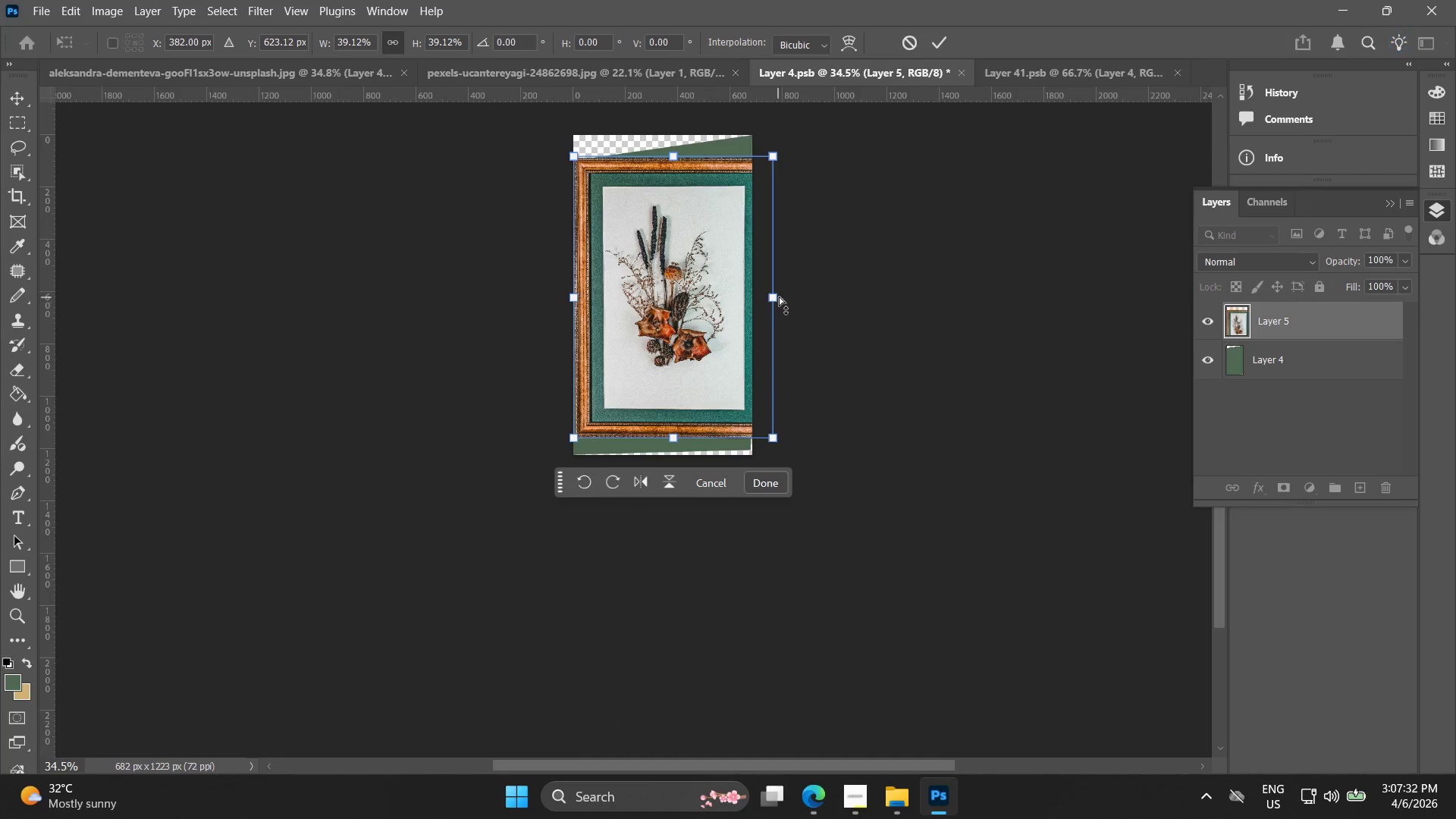 
key(Control+Z)
 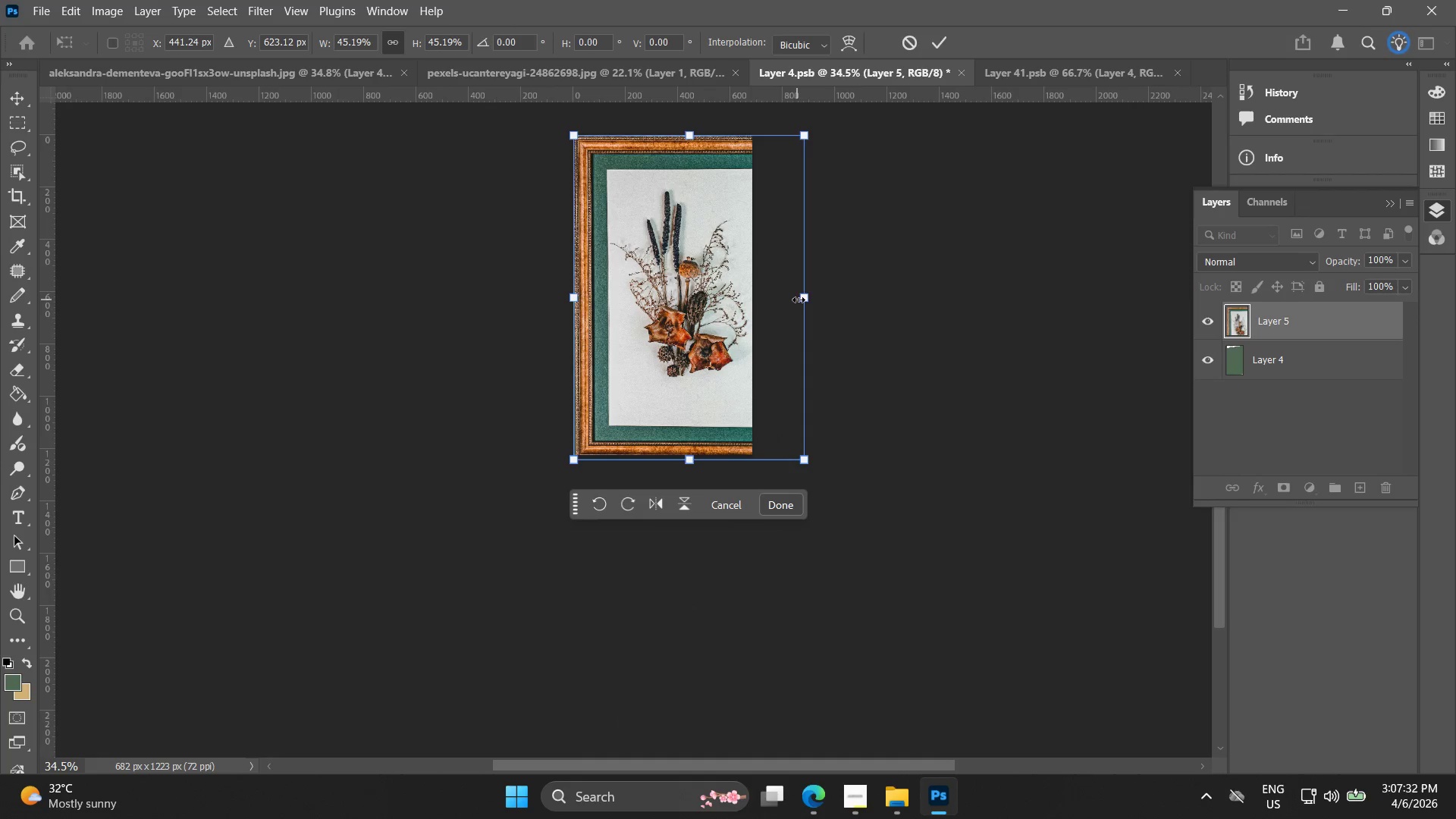 
hold_key(key=ShiftLeft, duration=1.5)
left_click_drag(start_coordinate=[804, 300], to_coordinate=[756, 301])
 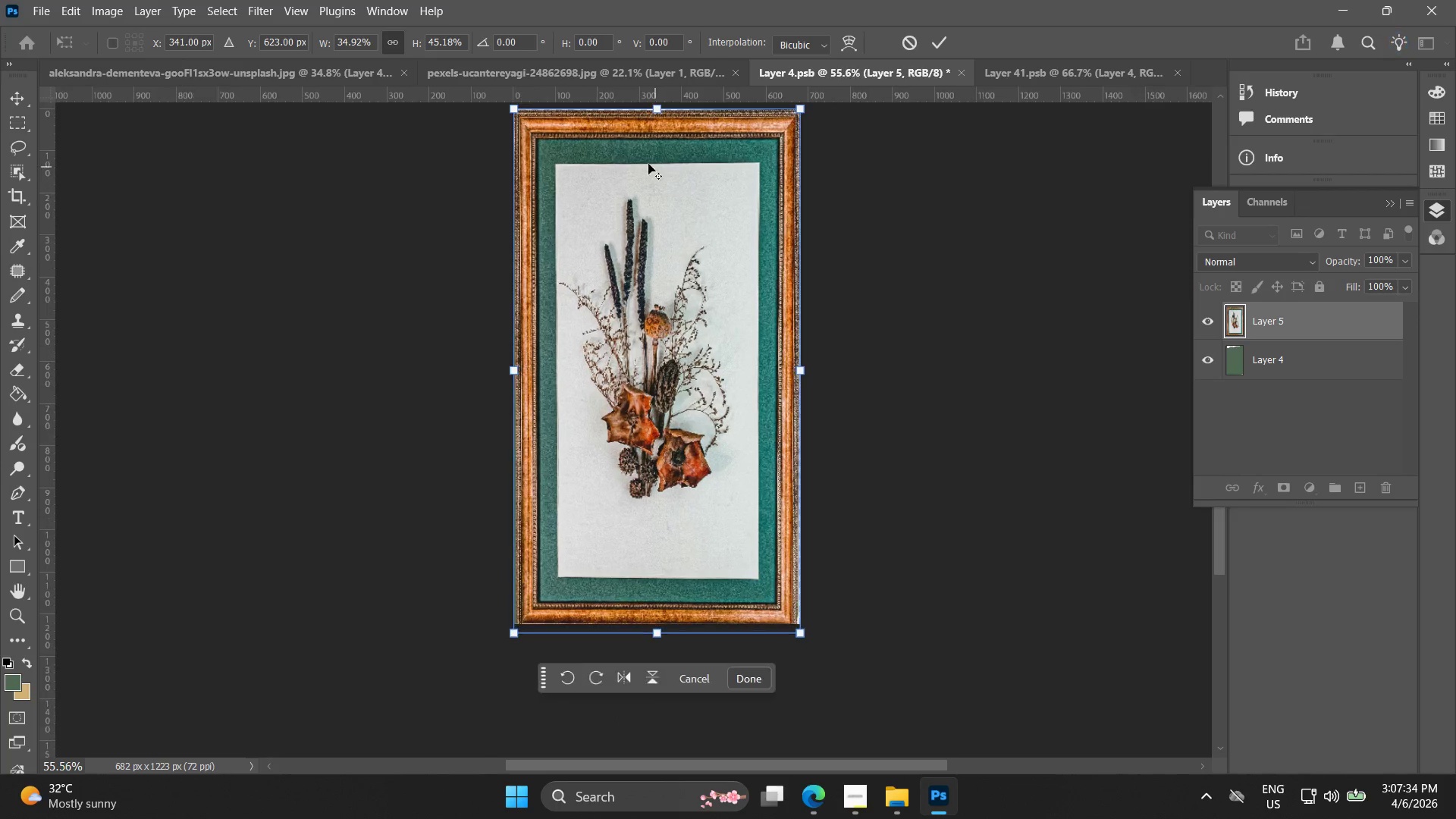 
key(Shift+ShiftLeft)
 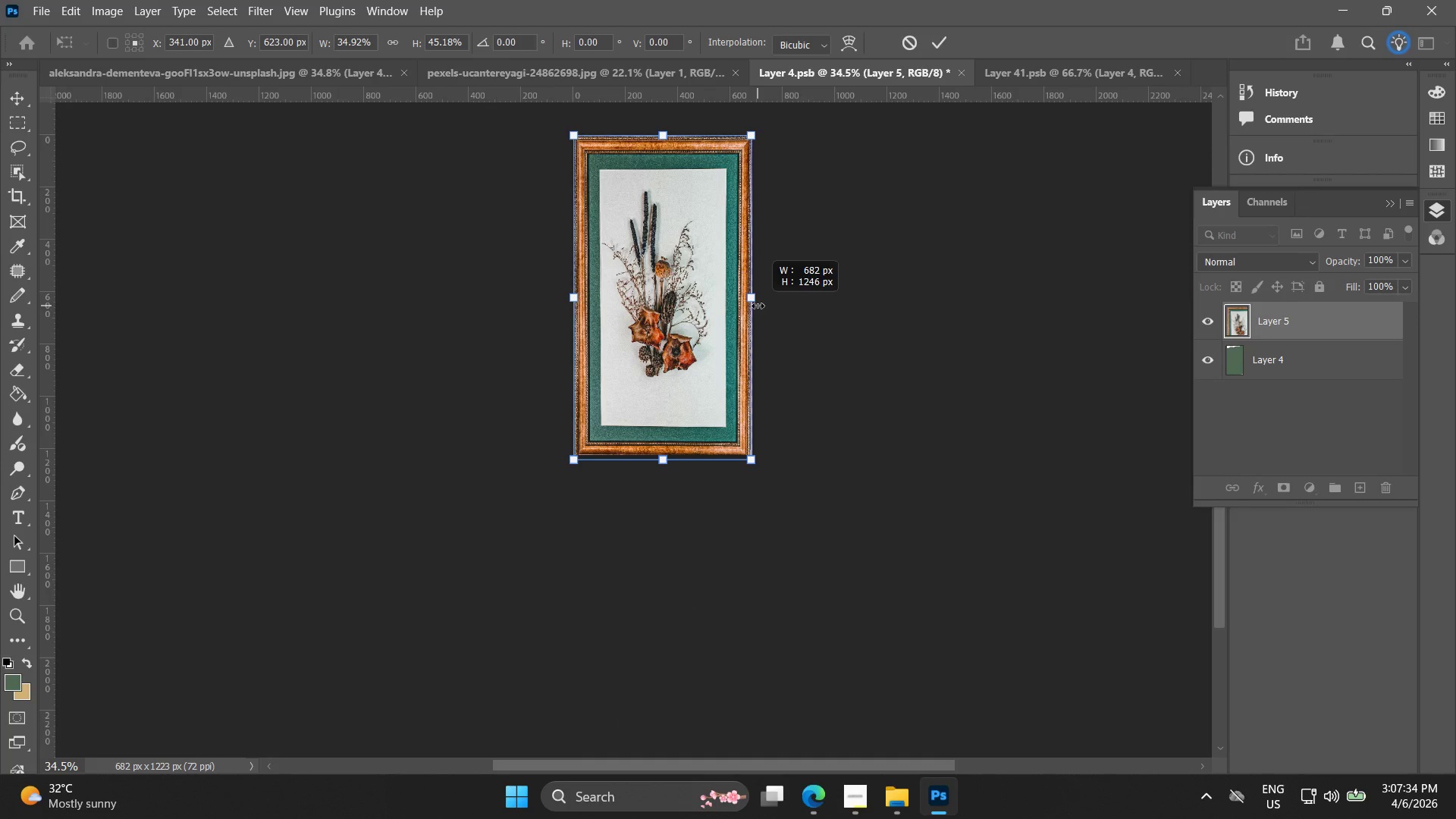 
key(Shift+ShiftLeft)
 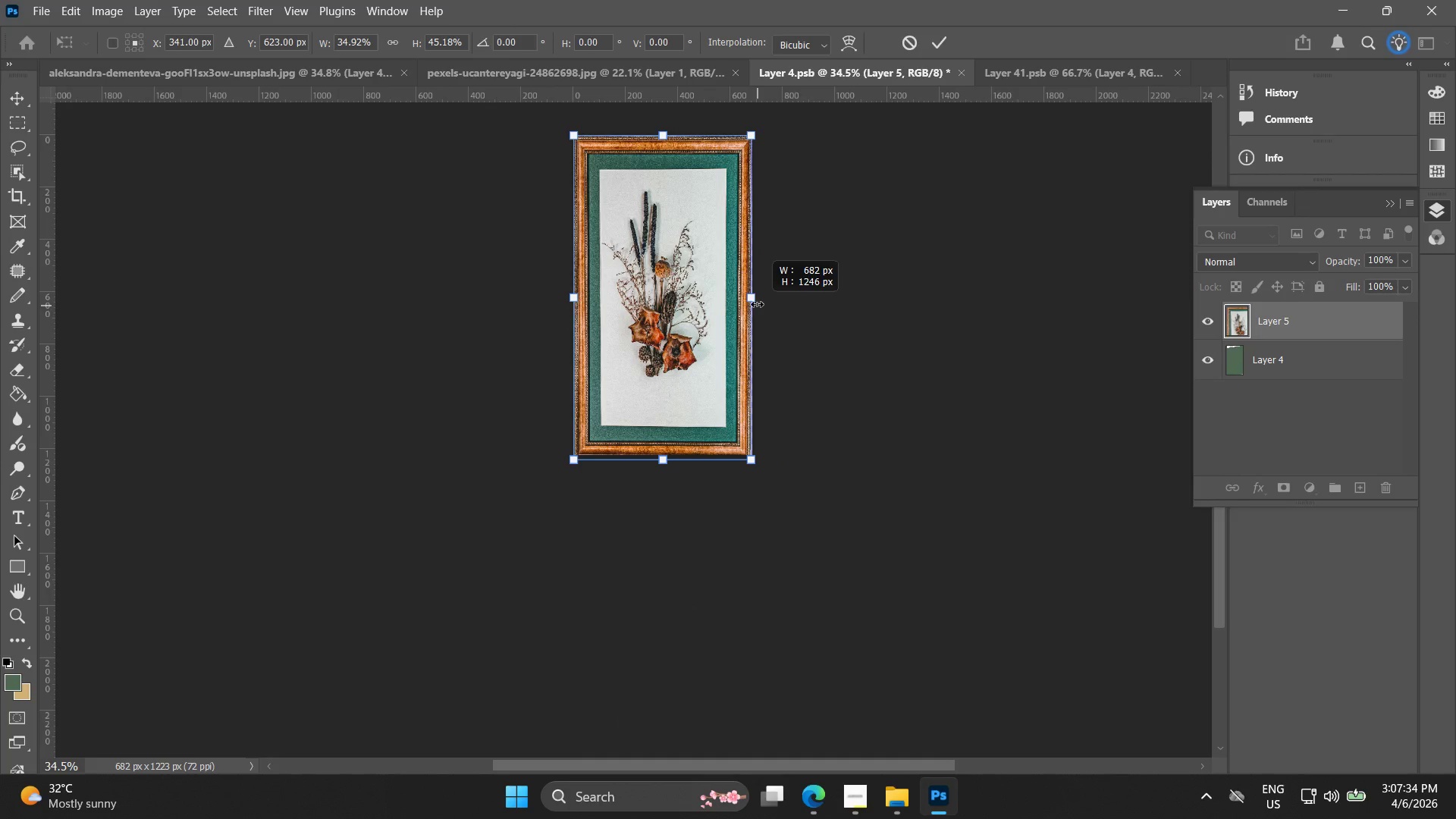 
key(Shift+ShiftLeft)
 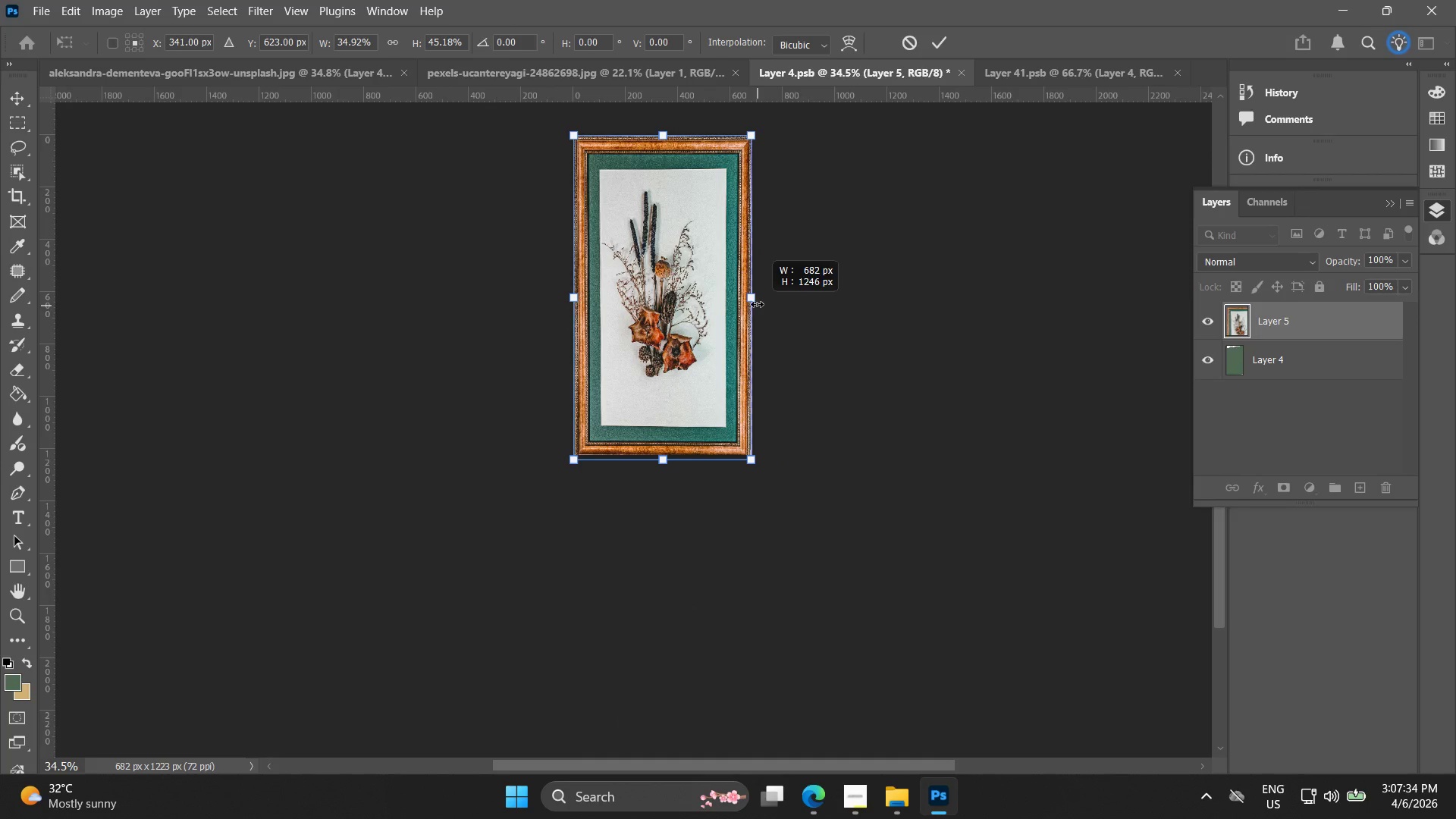 
key(Shift+ShiftLeft)
 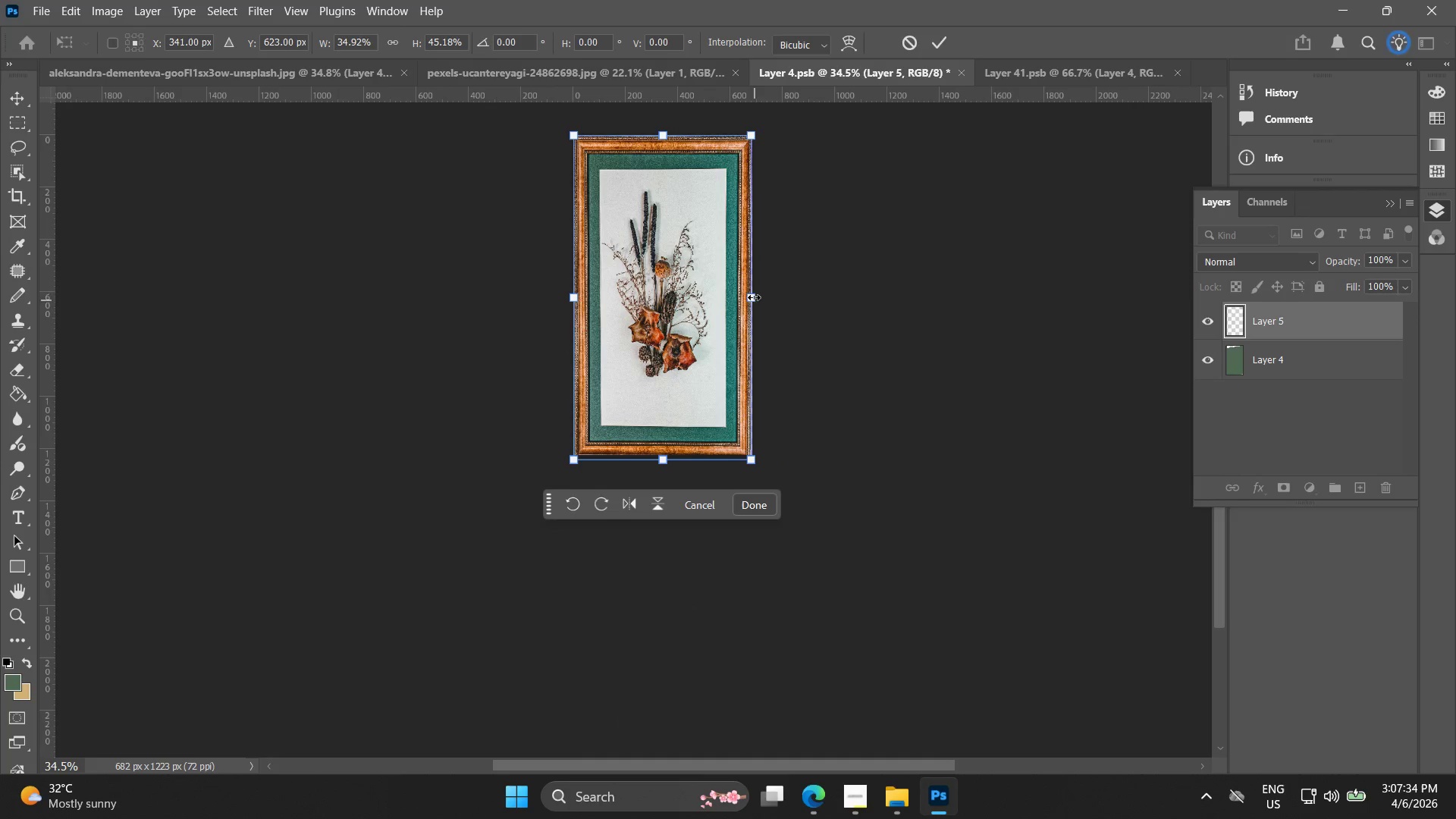 
key(Shift+ShiftLeft)
 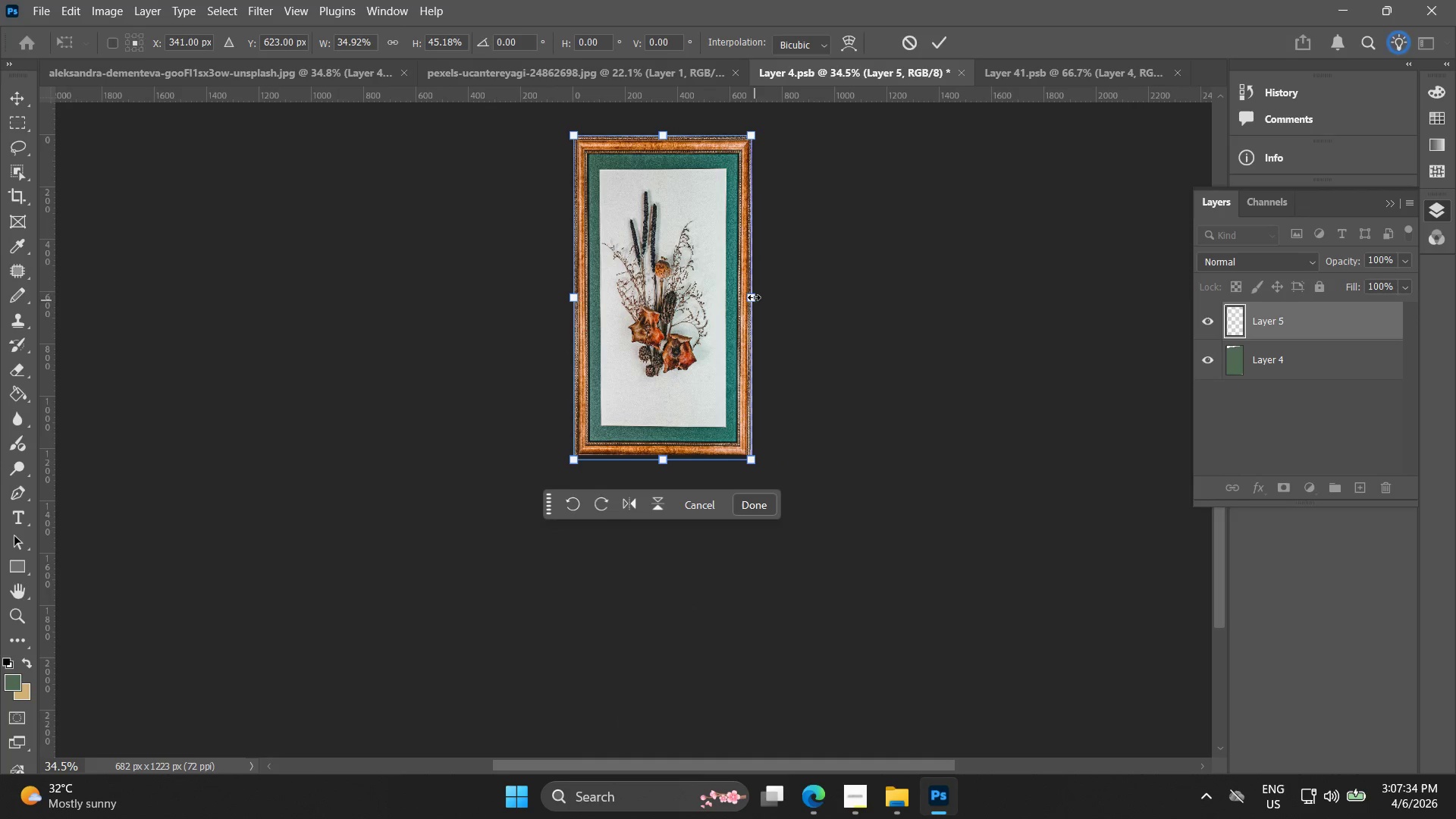 
key(Shift+ShiftLeft)
 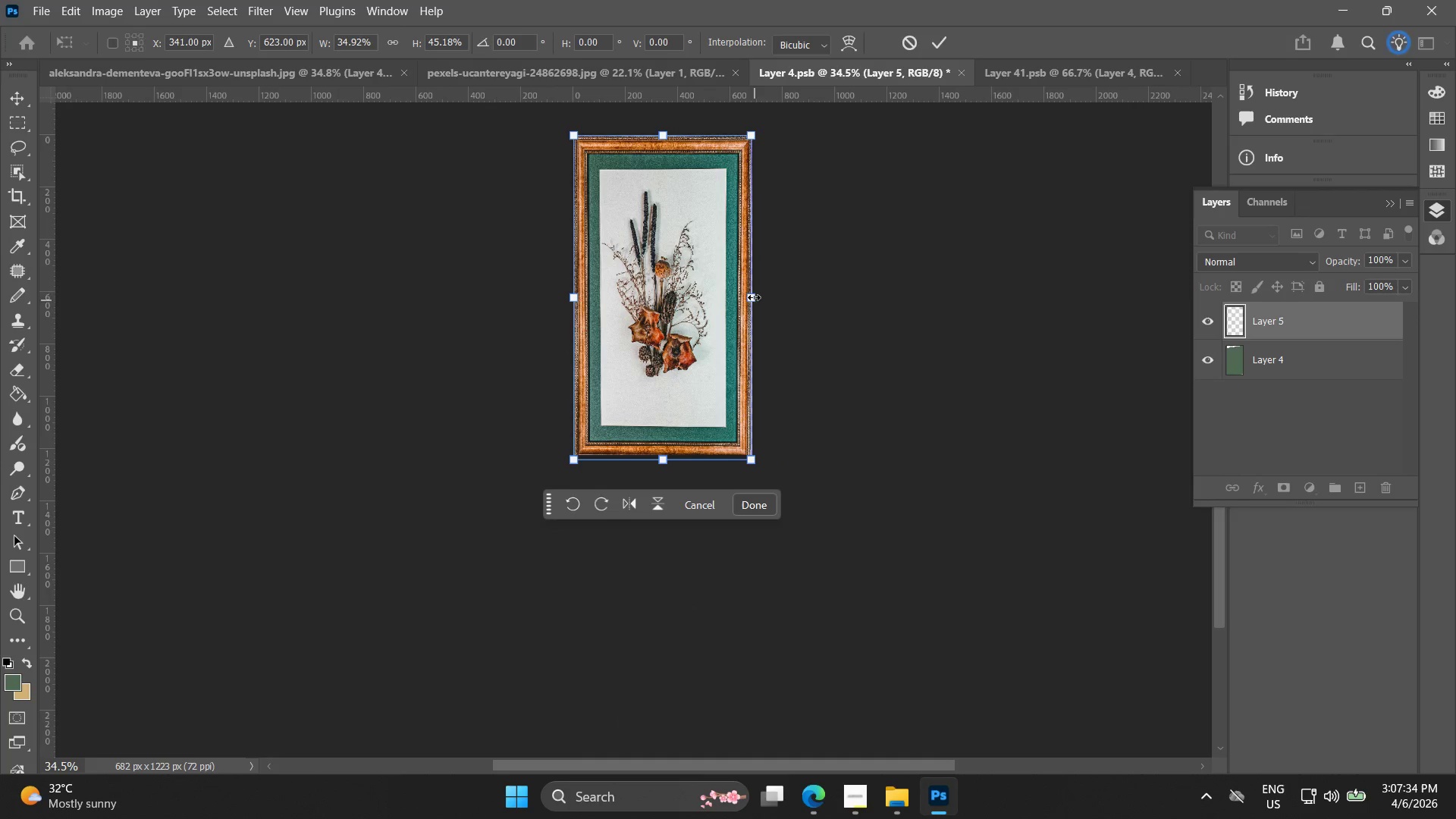 
key(Shift+ShiftLeft)
 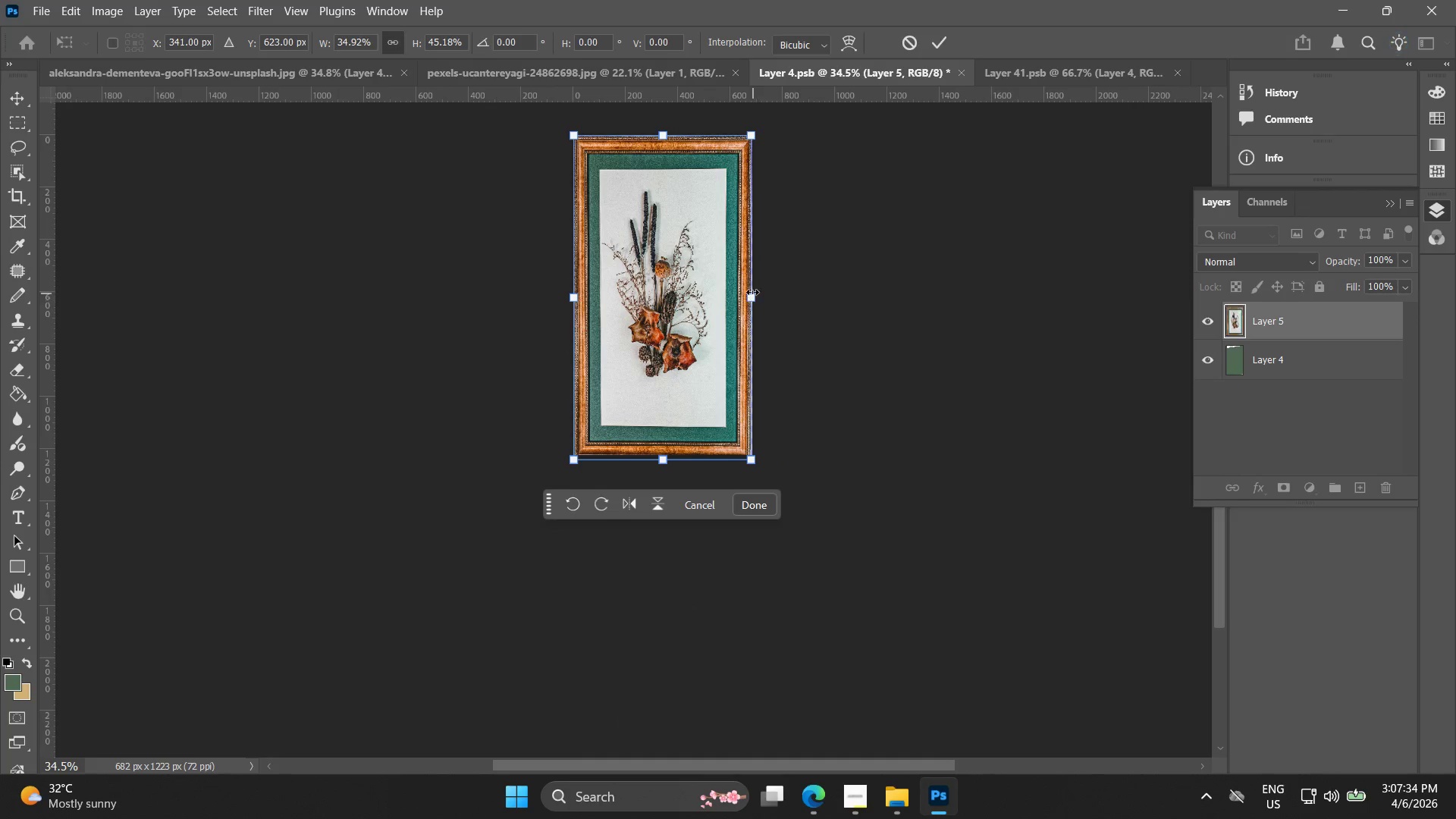 
key(Shift+ShiftLeft)
 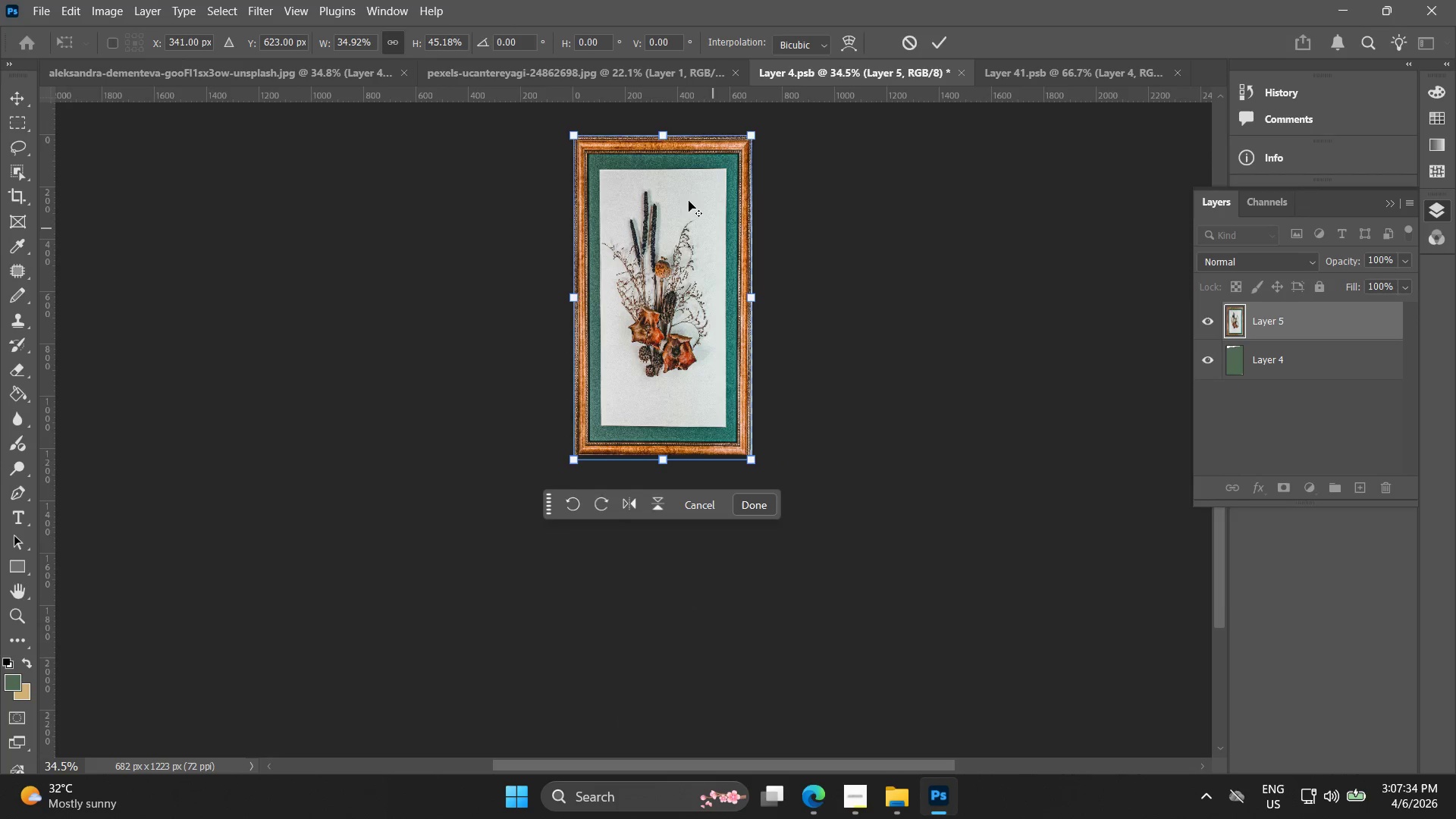 
hold_key(key=AltLeft, duration=0.61)
 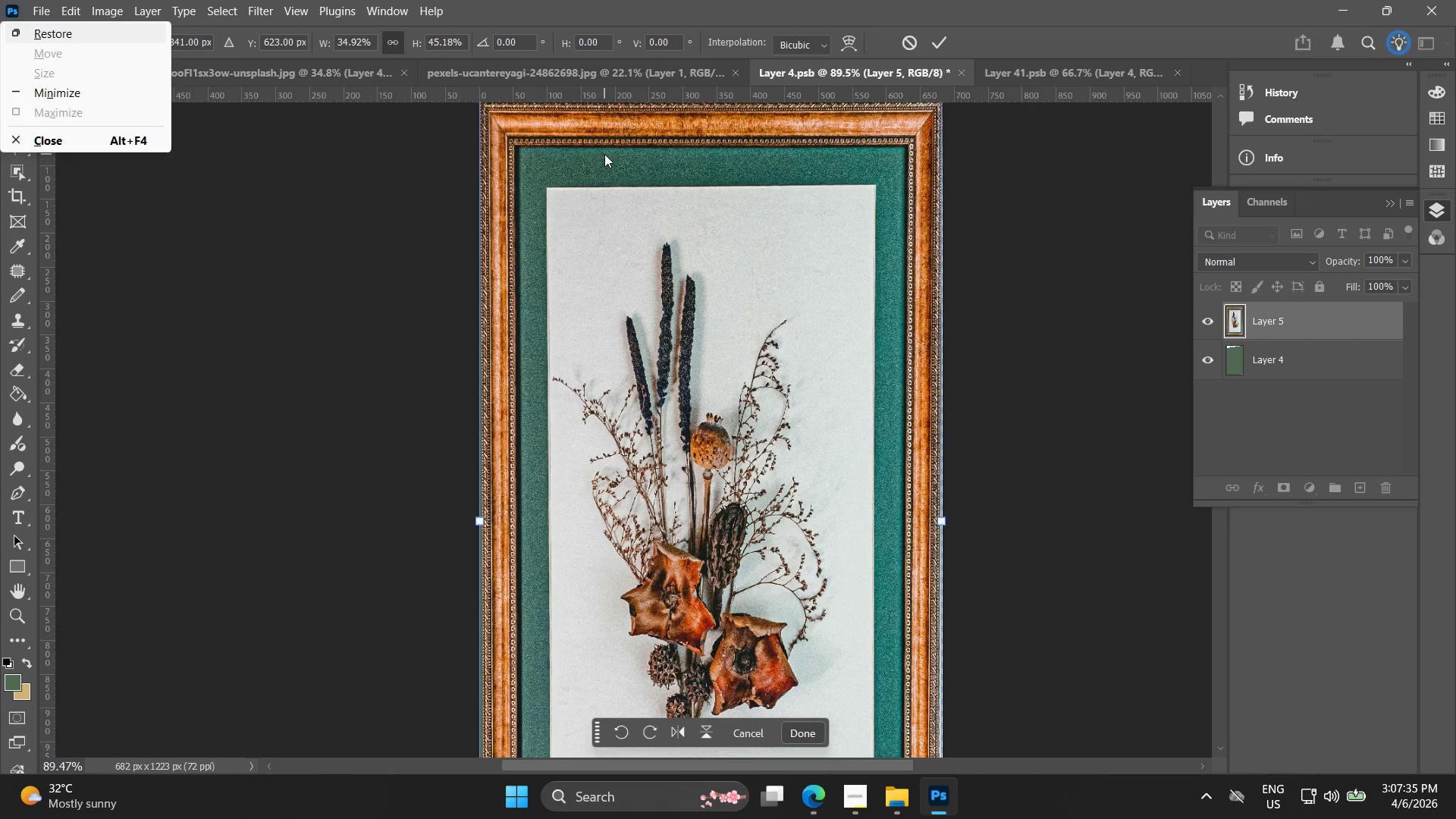 
hold_key(key=Space, duration=0.58)
 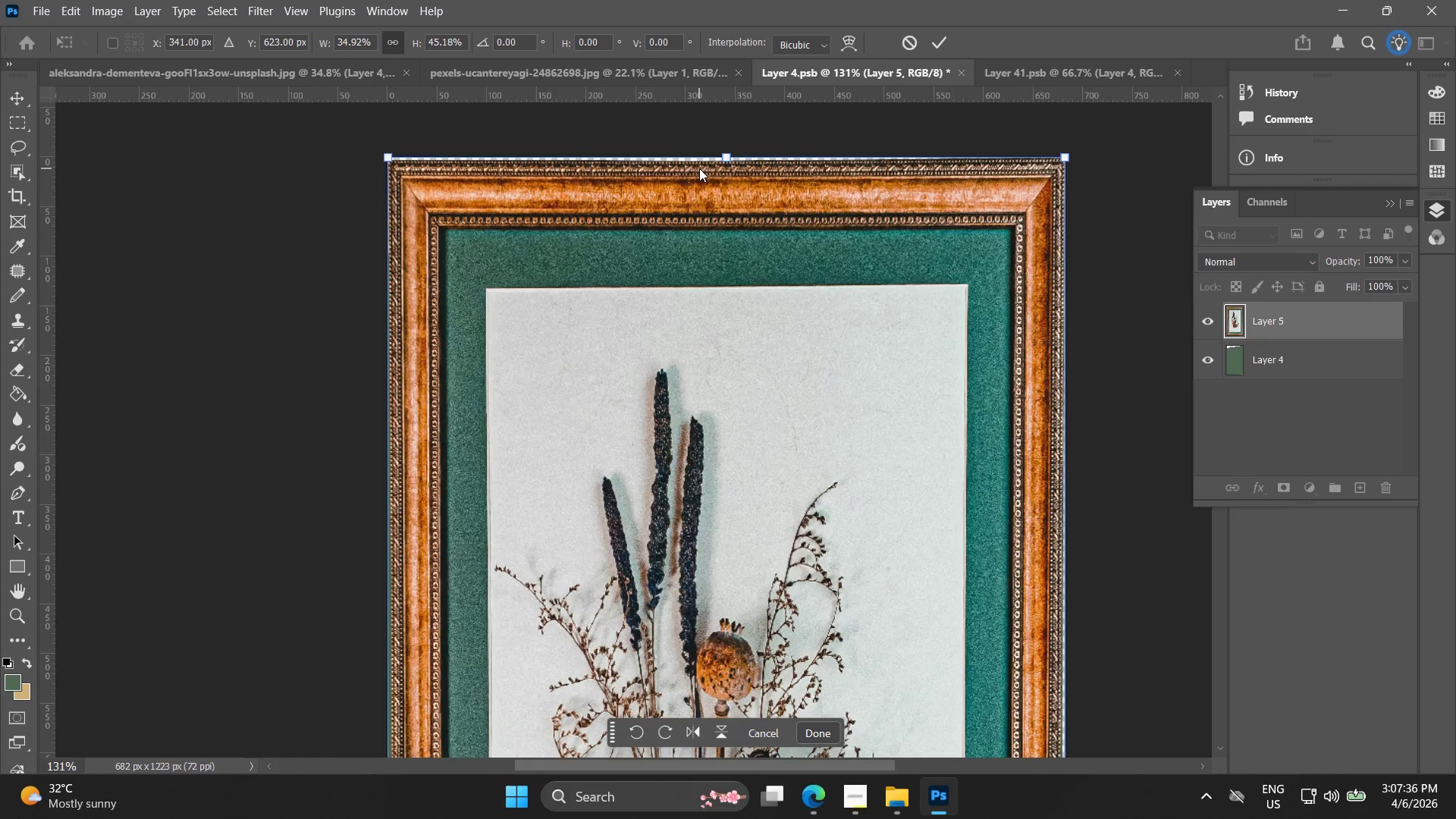 
scroll: coordinate [570, 127], scroll_direction: up, amount: 10.0
 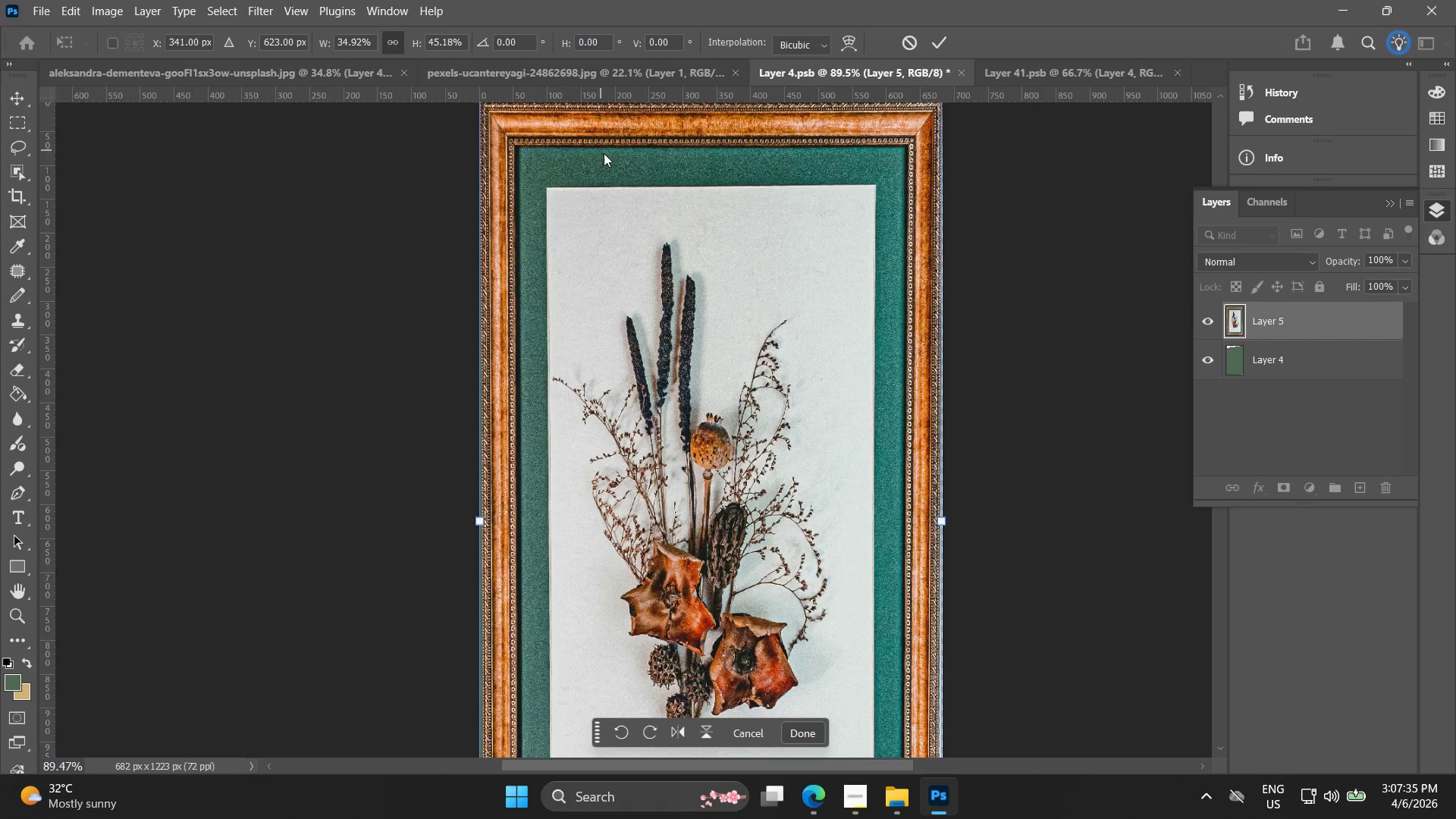 
left_click_drag(start_coordinate=[605, 158], to_coordinate=[612, 221])
 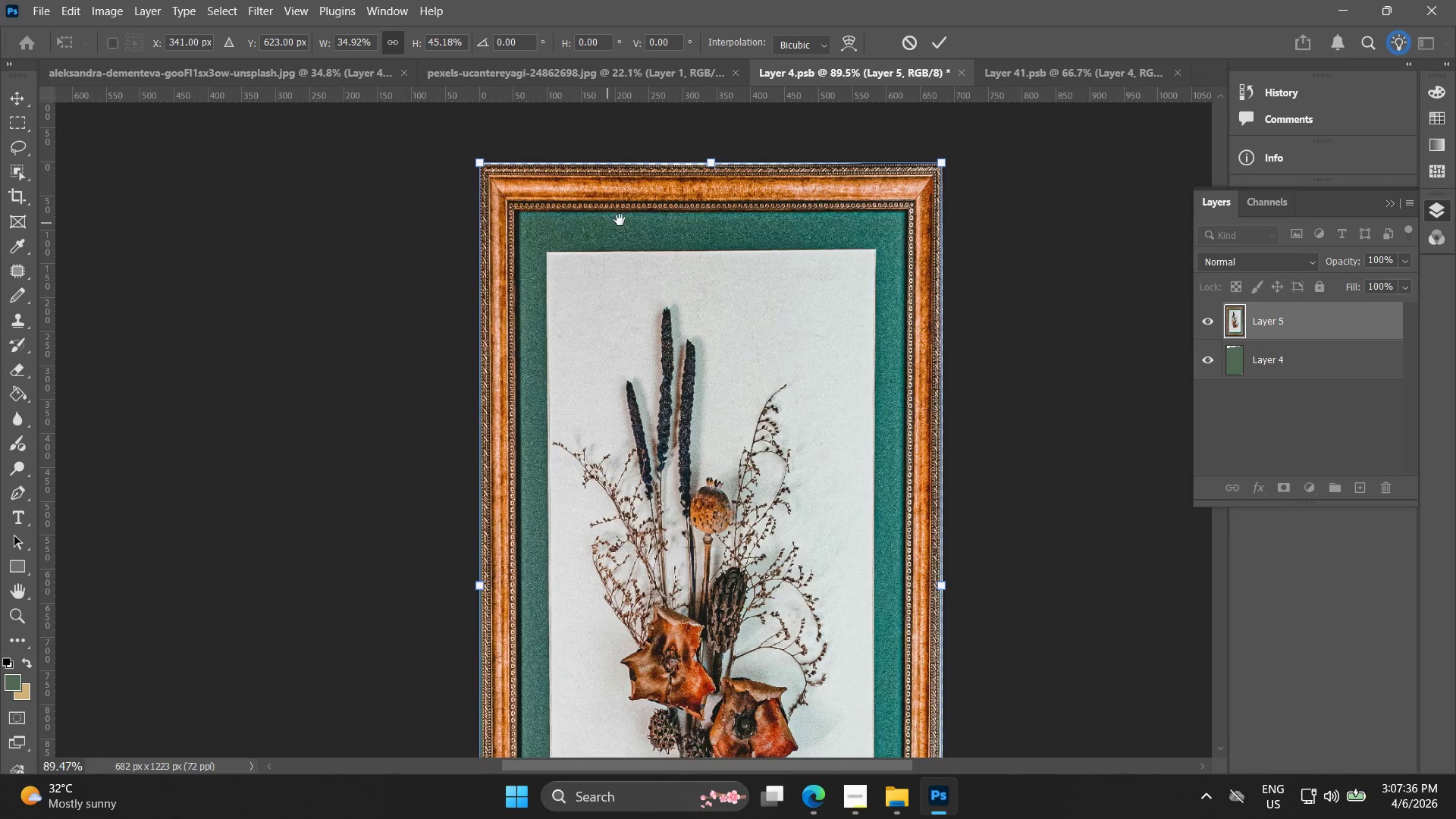 
hold_key(key=Space, duration=15.7)
 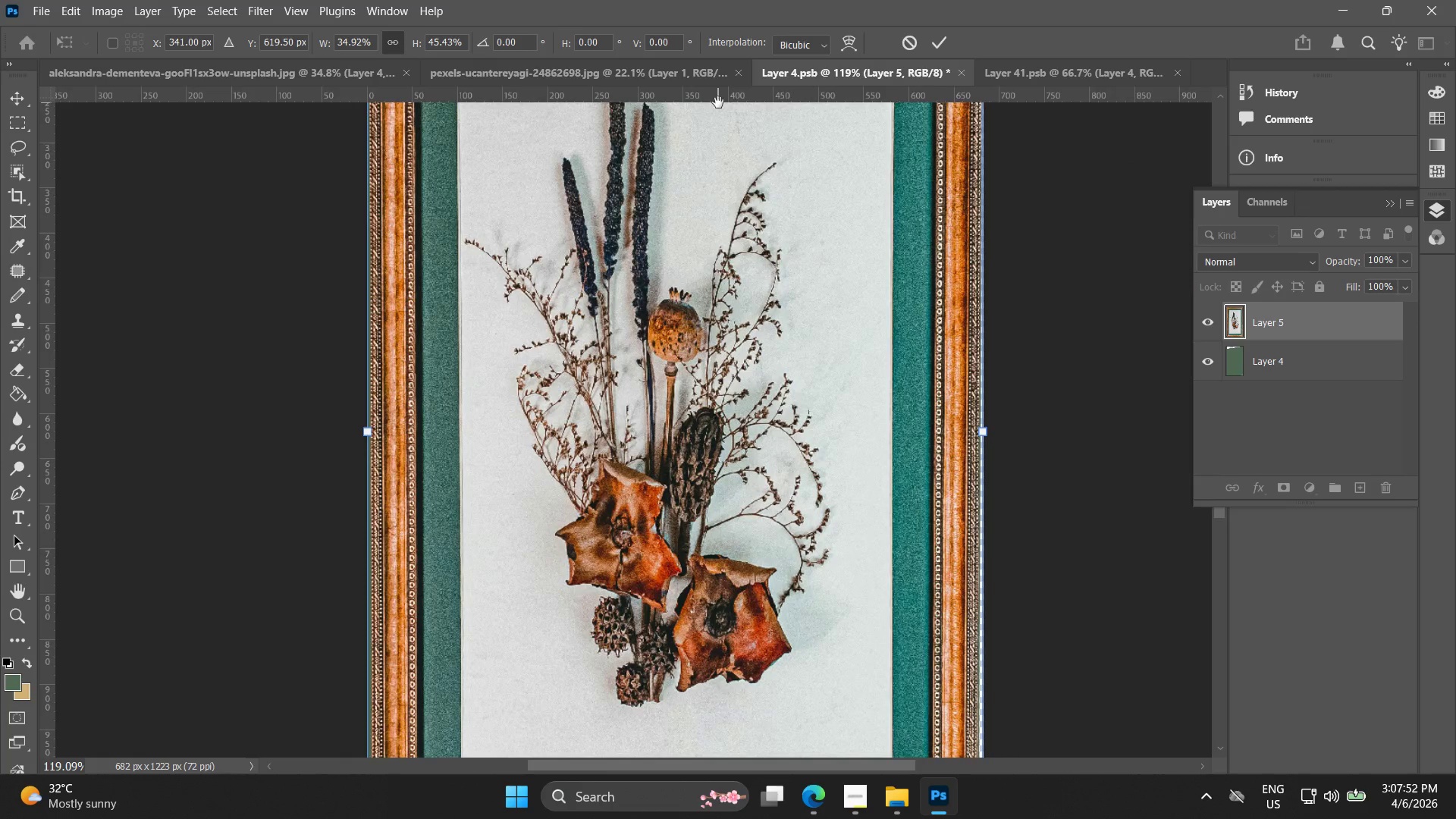 
key(Alt+AltLeft)
 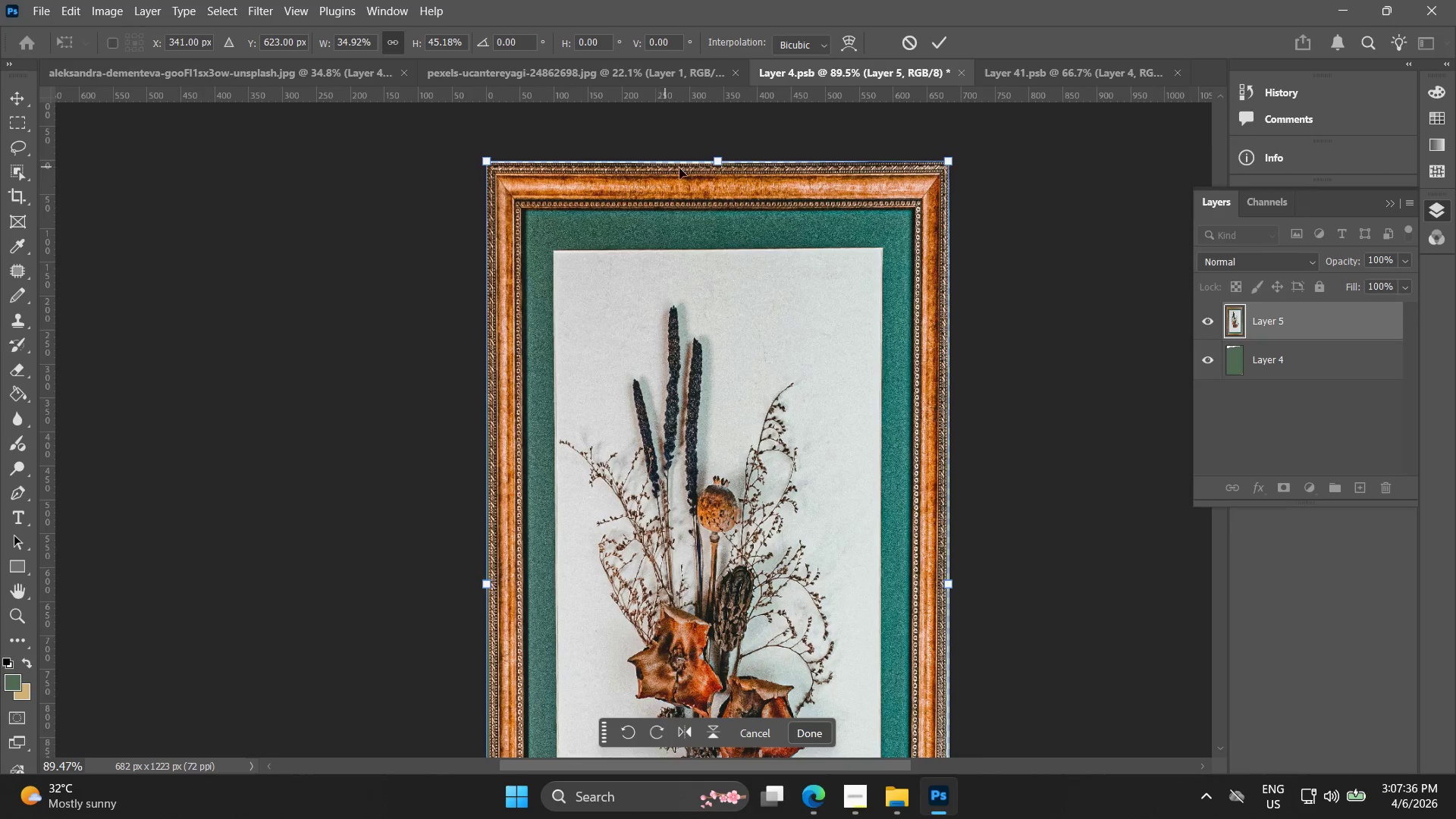 
key(Alt+AltLeft)
 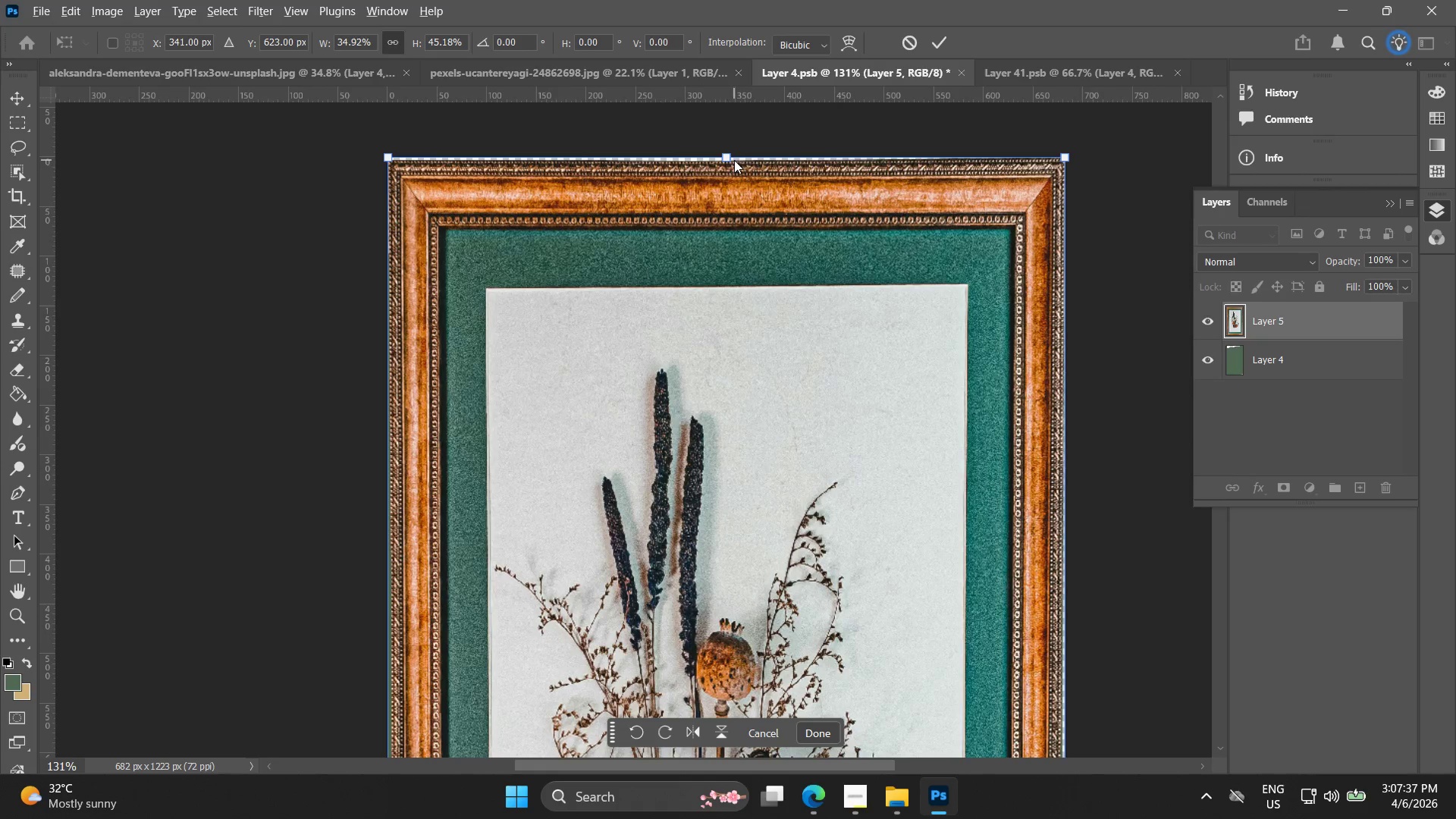 
hold_key(key=AltLeft, duration=0.33)
scroll: coordinate [727, 162], scroll_direction: up, amount: 11.0
 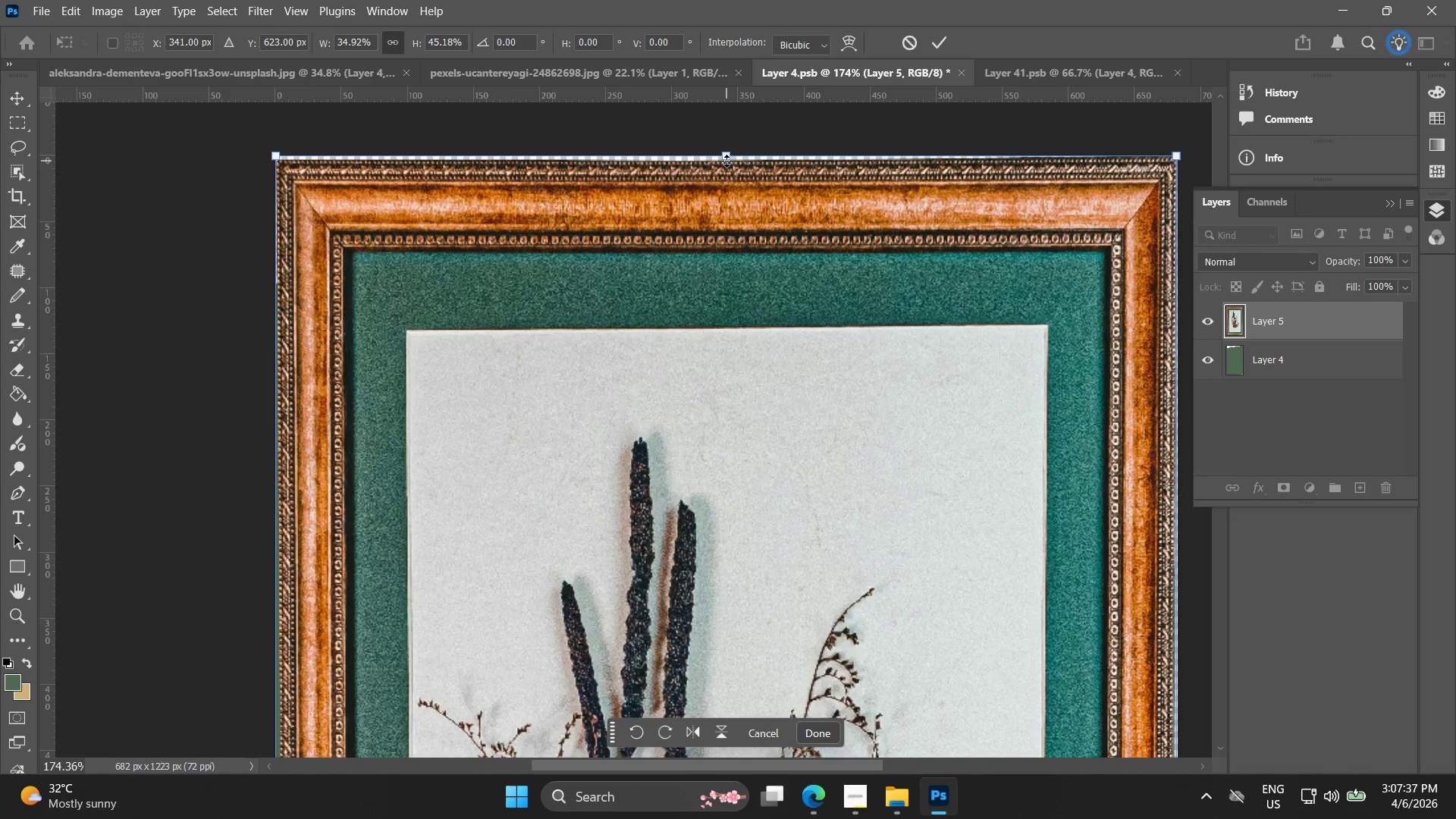 
hold_key(key=ShiftLeft, duration=0.5)
 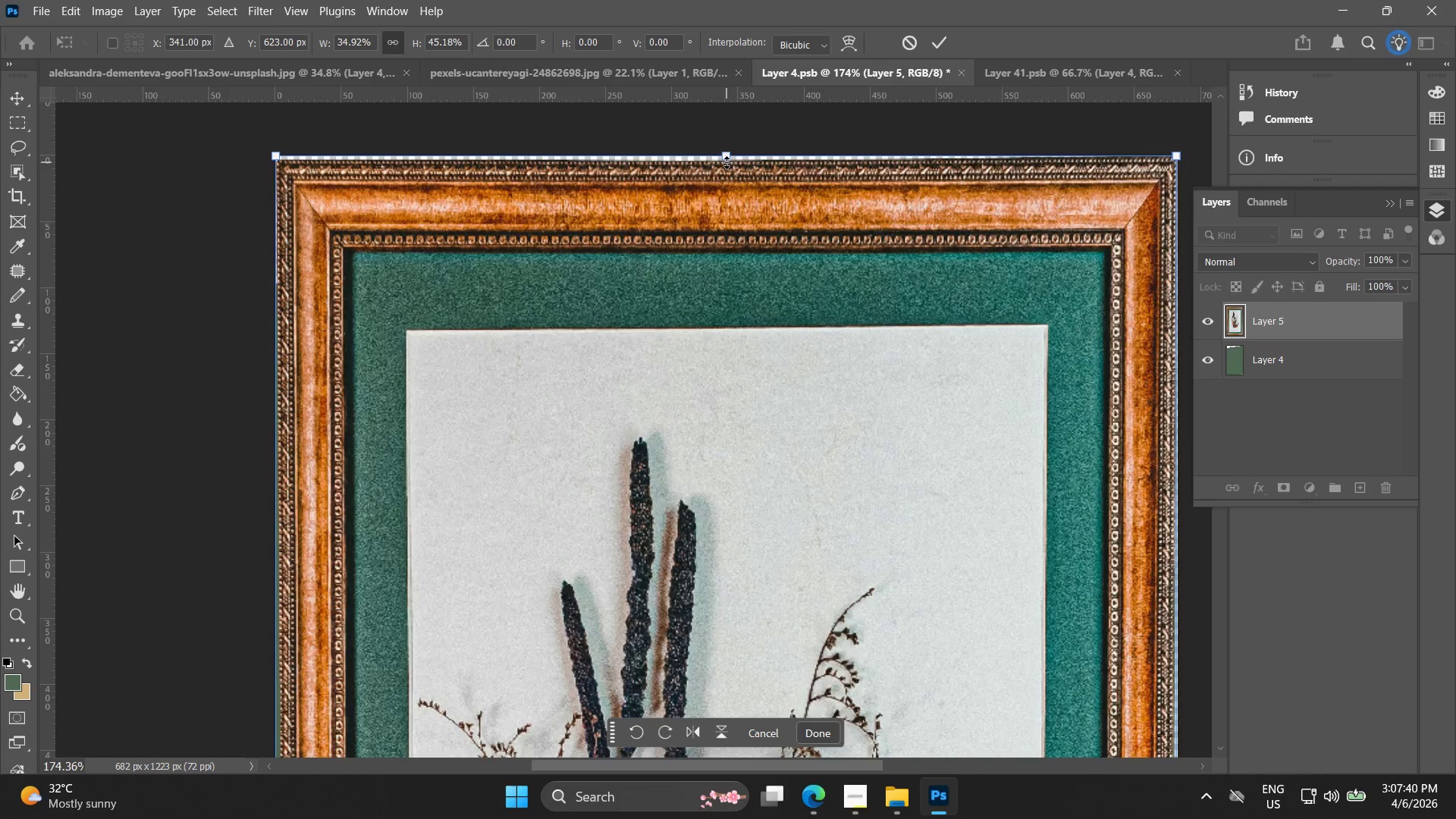 
hold_key(key=AltLeft, duration=1.5)
left_click_drag(start_coordinate=[724, 159], to_coordinate=[725, 152])
 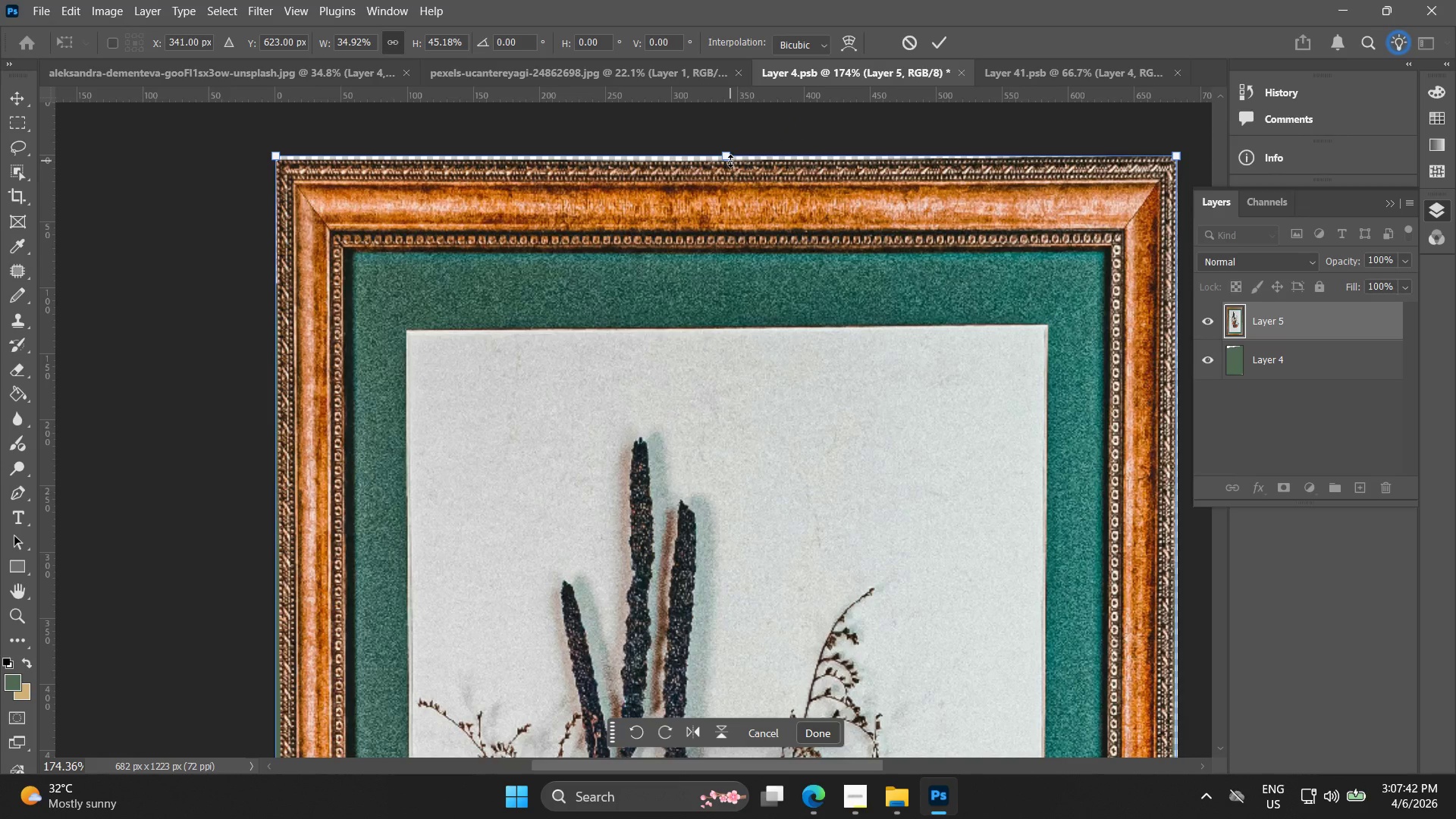 
hold_key(key=AltLeft, duration=0.53)
 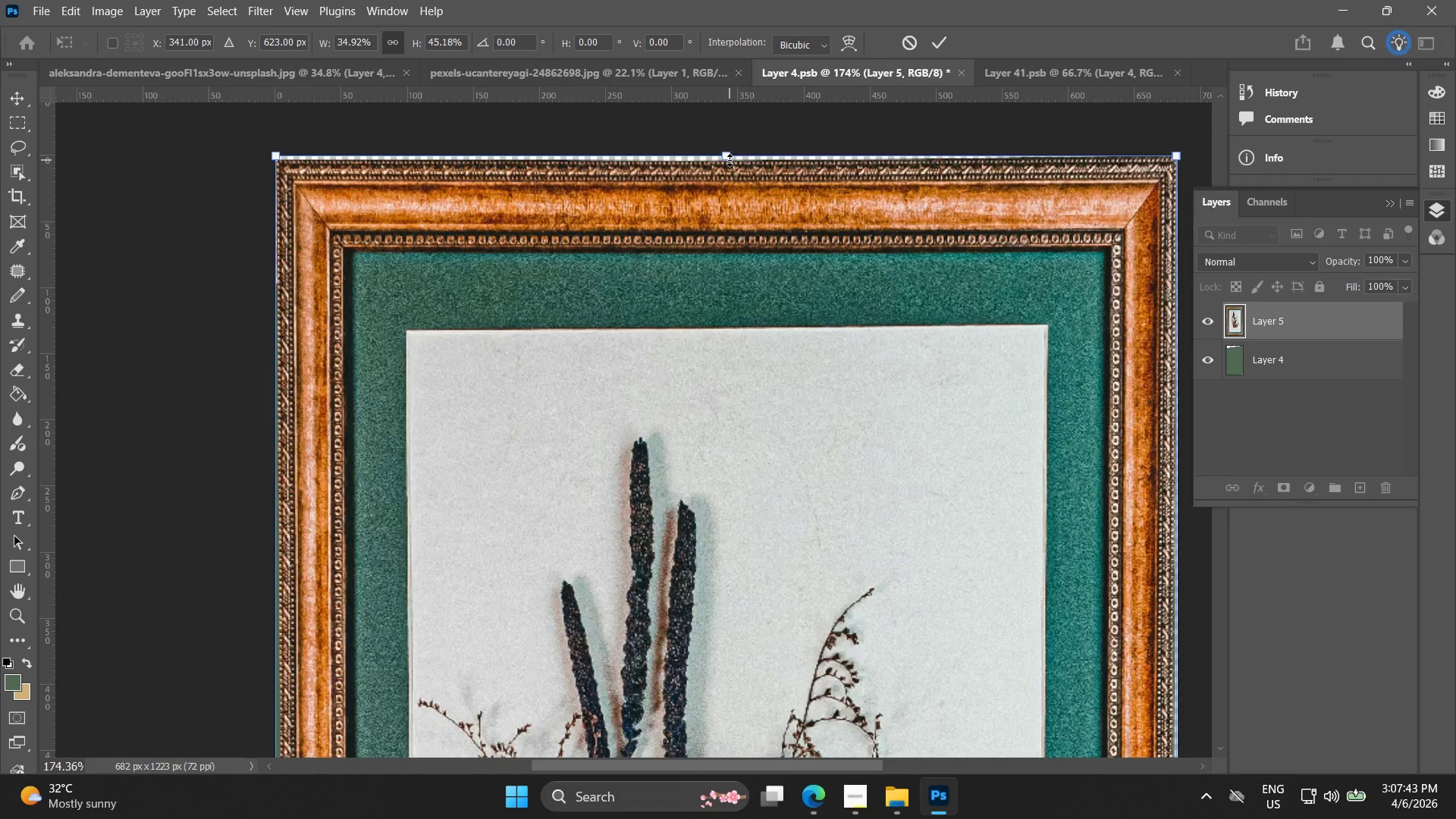 
left_click([730, 160])
 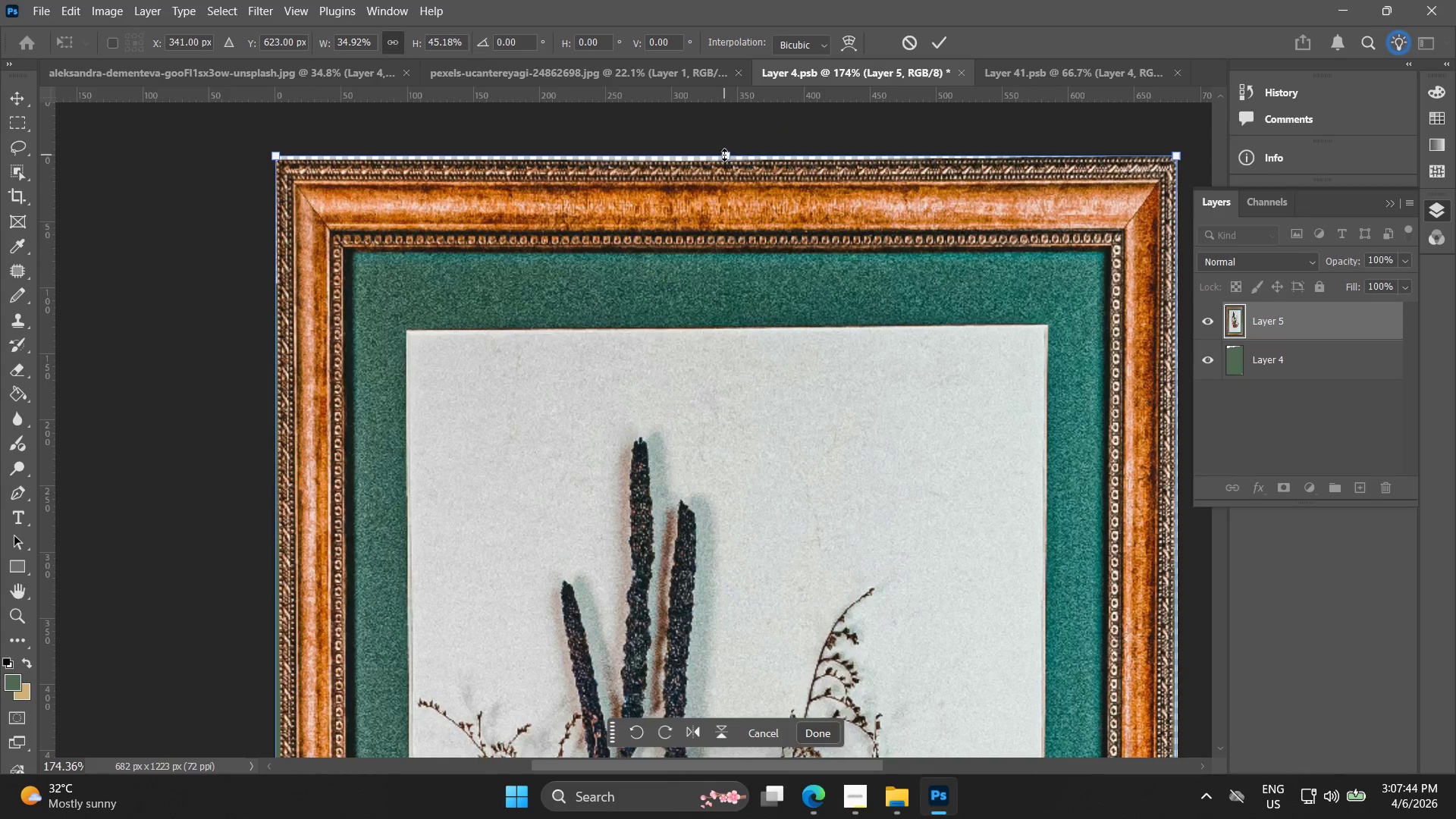 
hold_key(key=AltLeft, duration=1.5)
left_click_drag(start_coordinate=[724, 153], to_coordinate=[729, 155])
 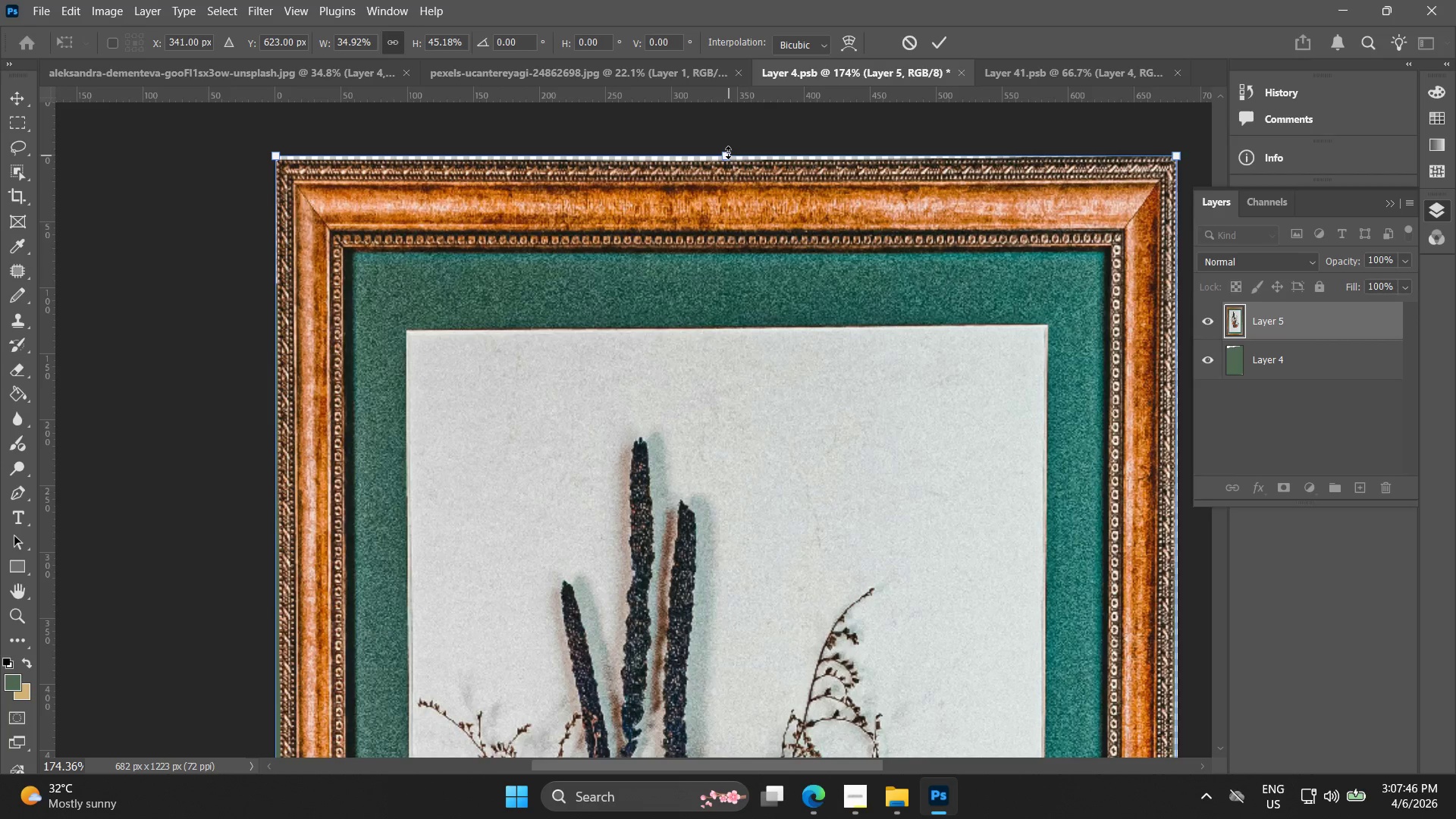 
hold_key(key=AltLeft, duration=0.47)
 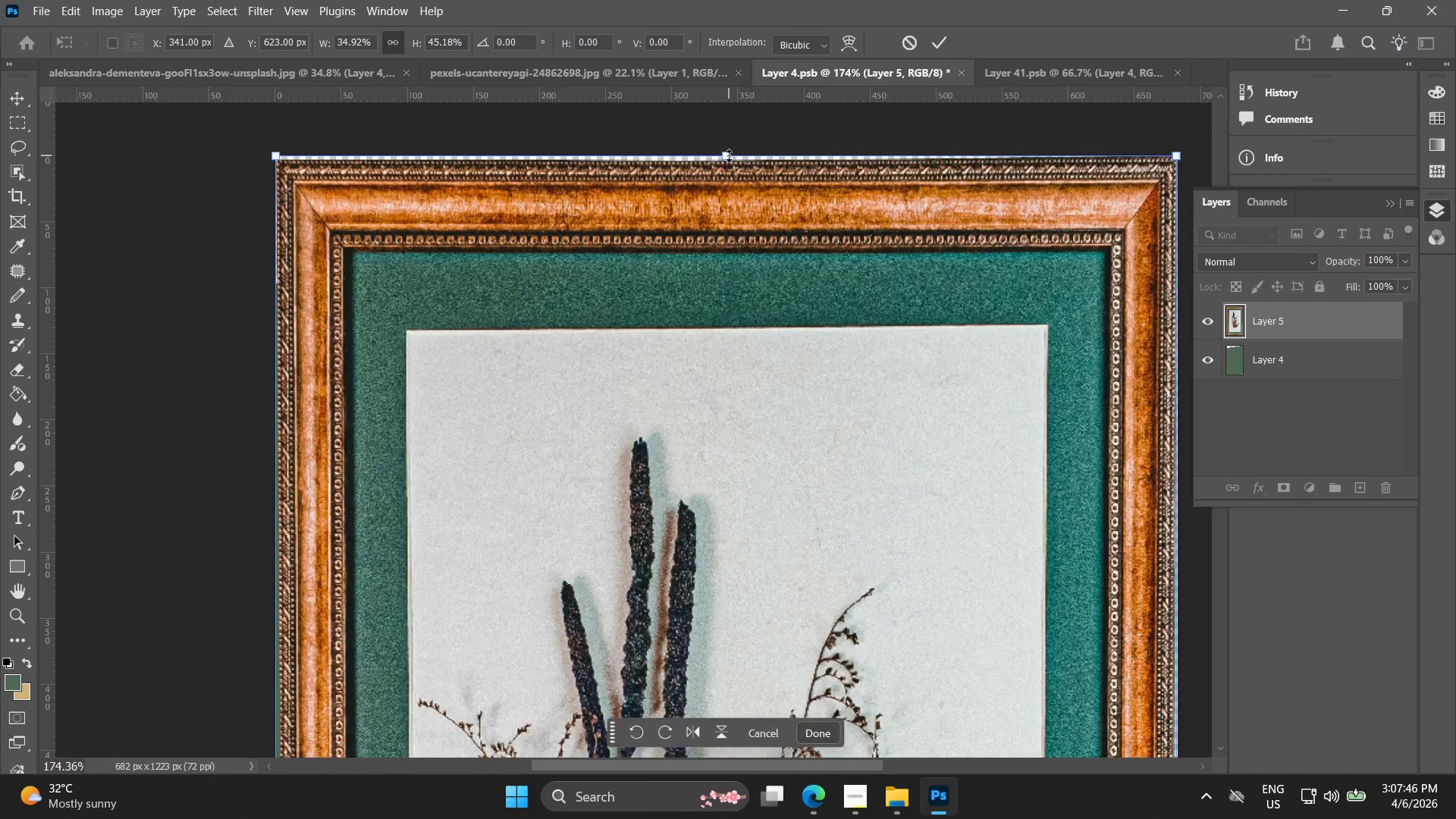 
hold_key(key=ShiftLeft, duration=1.5)
left_click_drag(start_coordinate=[729, 155], to_coordinate=[728, 146])
 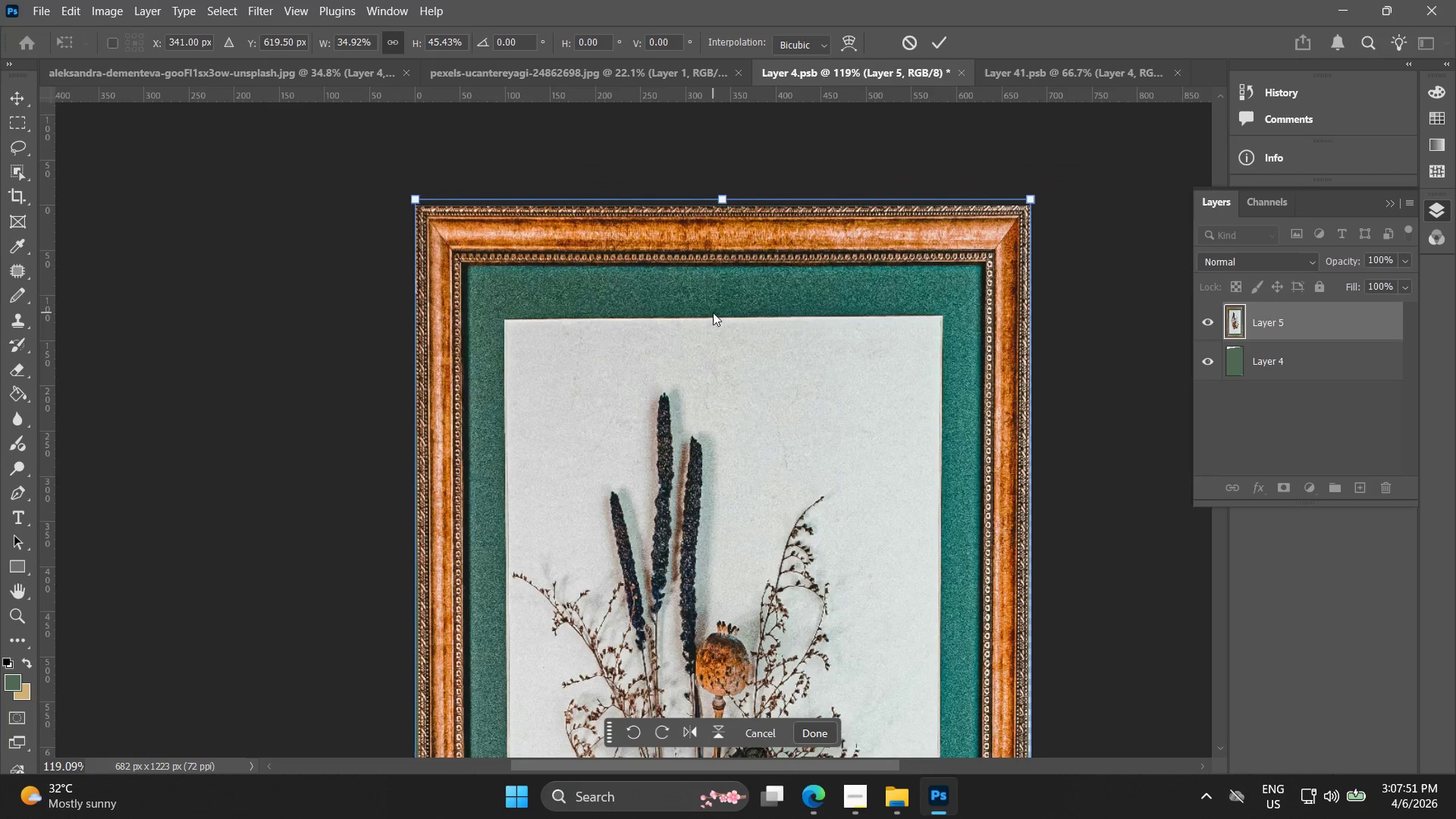 
hold_key(key=ShiftLeft, duration=1.51)
 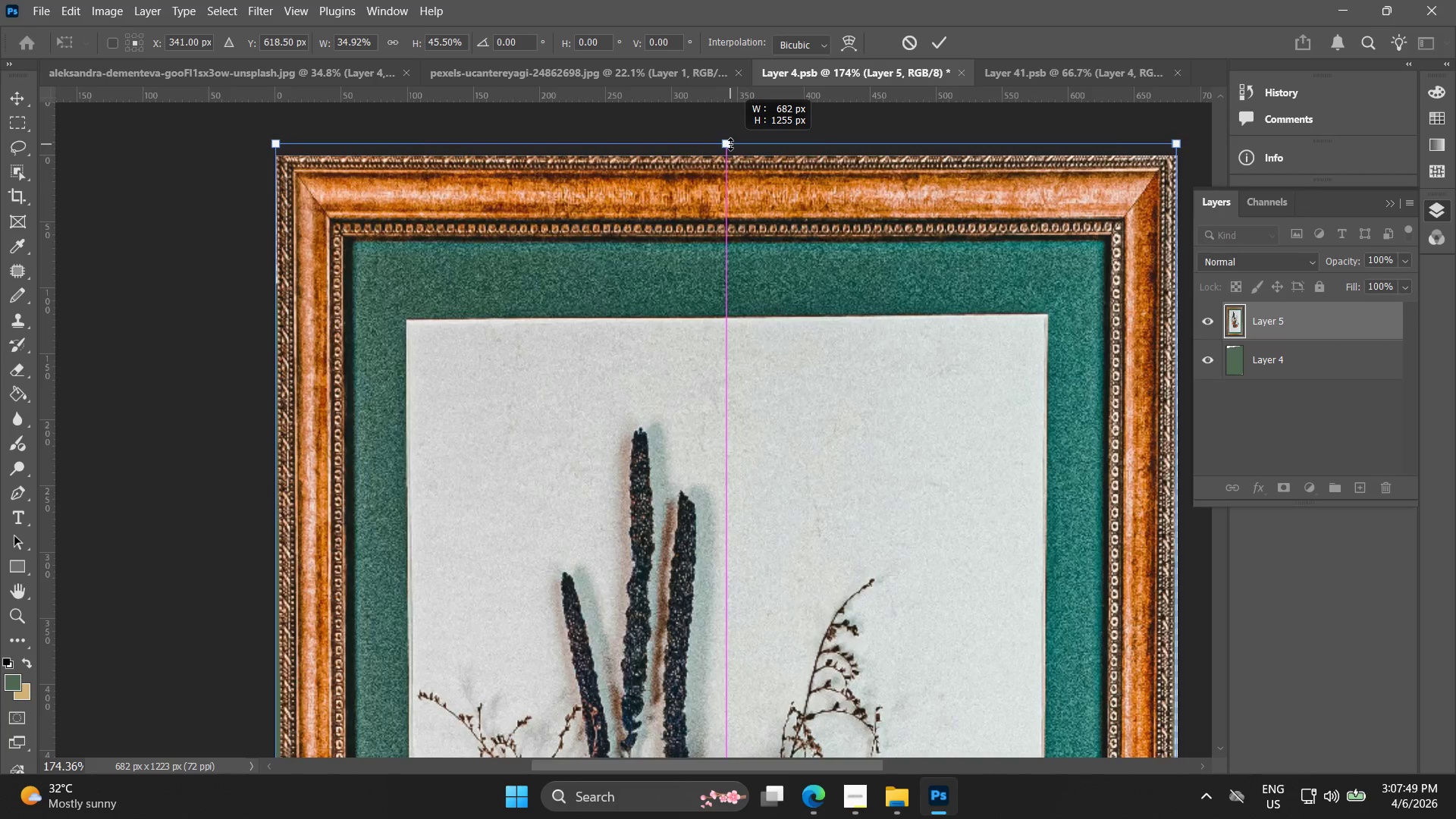 
hold_key(key=ShiftLeft, duration=1.52)
 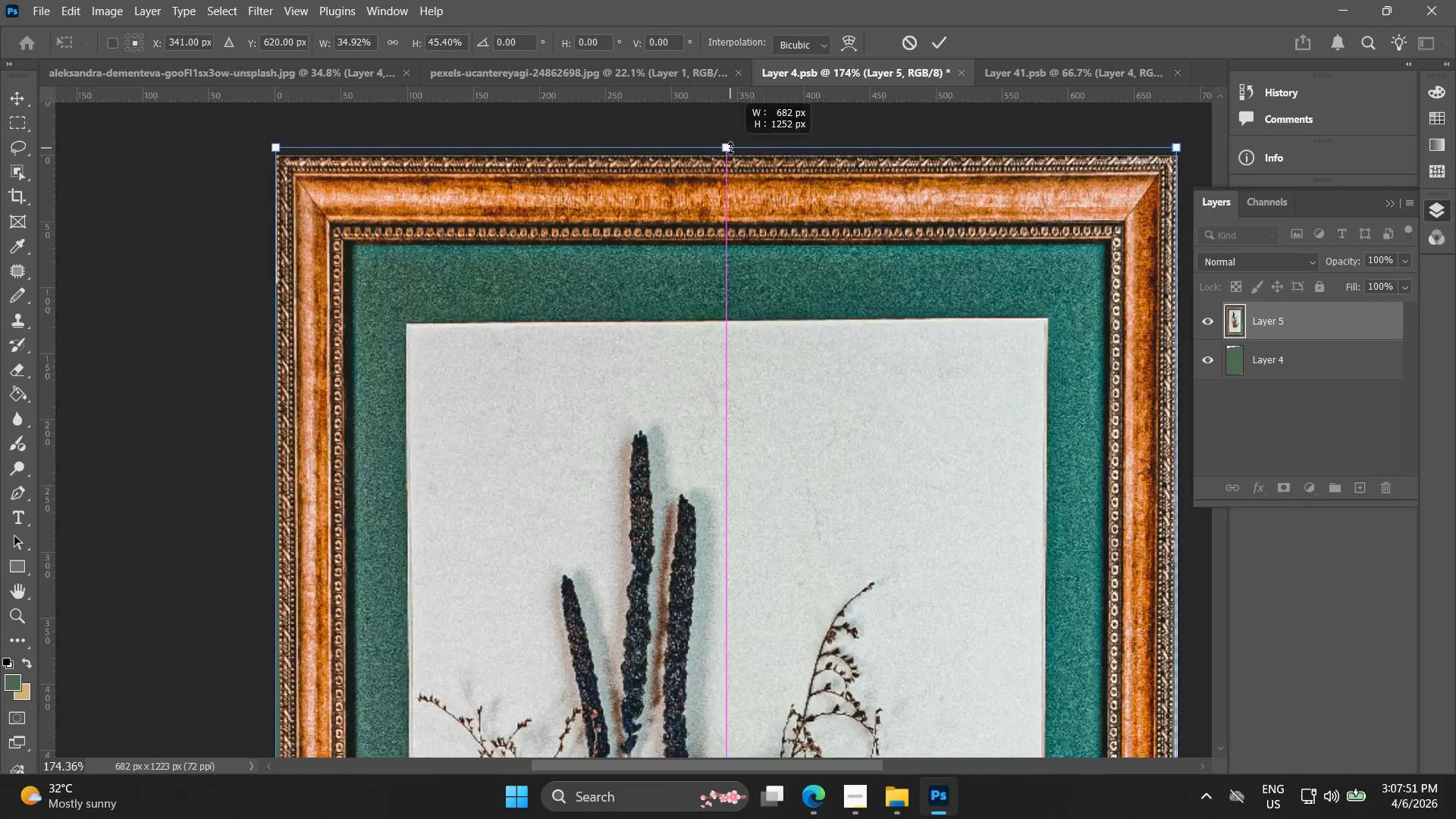 
hold_key(key=ShiftLeft, duration=0.72)
 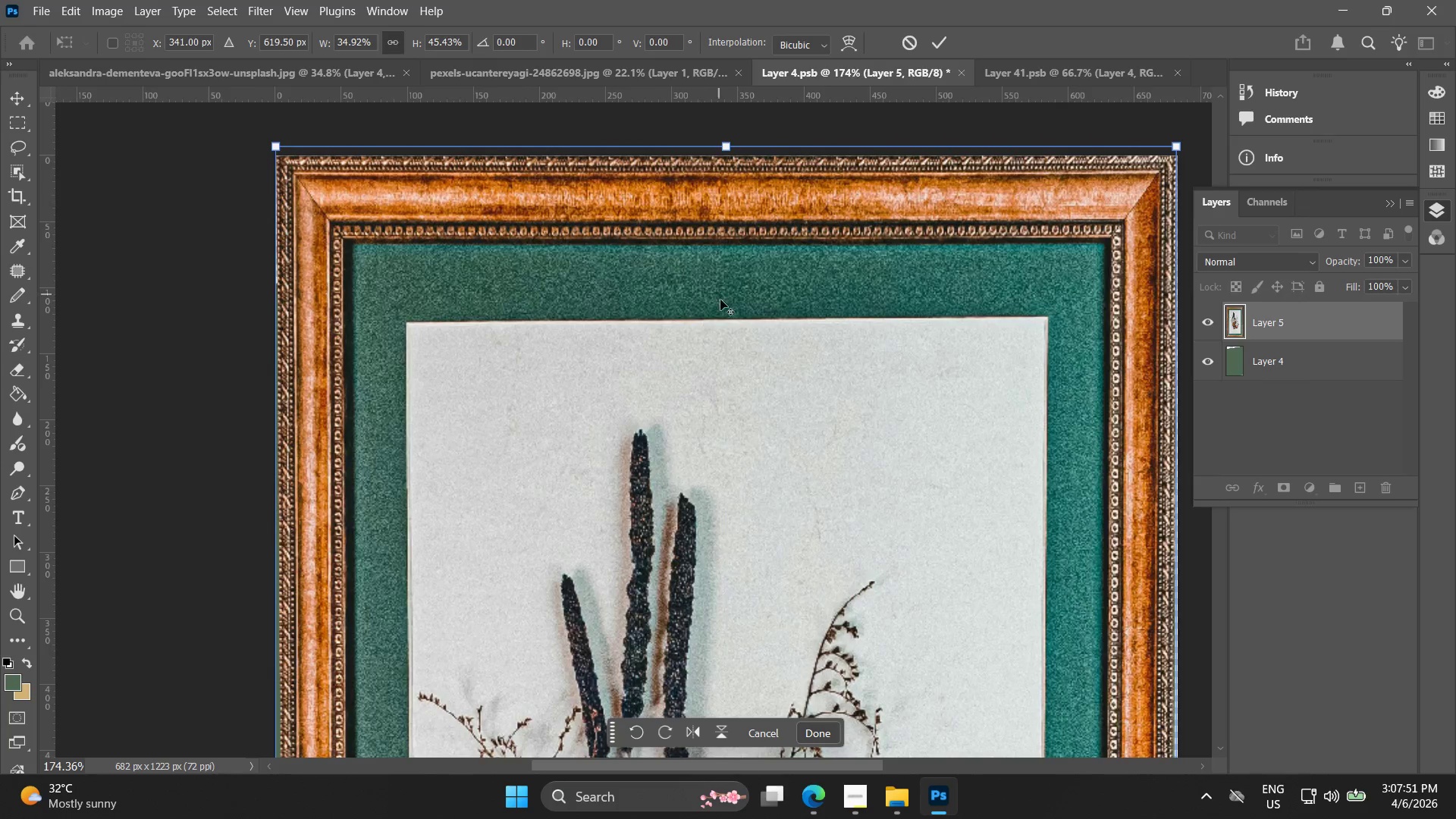 
key(Alt+AltLeft)
 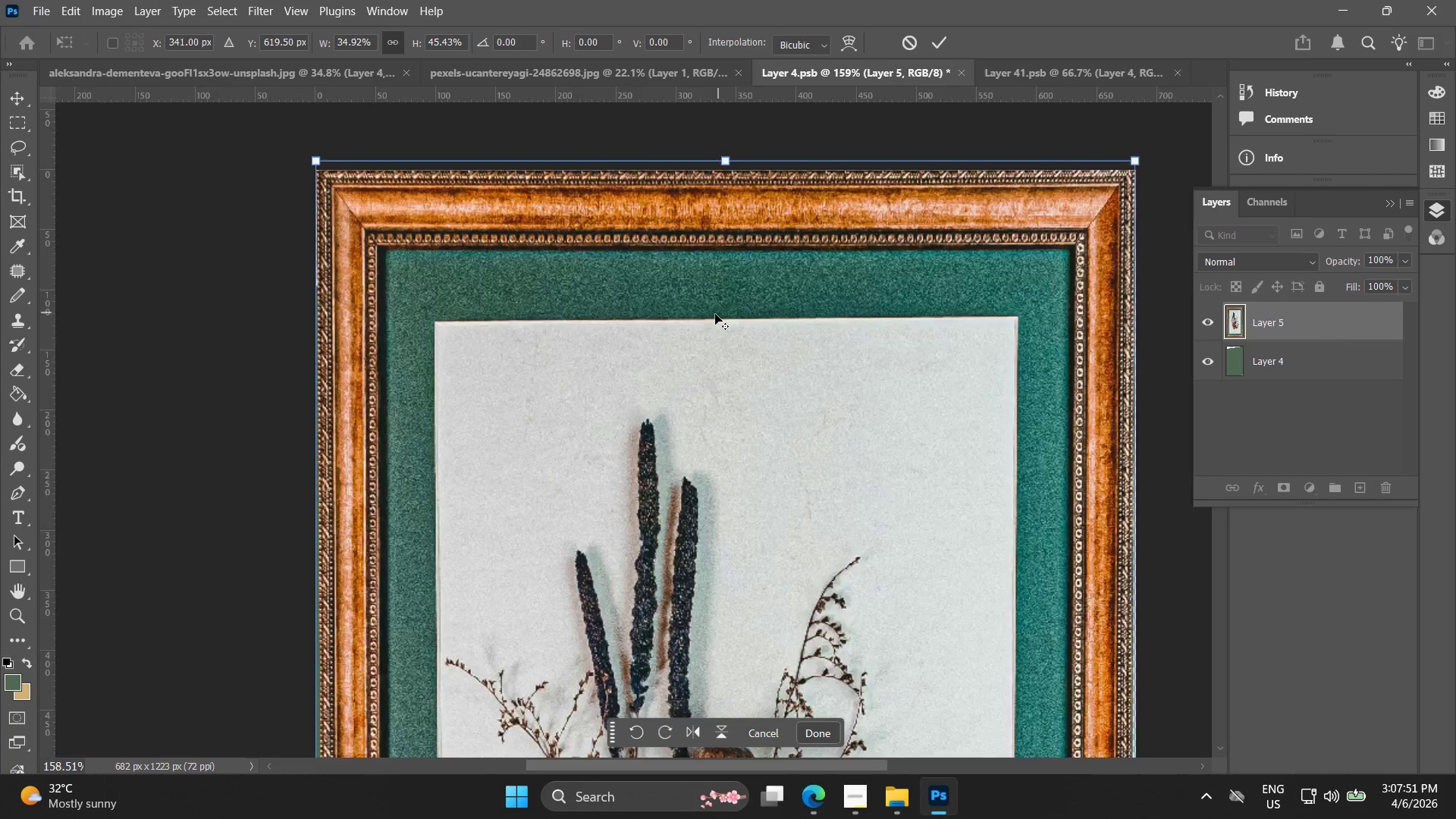 
hold_key(key=Space, duration=1.28)
 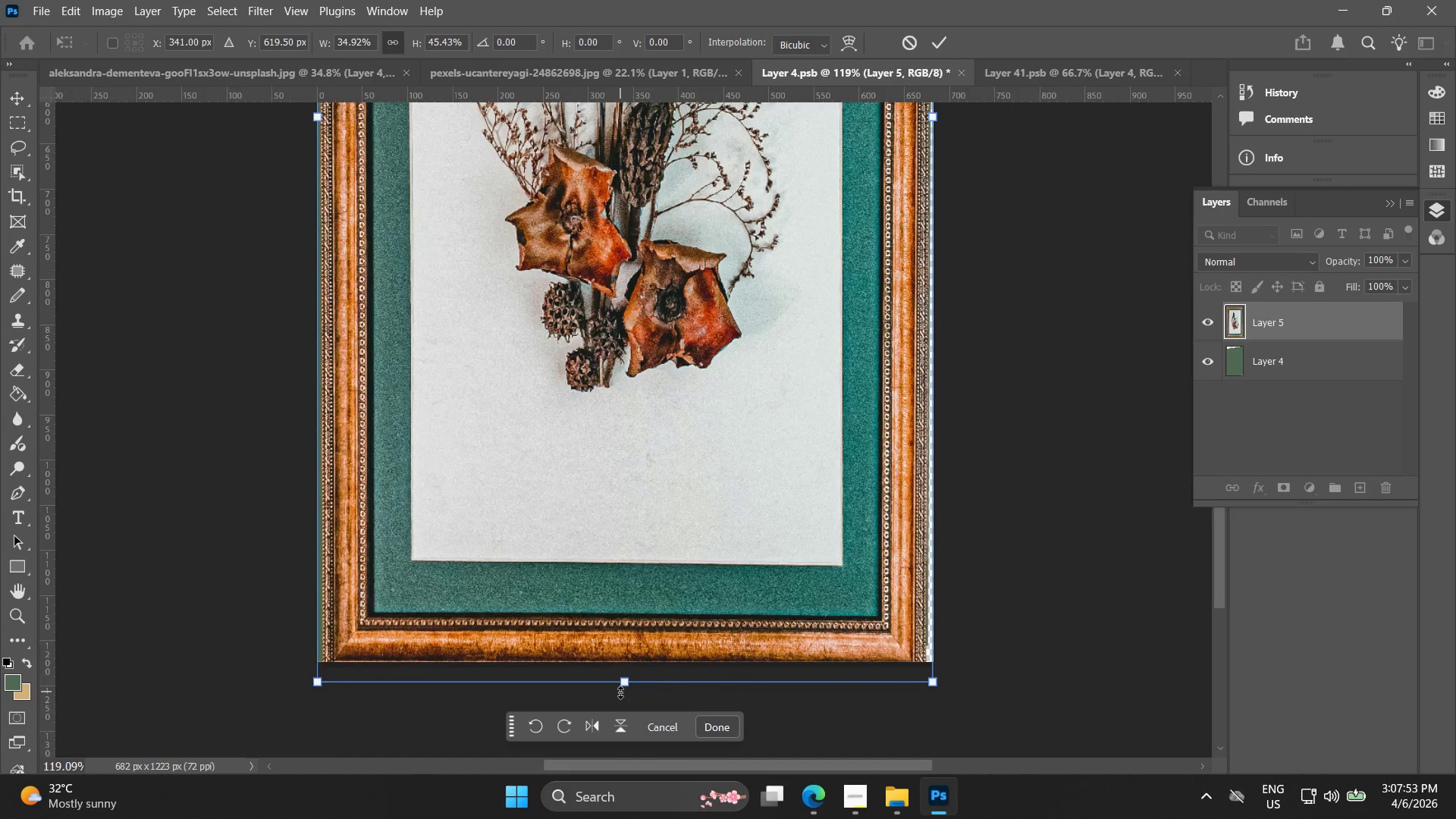 
left_click_drag(start_coordinate=[766, 436], to_coordinate=[718, 104])
 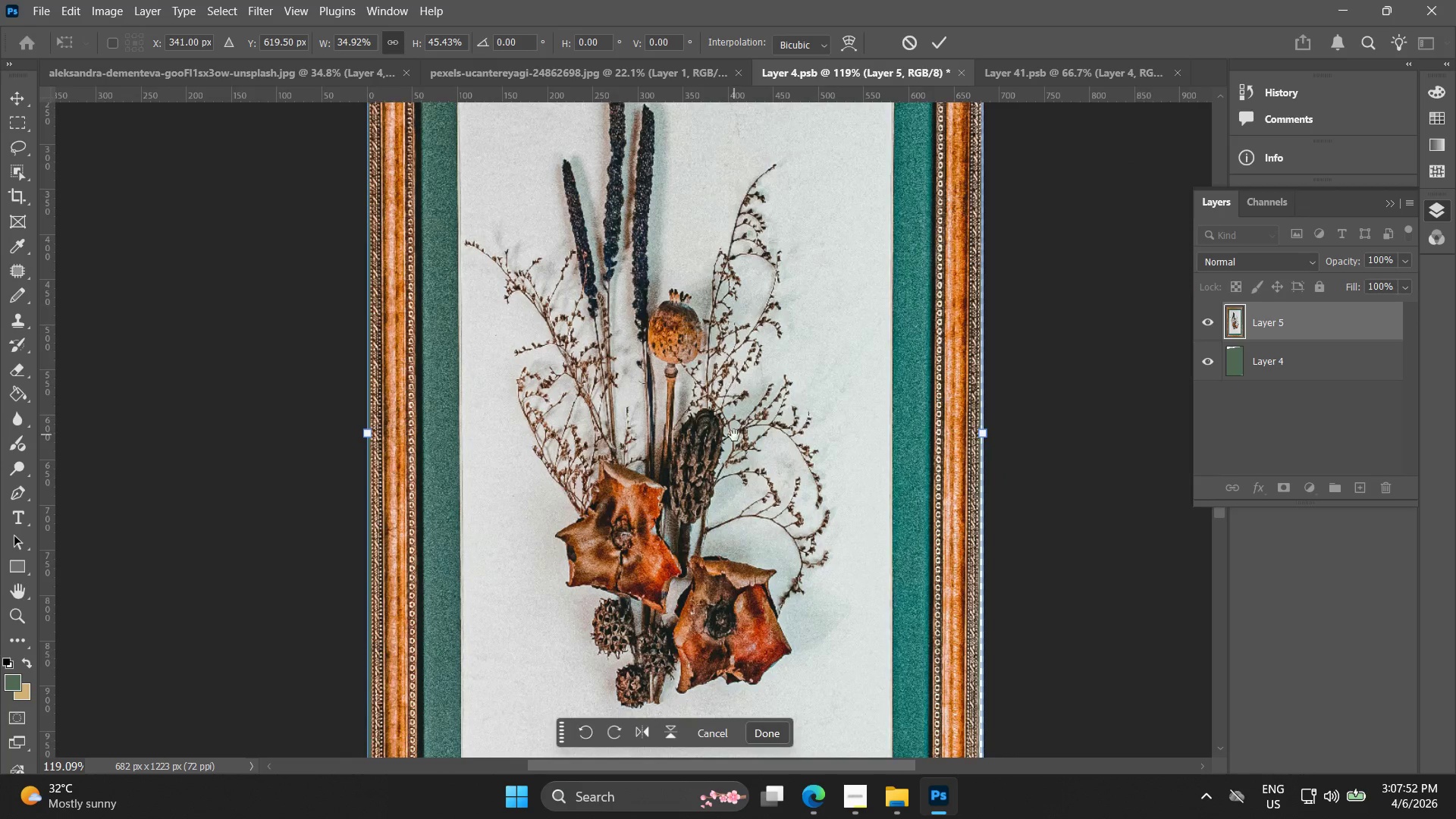 
scroll: coordinate [715, 314], scroll_direction: down, amount: 4.0
 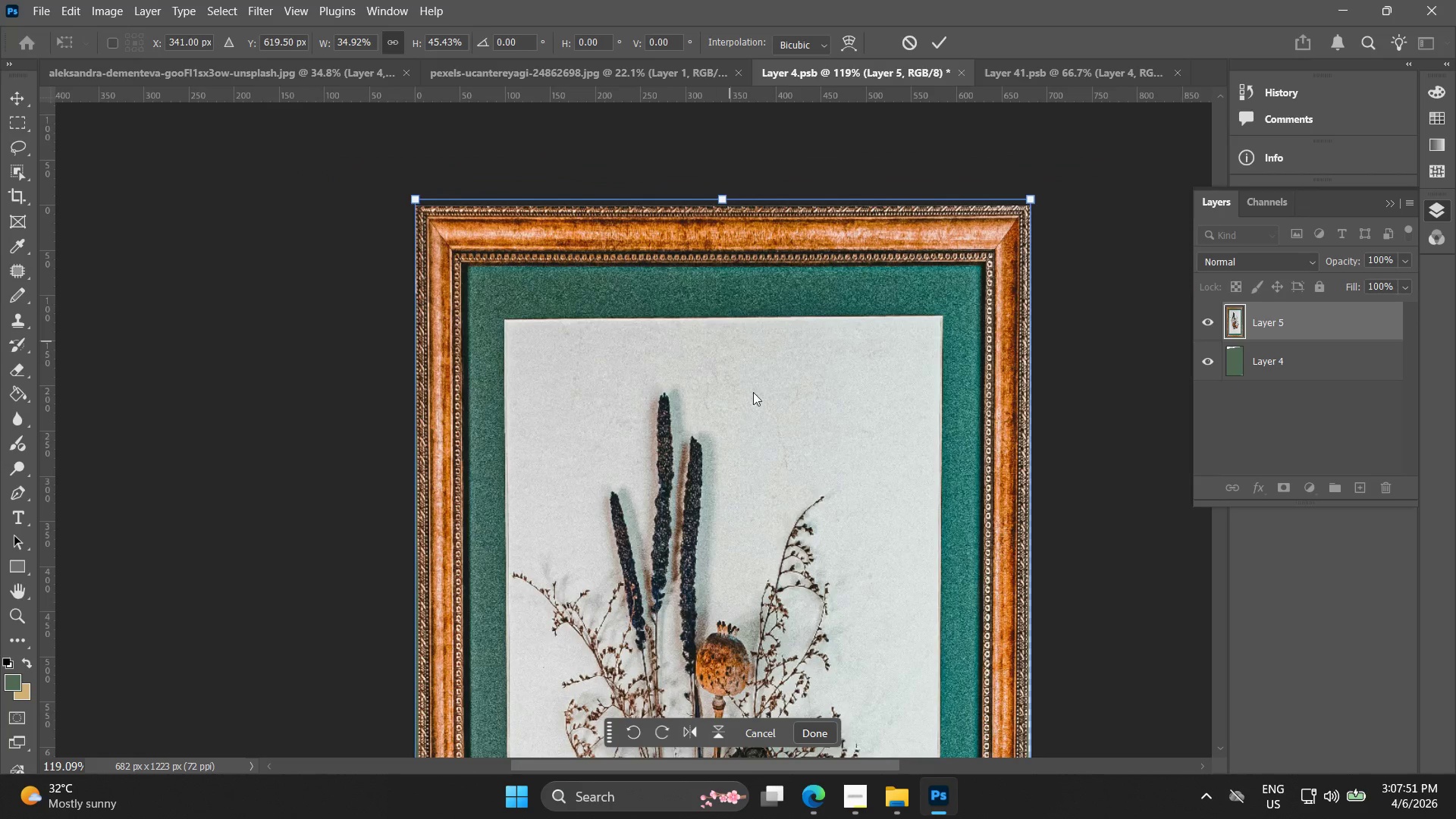 
left_click_drag(start_coordinate=[734, 430], to_coordinate=[692, 102])
 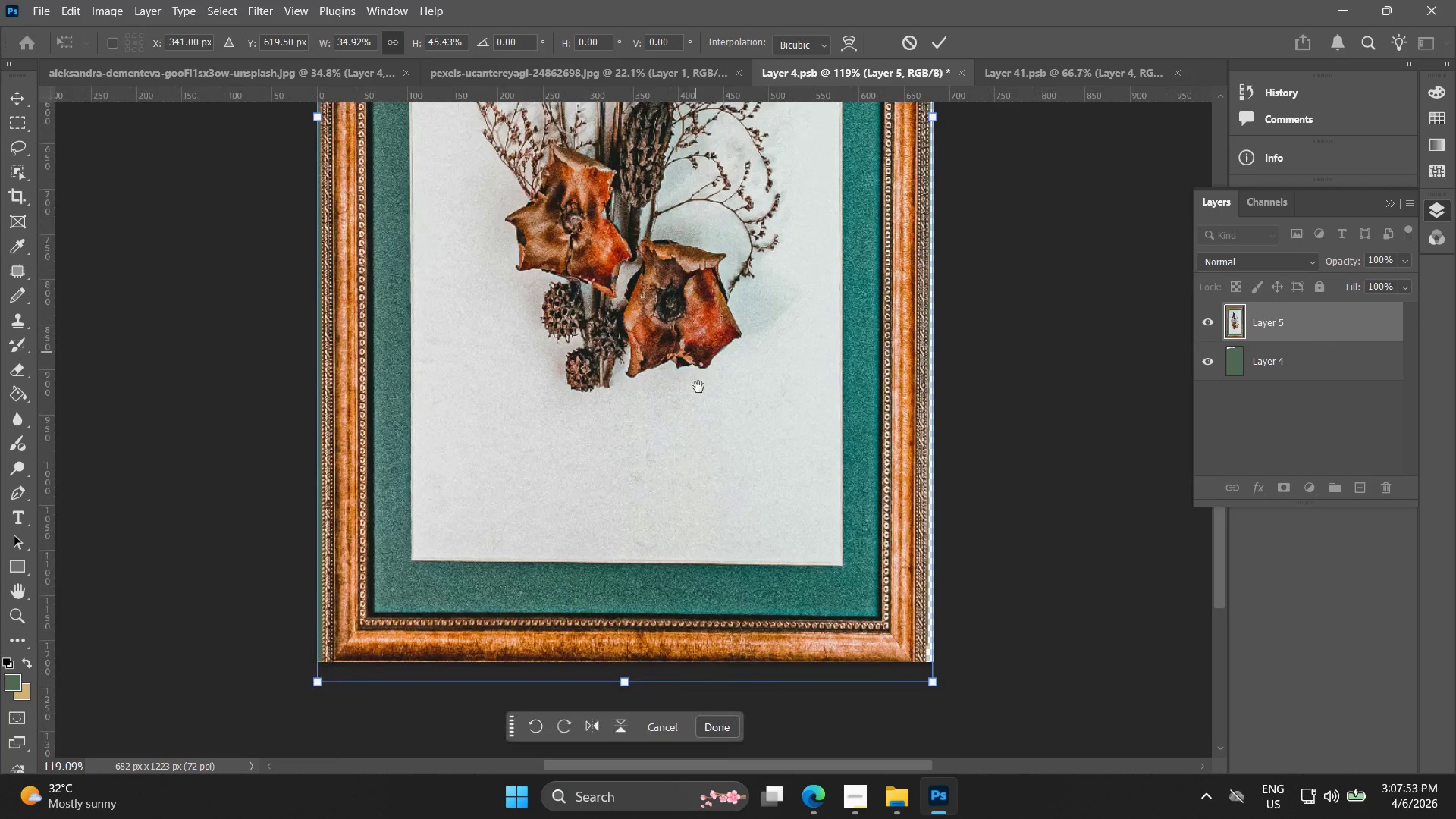 
hold_key(key=Space, duration=2.48)
 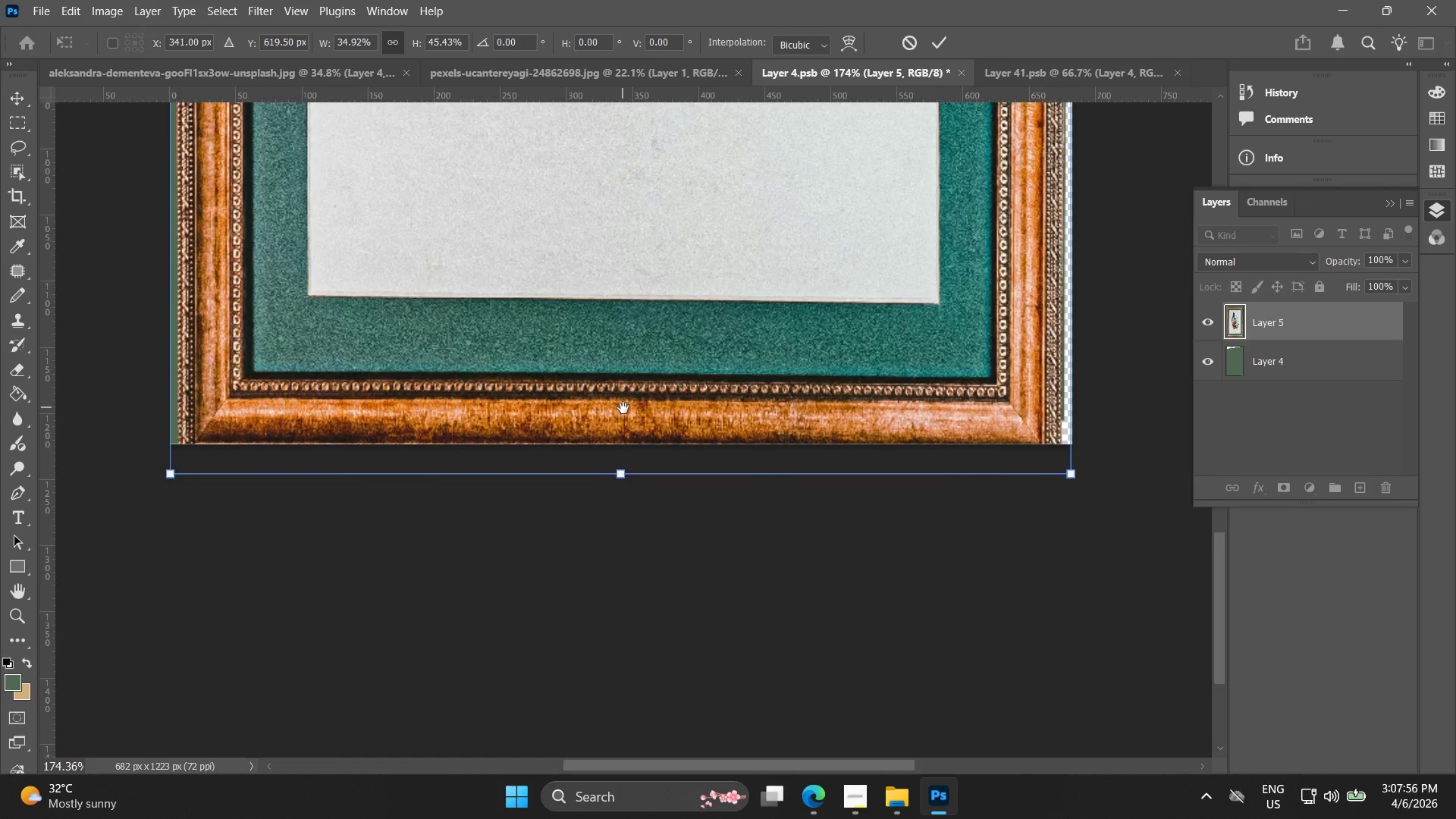 
hold_key(key=AltLeft, duration=0.47)
scroll: coordinate [620, 684], scroll_direction: up, amount: 4.0
 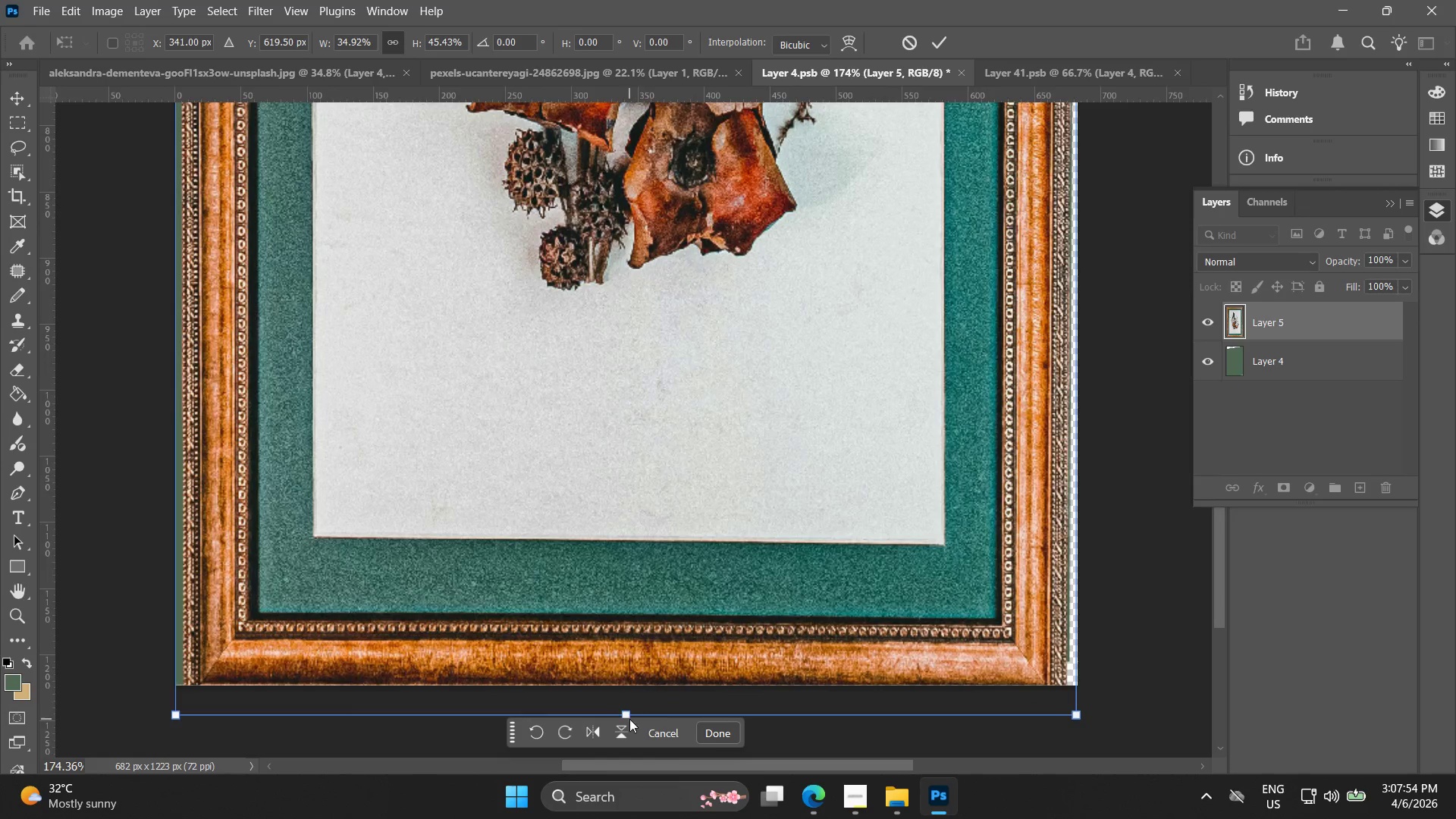 
hold_key(key=AltLeft, duration=0.56)
left_click([621, 713])
 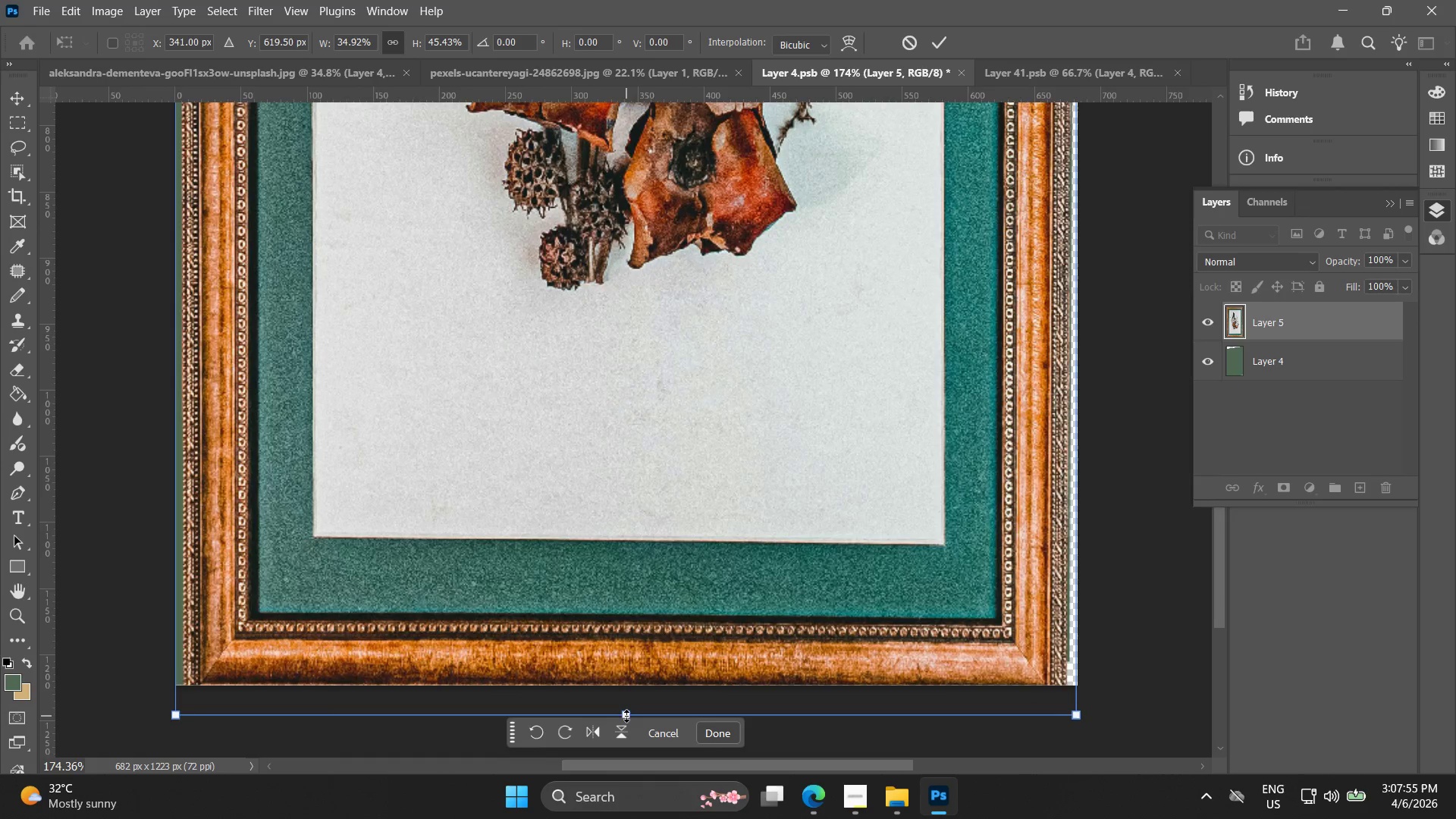 
hold_key(key=Space, duration=0.62)
 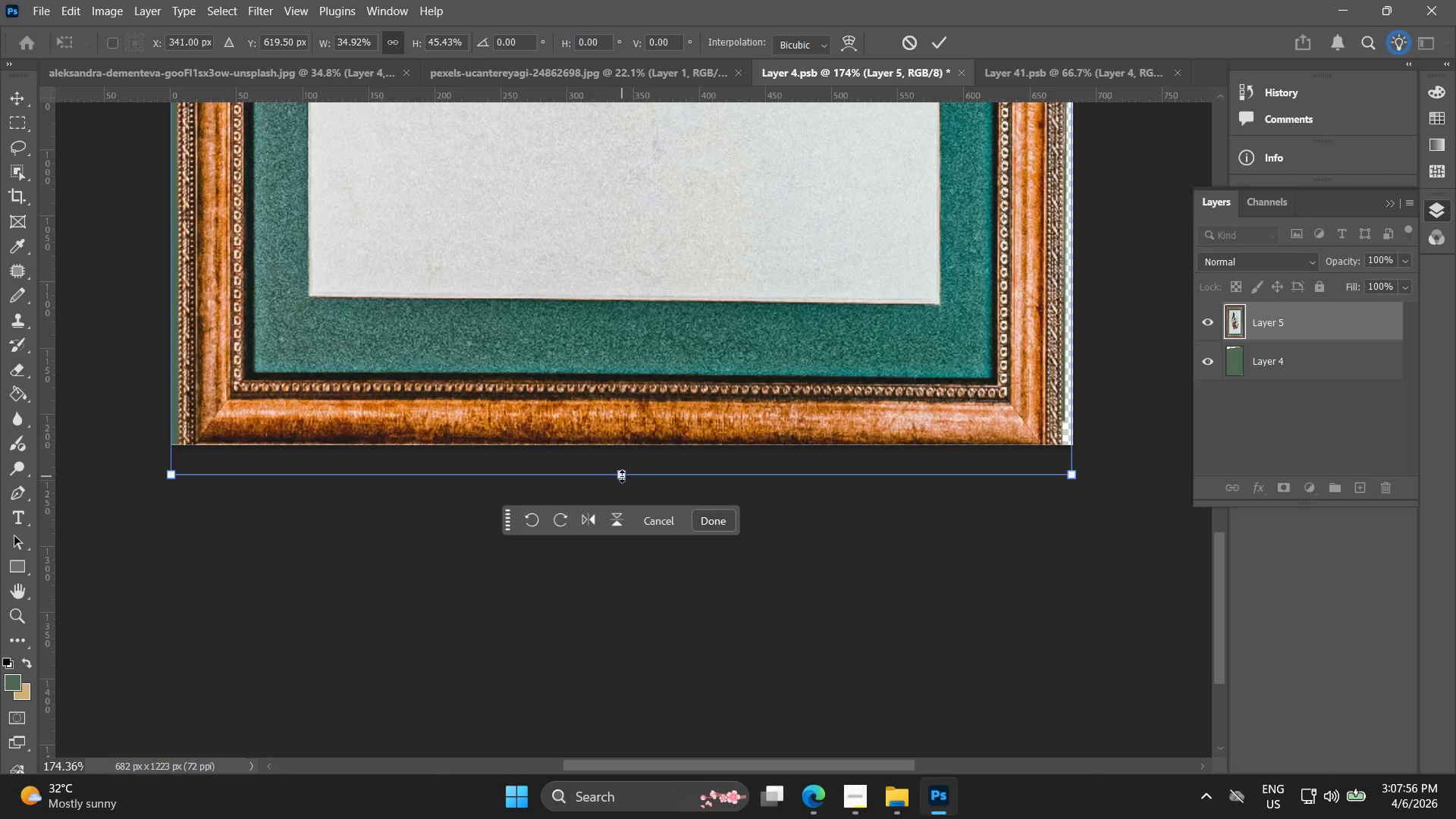 
left_click_drag(start_coordinate=[628, 648], to_coordinate=[623, 408])
 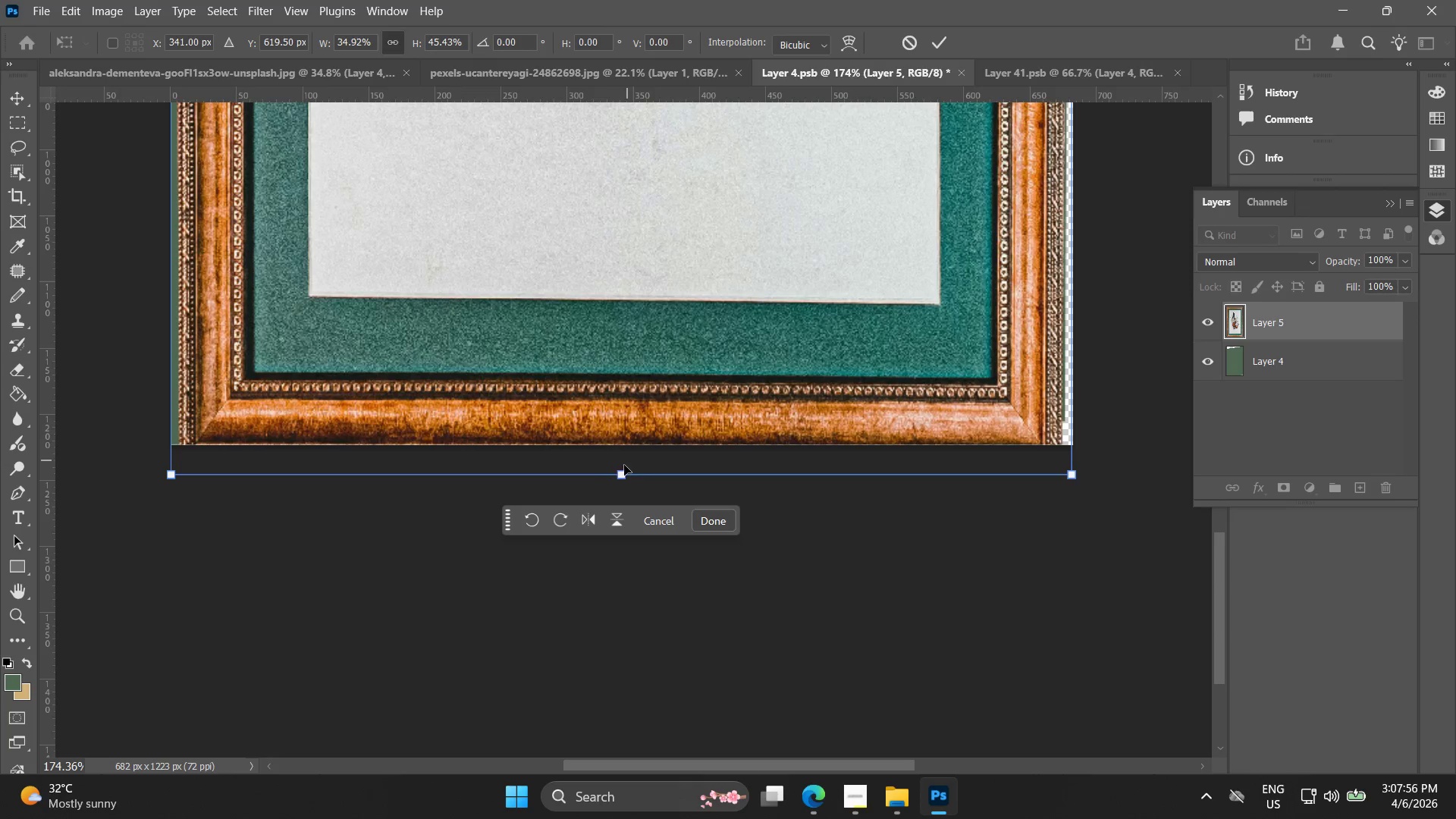 
hold_key(key=ShiftLeft, duration=1.53)
left_click_drag(start_coordinate=[626, 480], to_coordinate=[633, 459])
 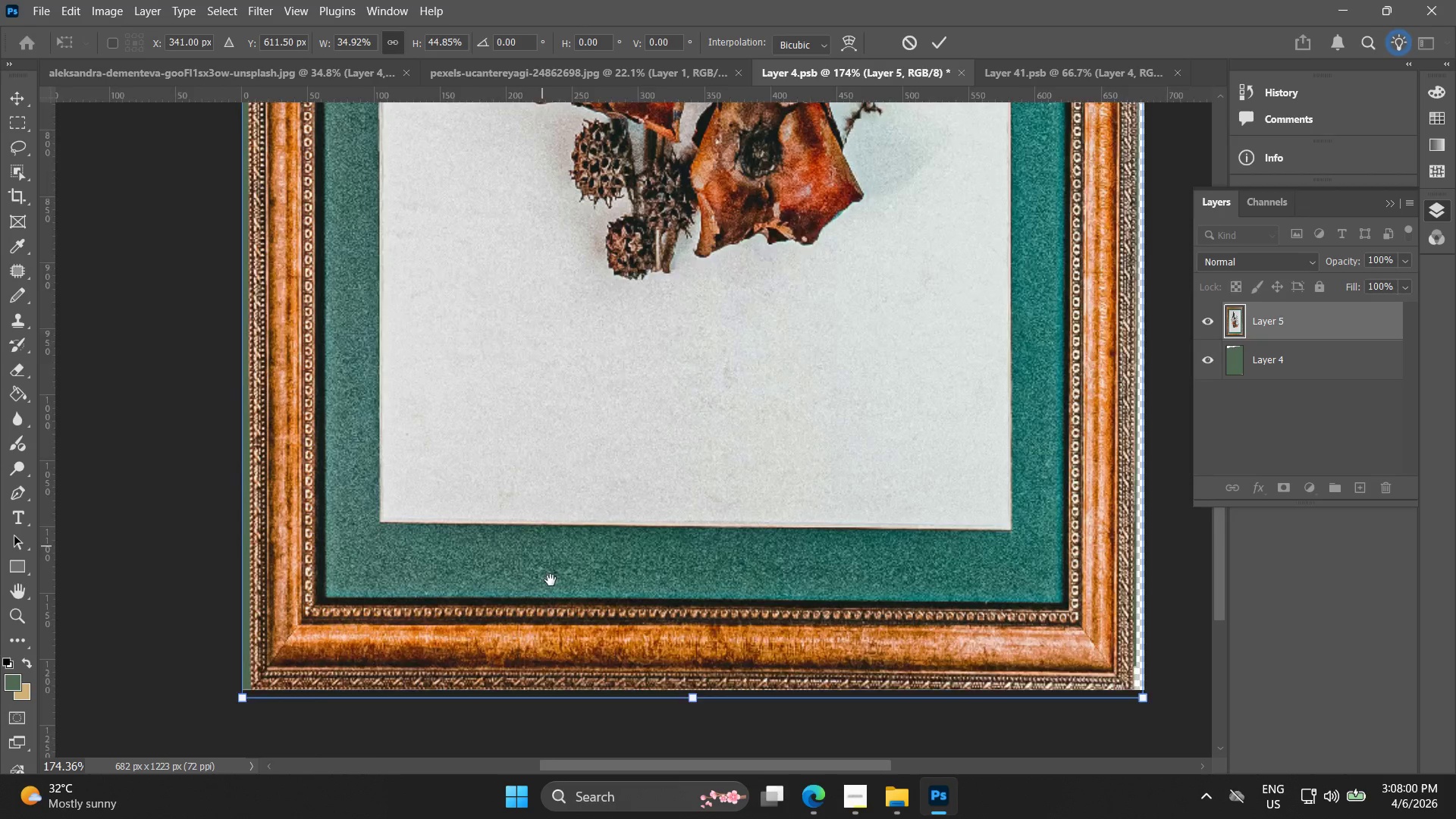 
hold_key(key=ShiftLeft, duration=1.51)
 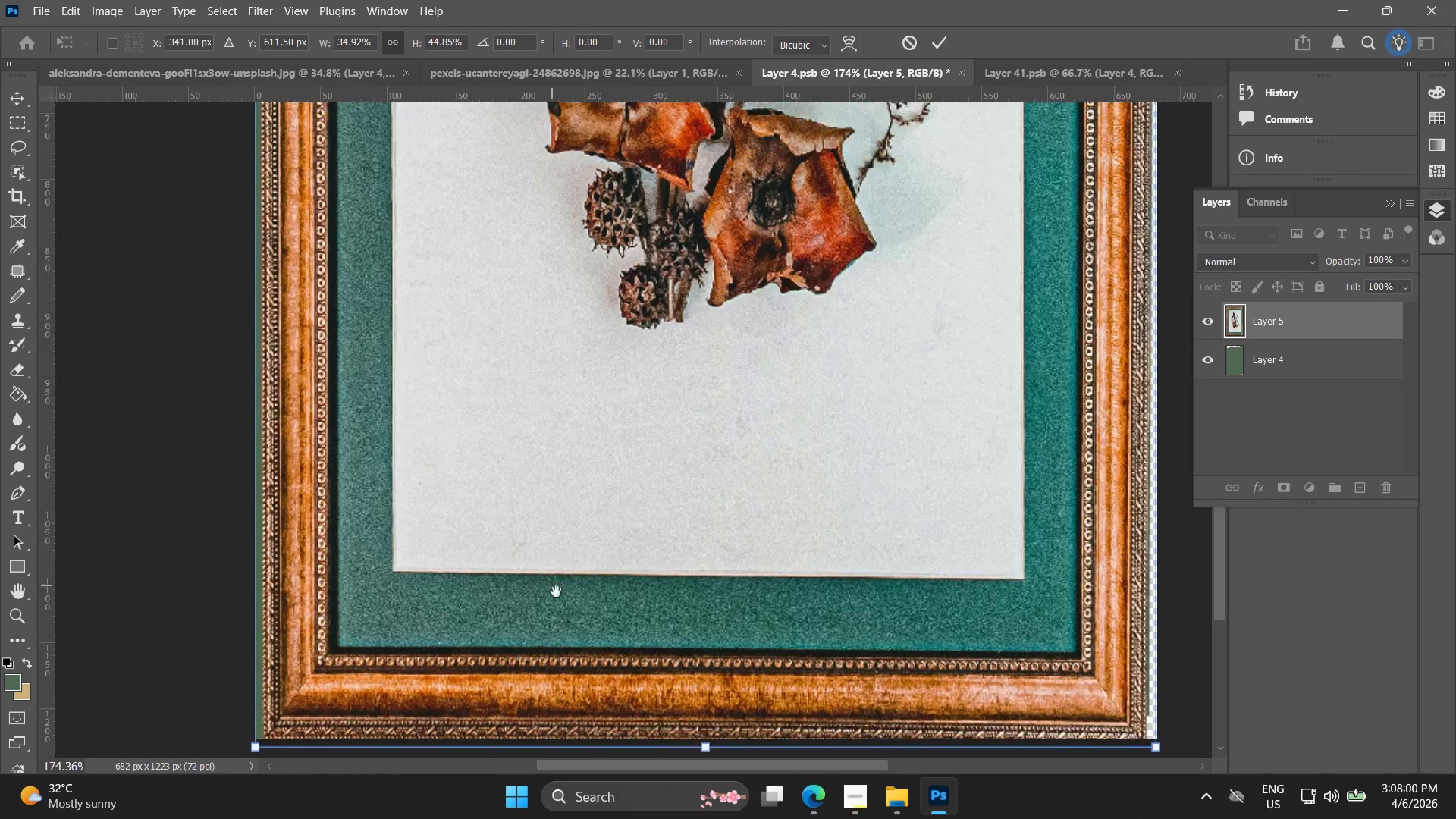 
hold_key(key=ShiftLeft, duration=4.17)
 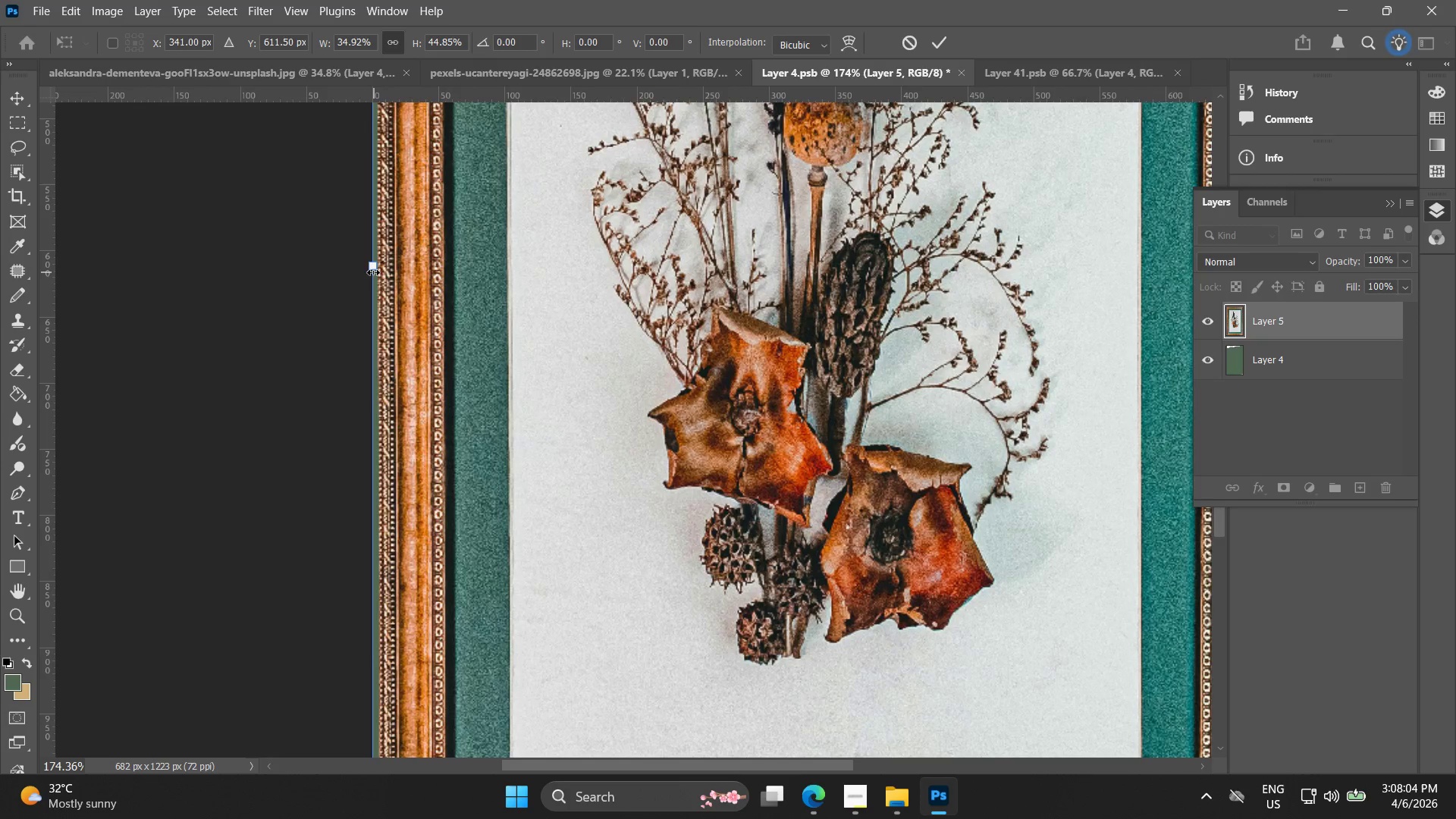 
hold_key(key=Space, duration=1.31)
 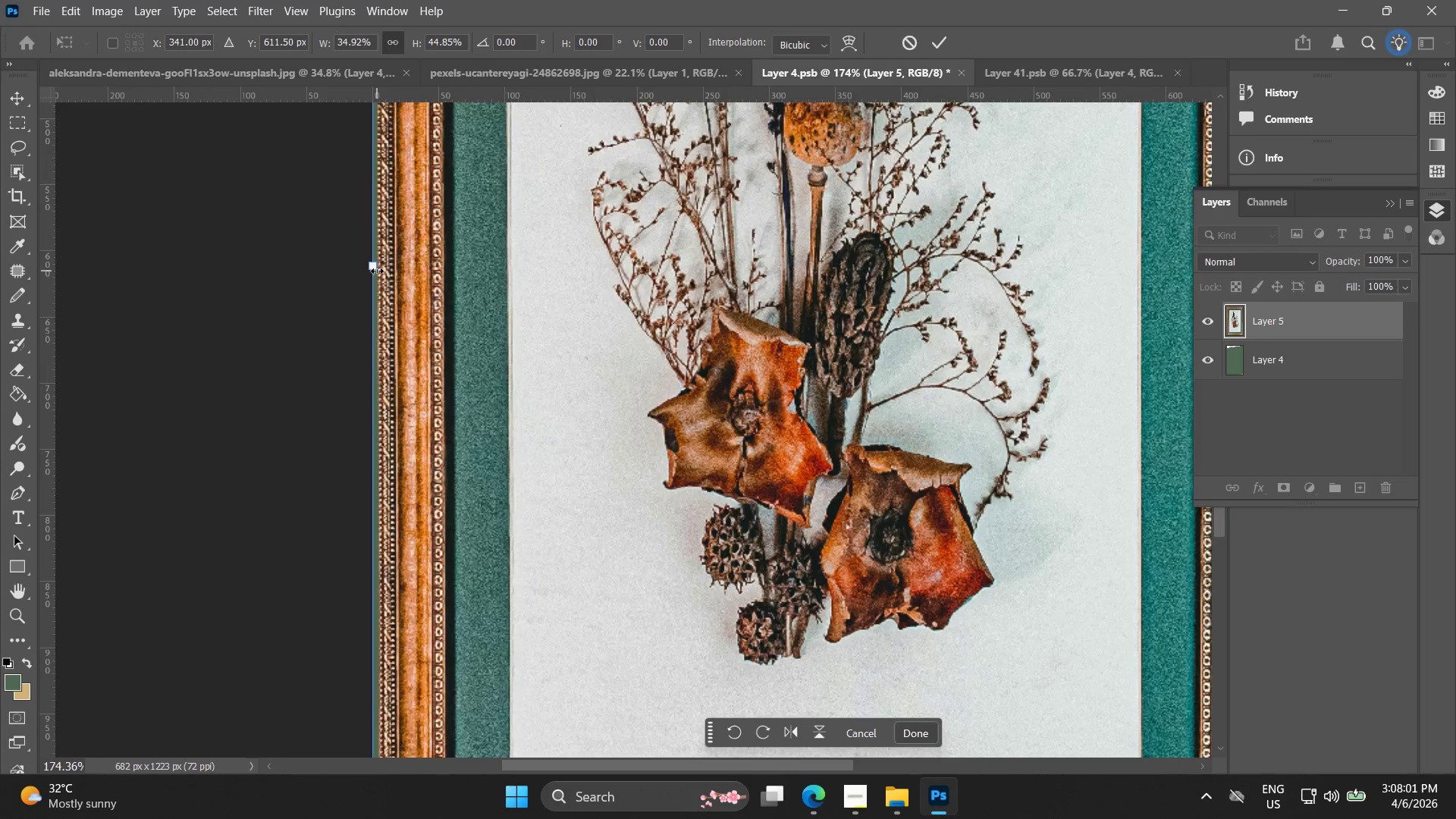 
left_click_drag(start_coordinate=[467, 287], to_coordinate=[557, 593])
 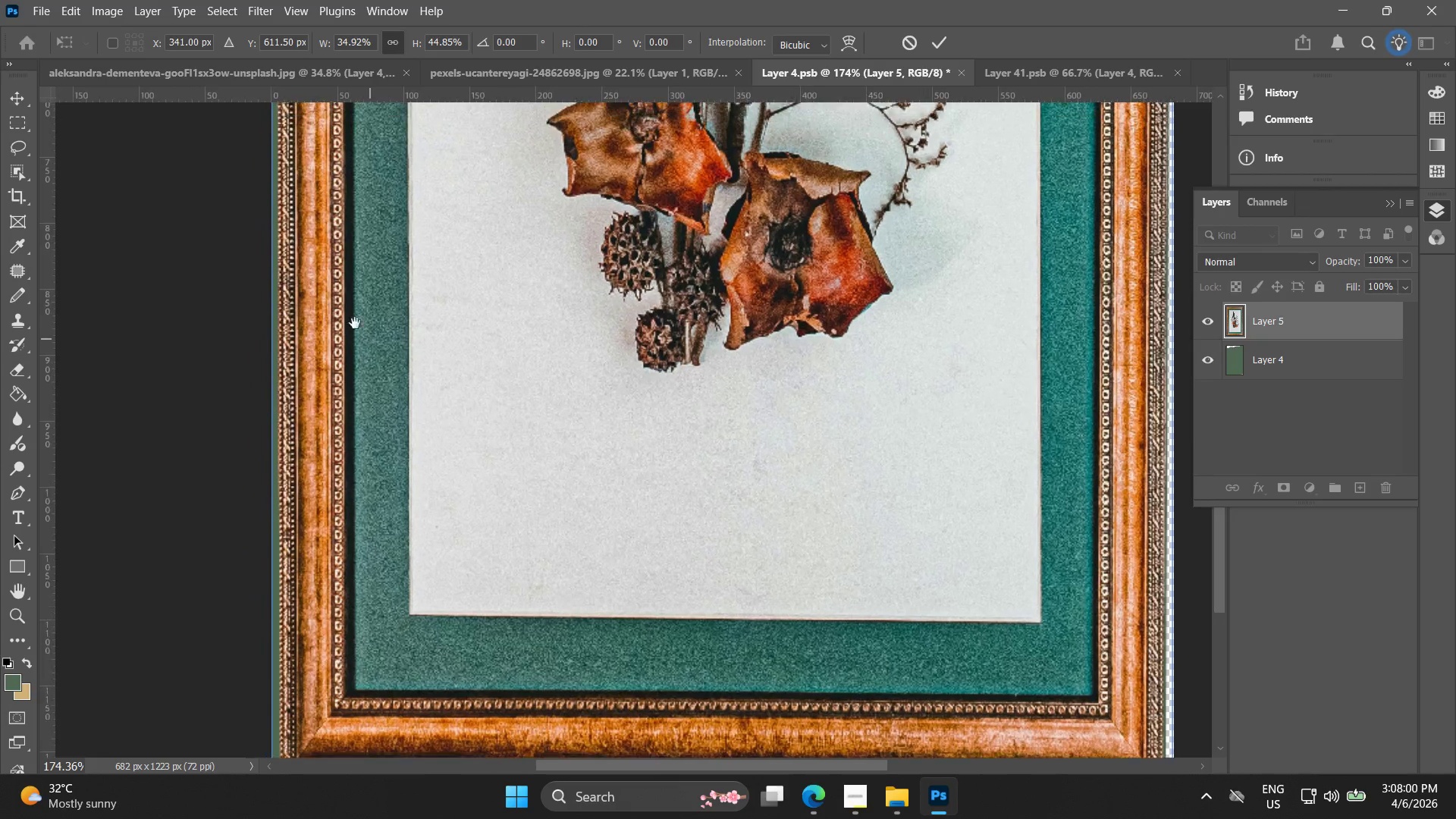 
left_click_drag(start_coordinate=[349, 316], to_coordinate=[440, 578])
 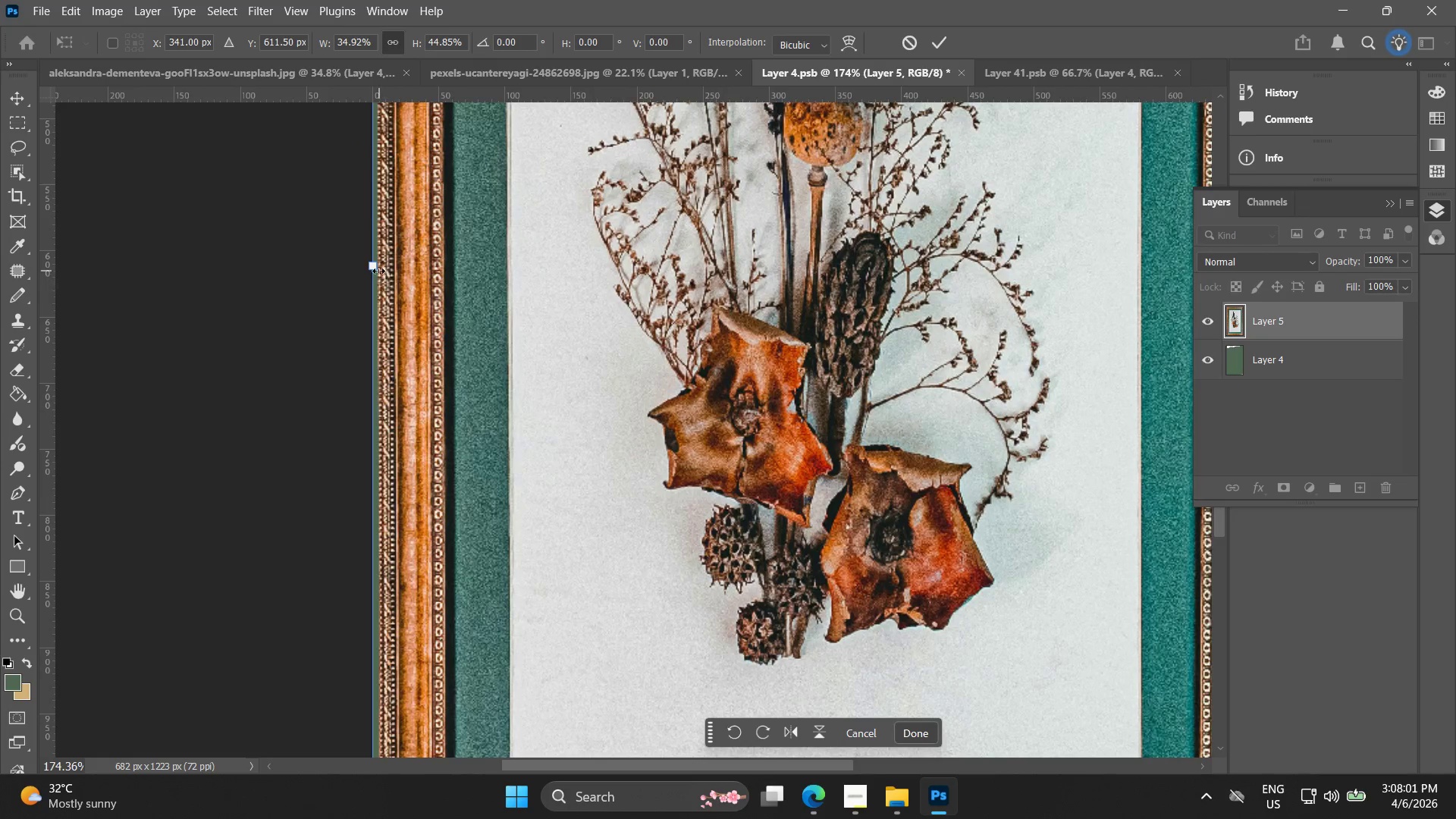 
hold_key(key=AltLeft, duration=1.5)
left_click_drag(start_coordinate=[374, 271], to_coordinate=[367, 271])
 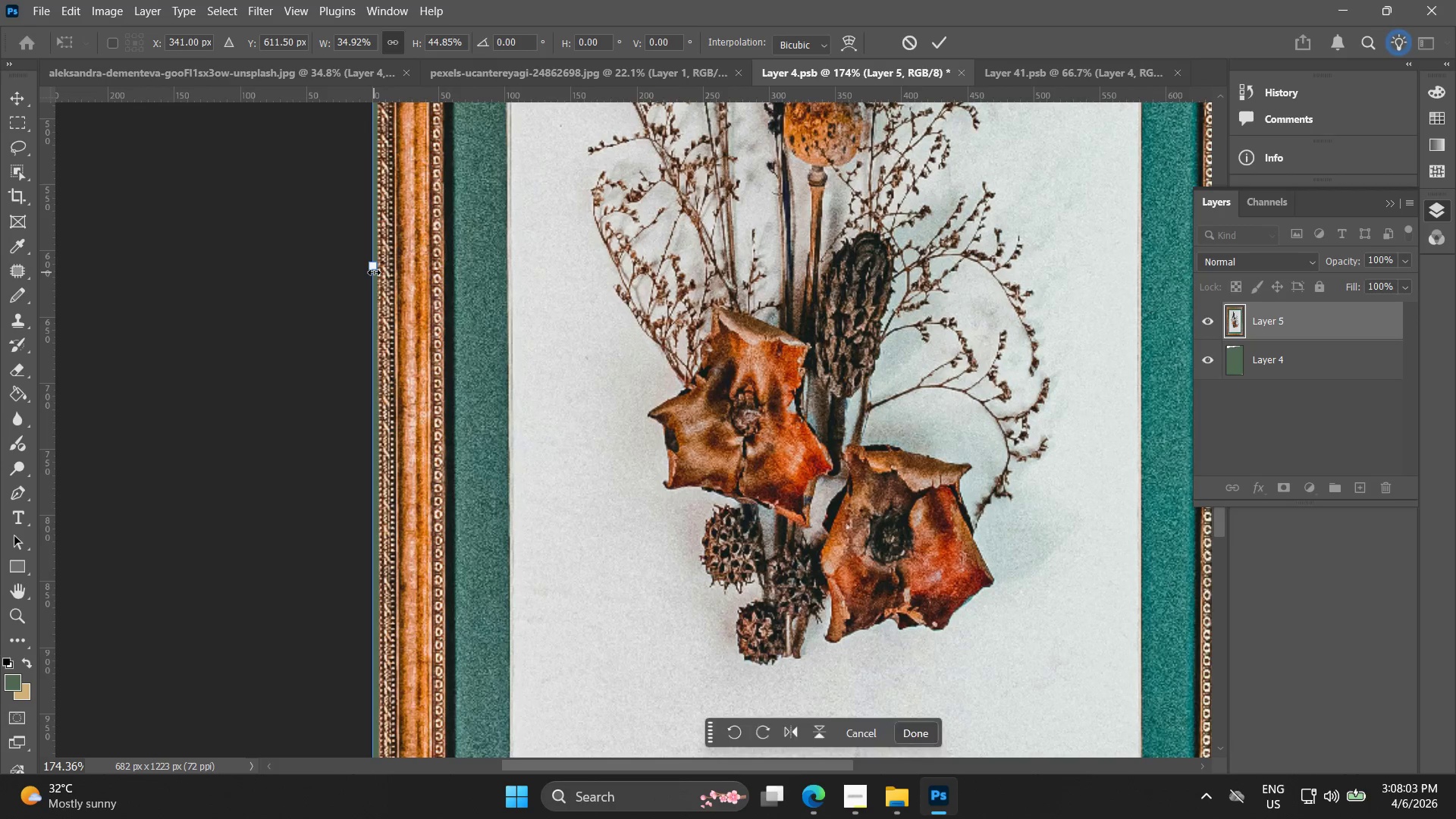 
key(Alt+AltLeft)
 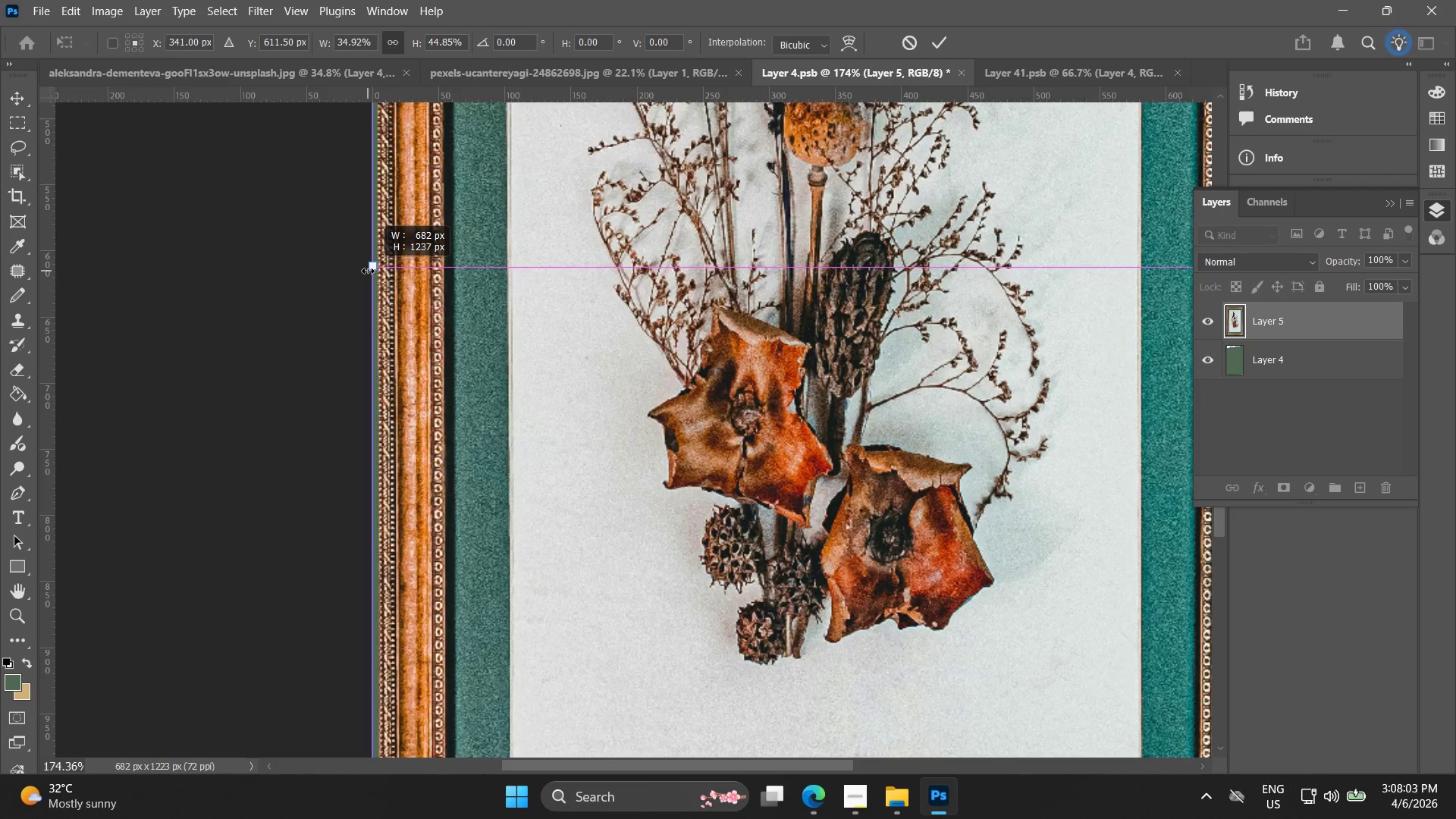 
key(Alt+AltLeft)
 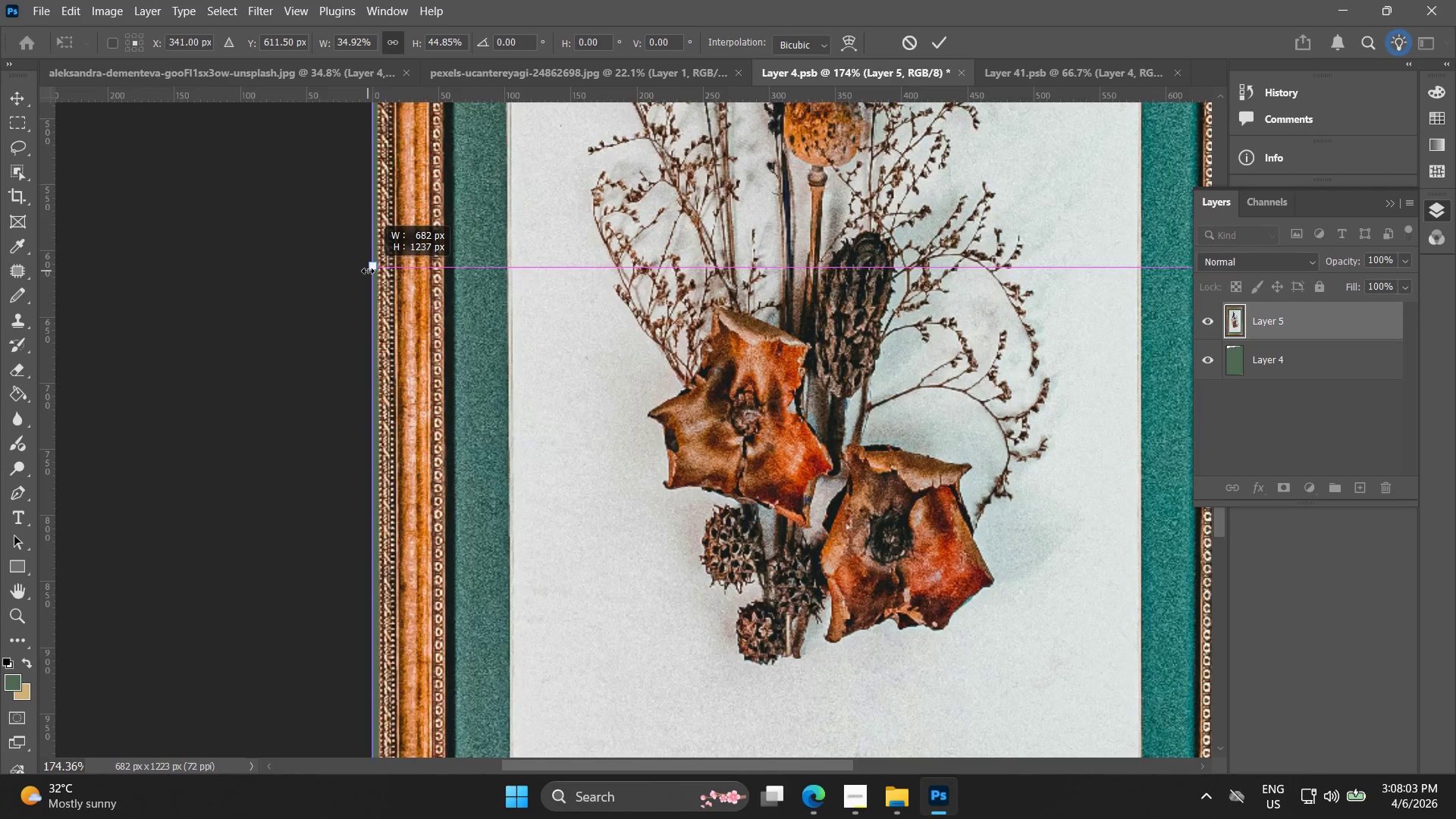 
key(Alt+AltLeft)
 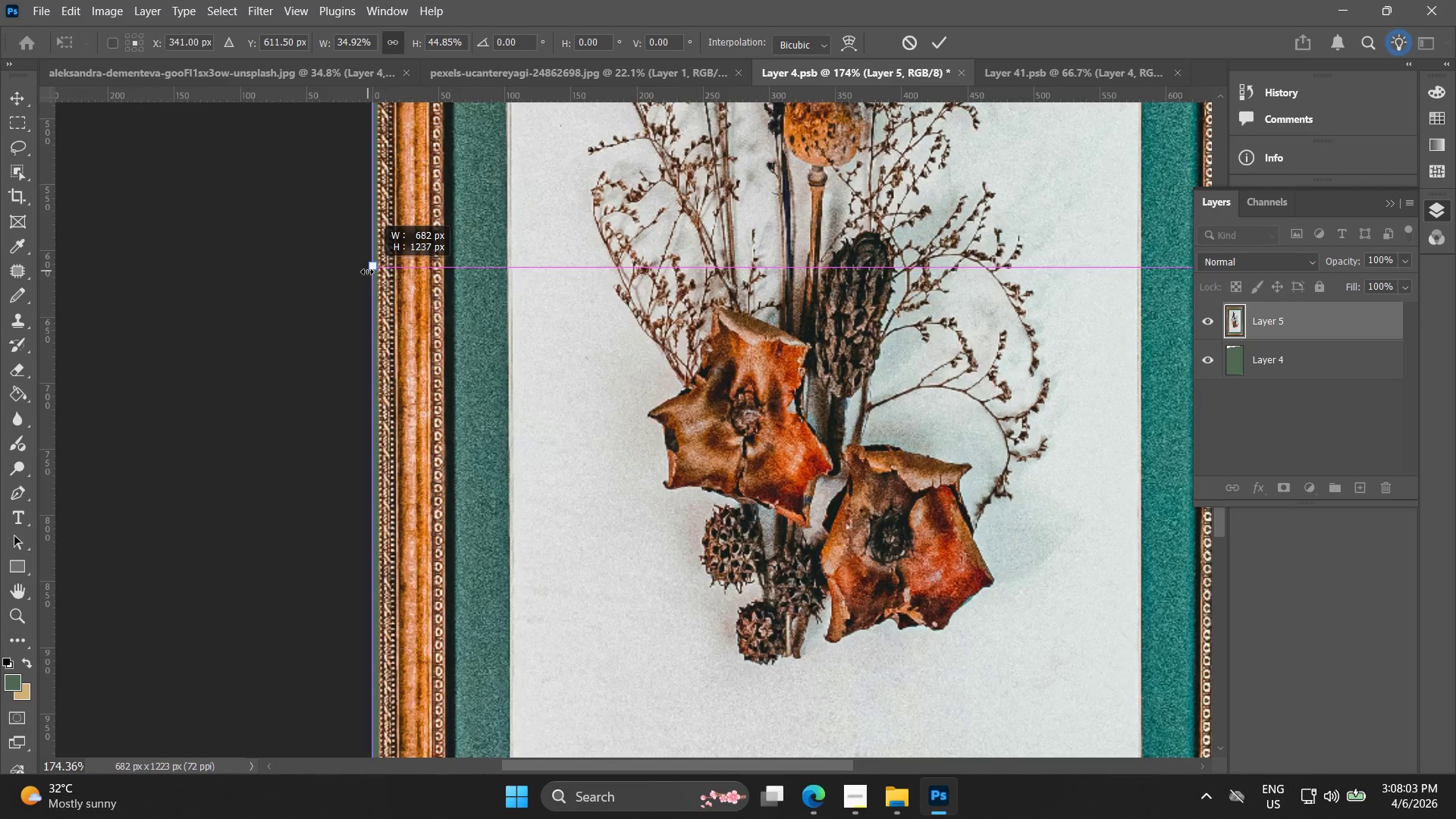 
key(Alt+AltLeft)
 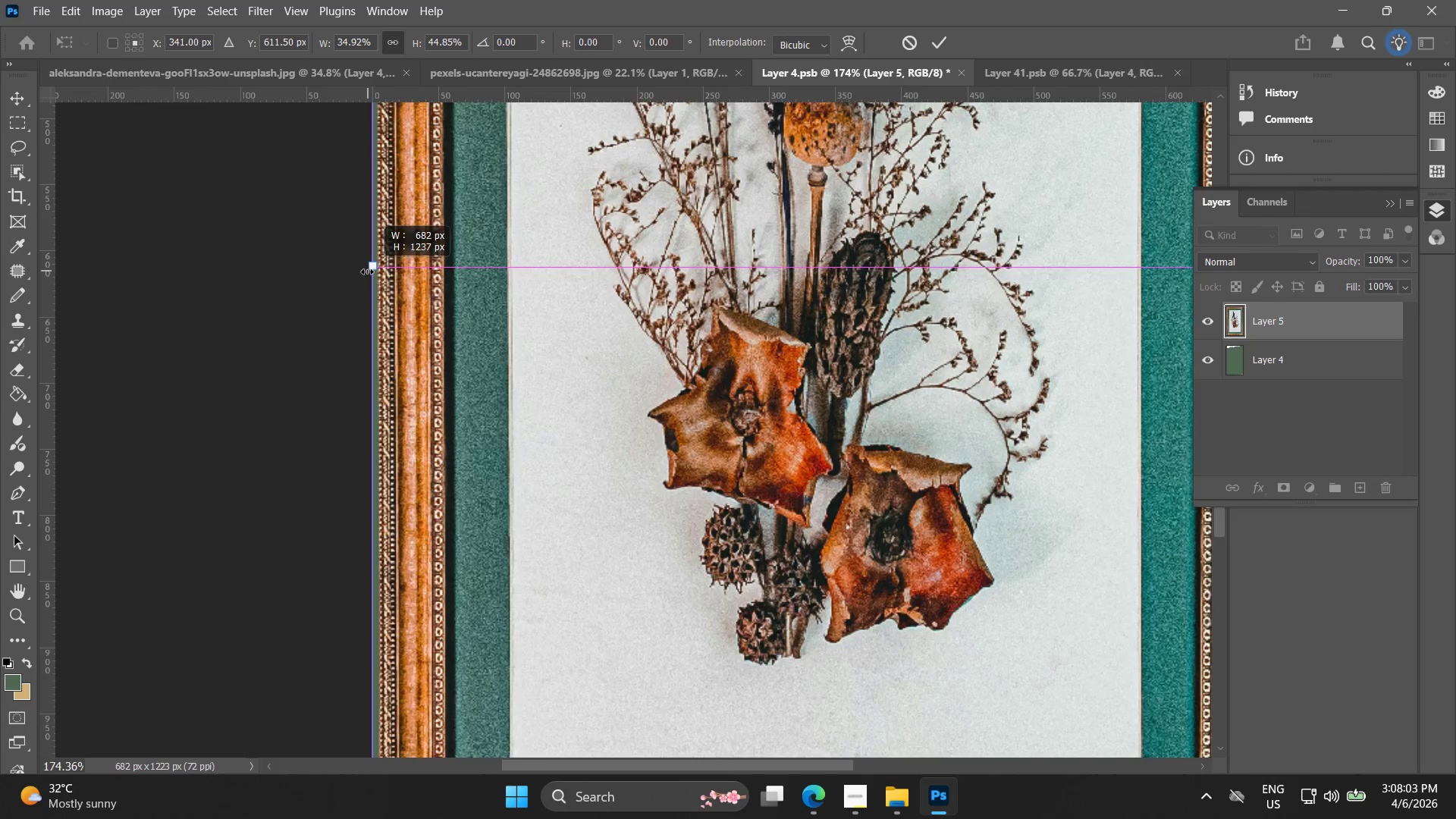 
key(Alt+AltLeft)
 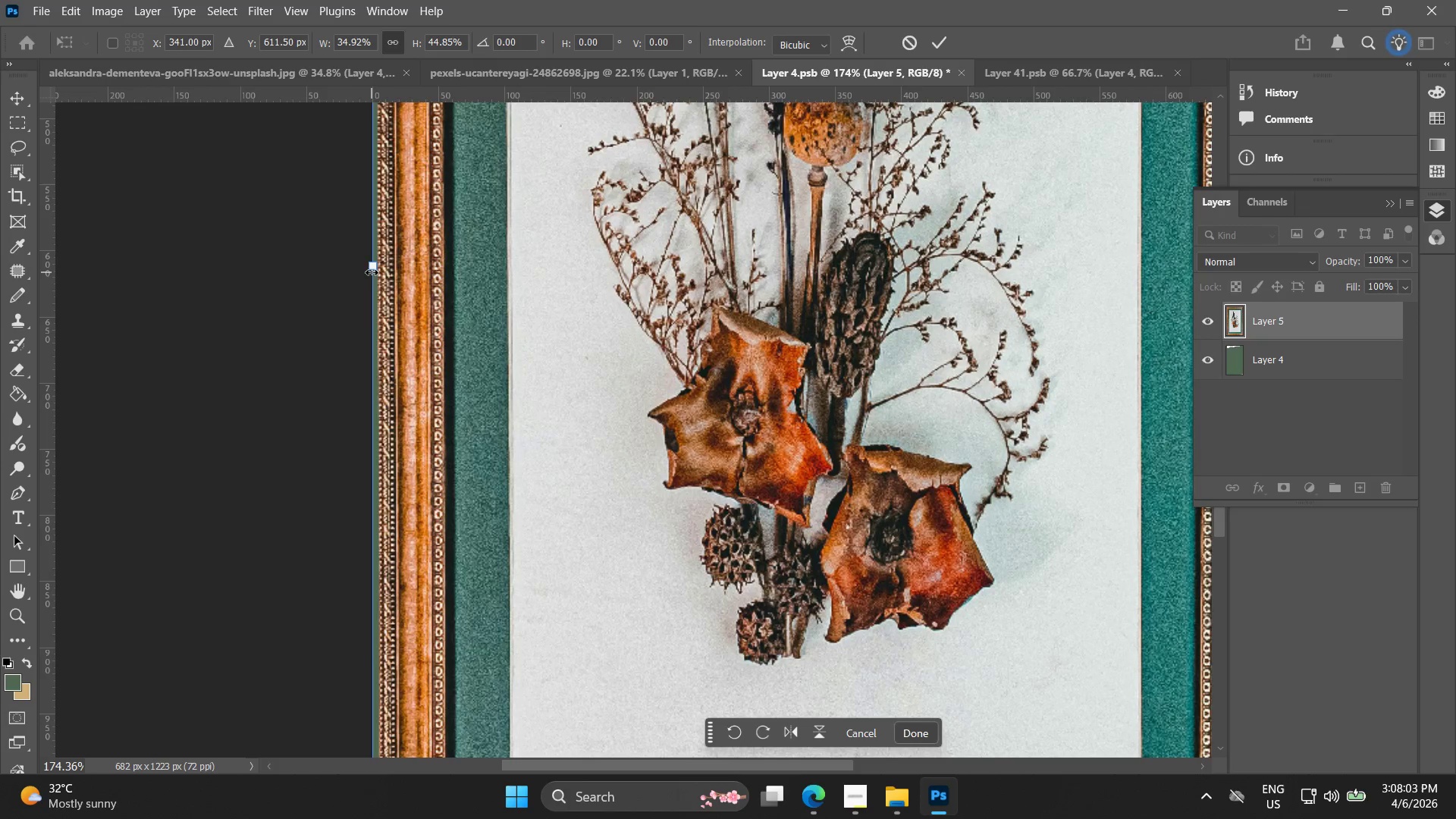 
hold_key(key=ShiftLeft, duration=1.5)
left_click_drag(start_coordinate=[374, 272], to_coordinate=[366, 271])
 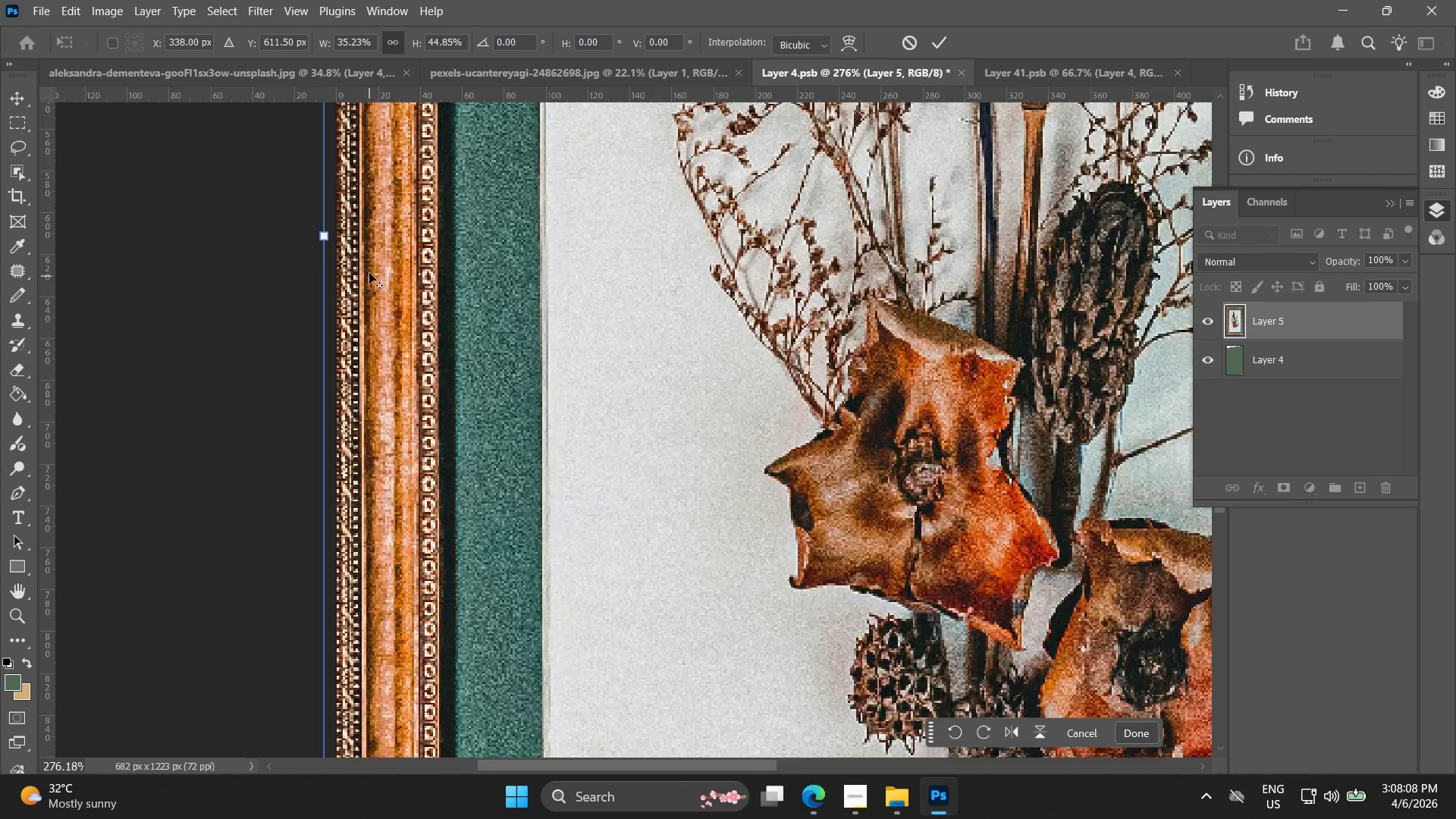 
hold_key(key=ShiftLeft, duration=1.53)
 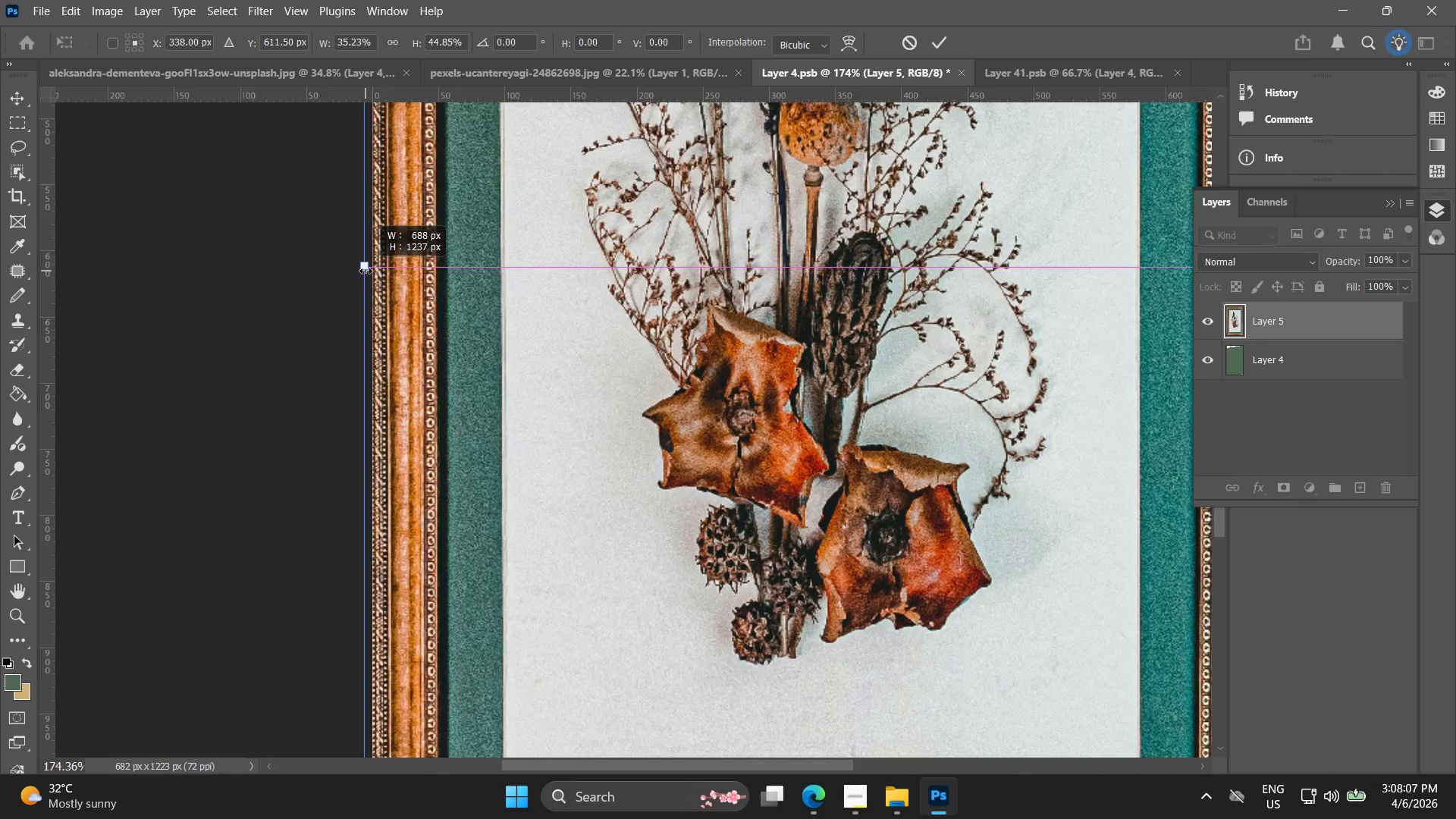 
hold_key(key=ShiftLeft, duration=1.11)
 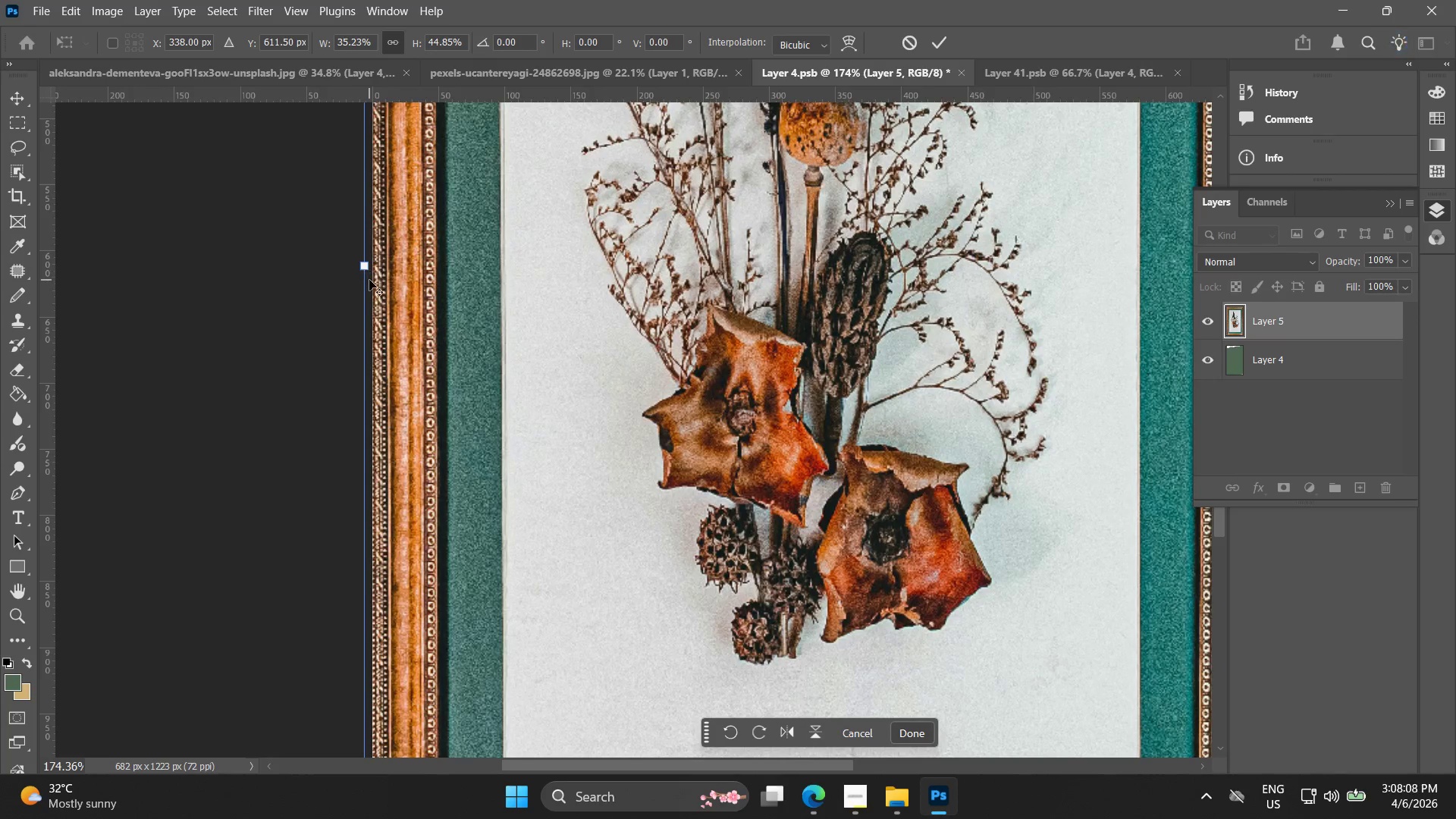 
hold_key(key=AltLeft, duration=1.16)
 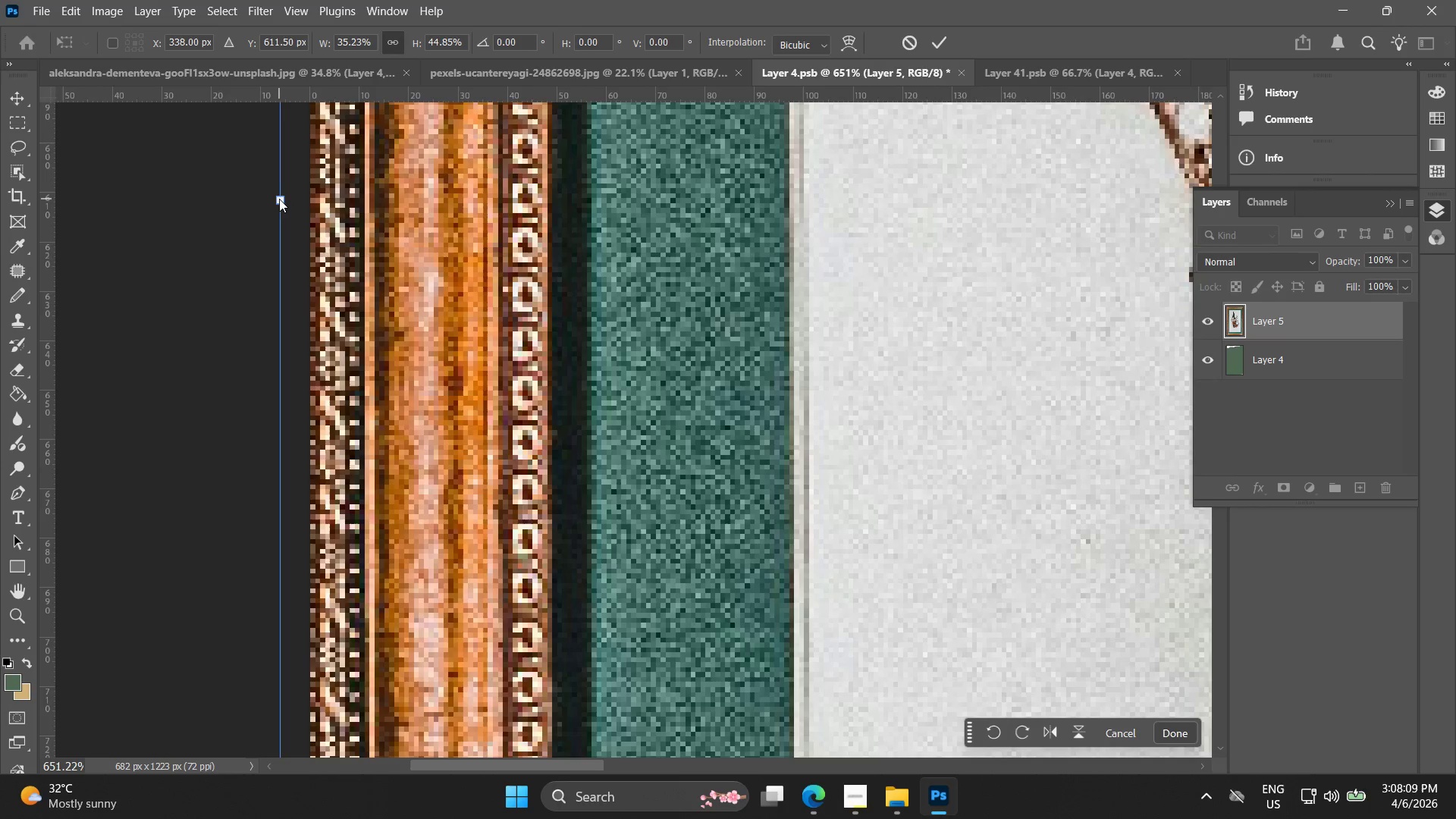 
hold_key(key=ShiftLeft, duration=1.5)
 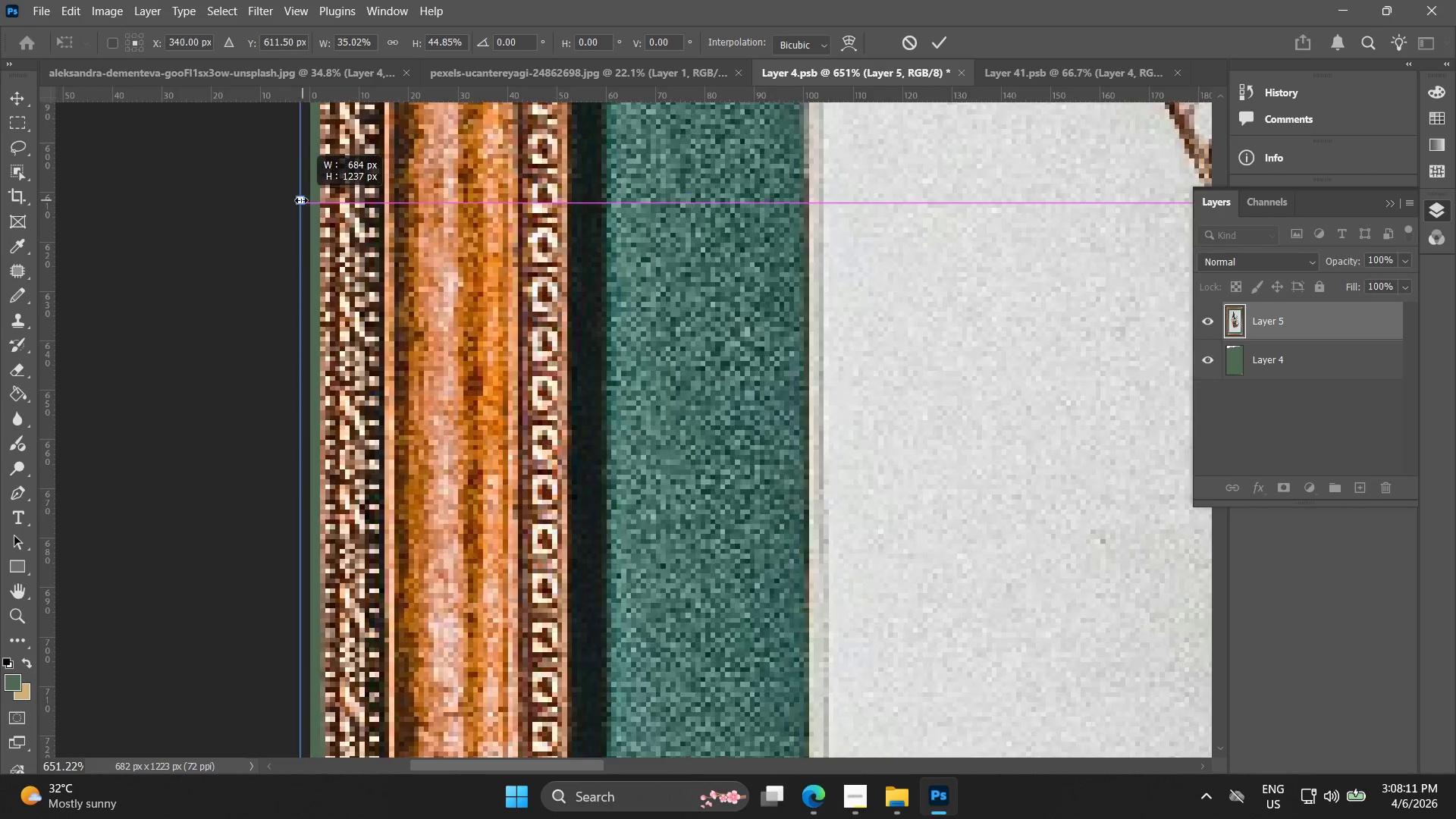 
scroll: coordinate [345, 256], scroll_direction: up, amount: 14.0
 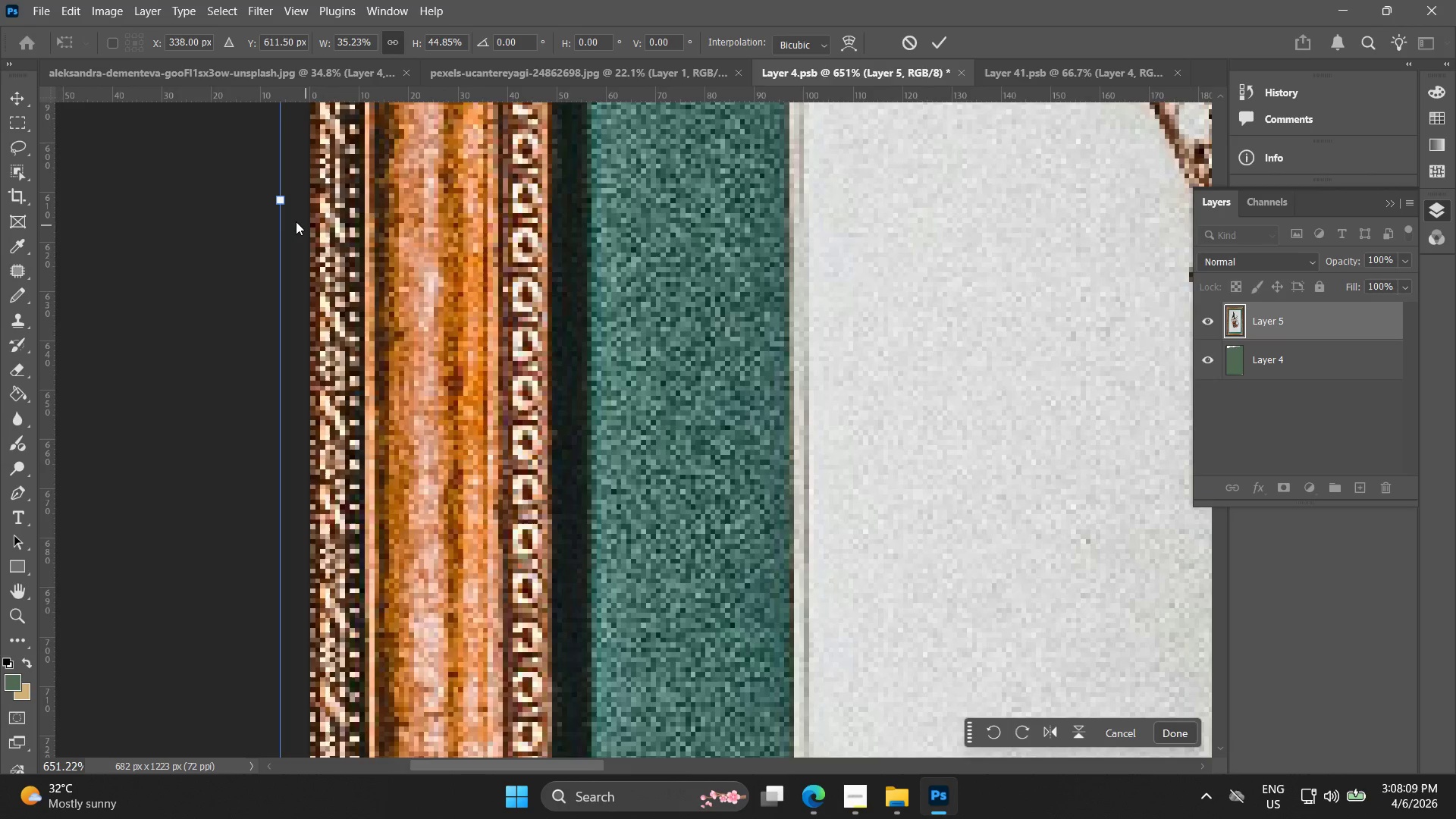 
left_click_drag(start_coordinate=[282, 200], to_coordinate=[292, 205])
 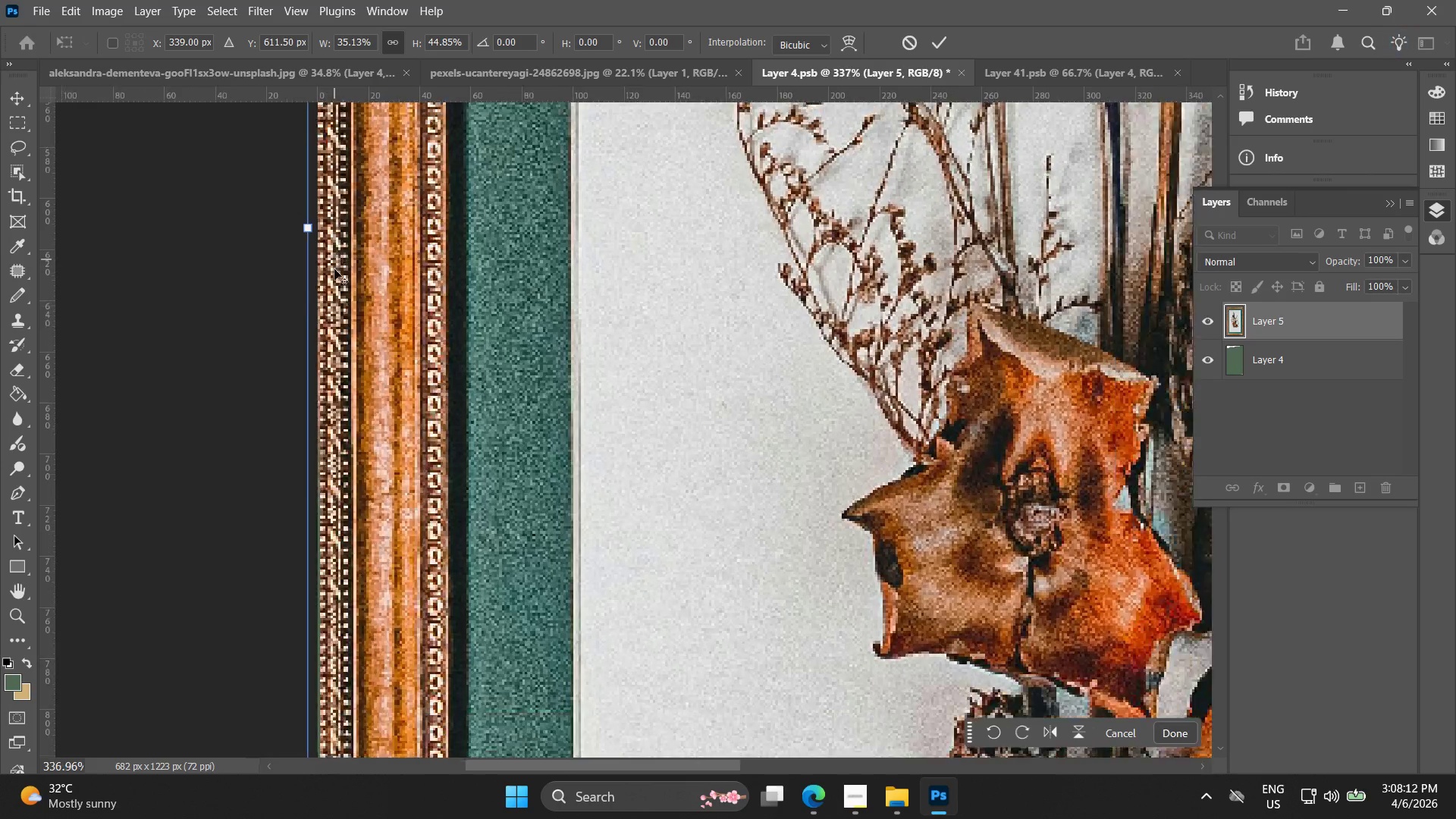 
hold_key(key=ShiftLeft, duration=1.28)
 